 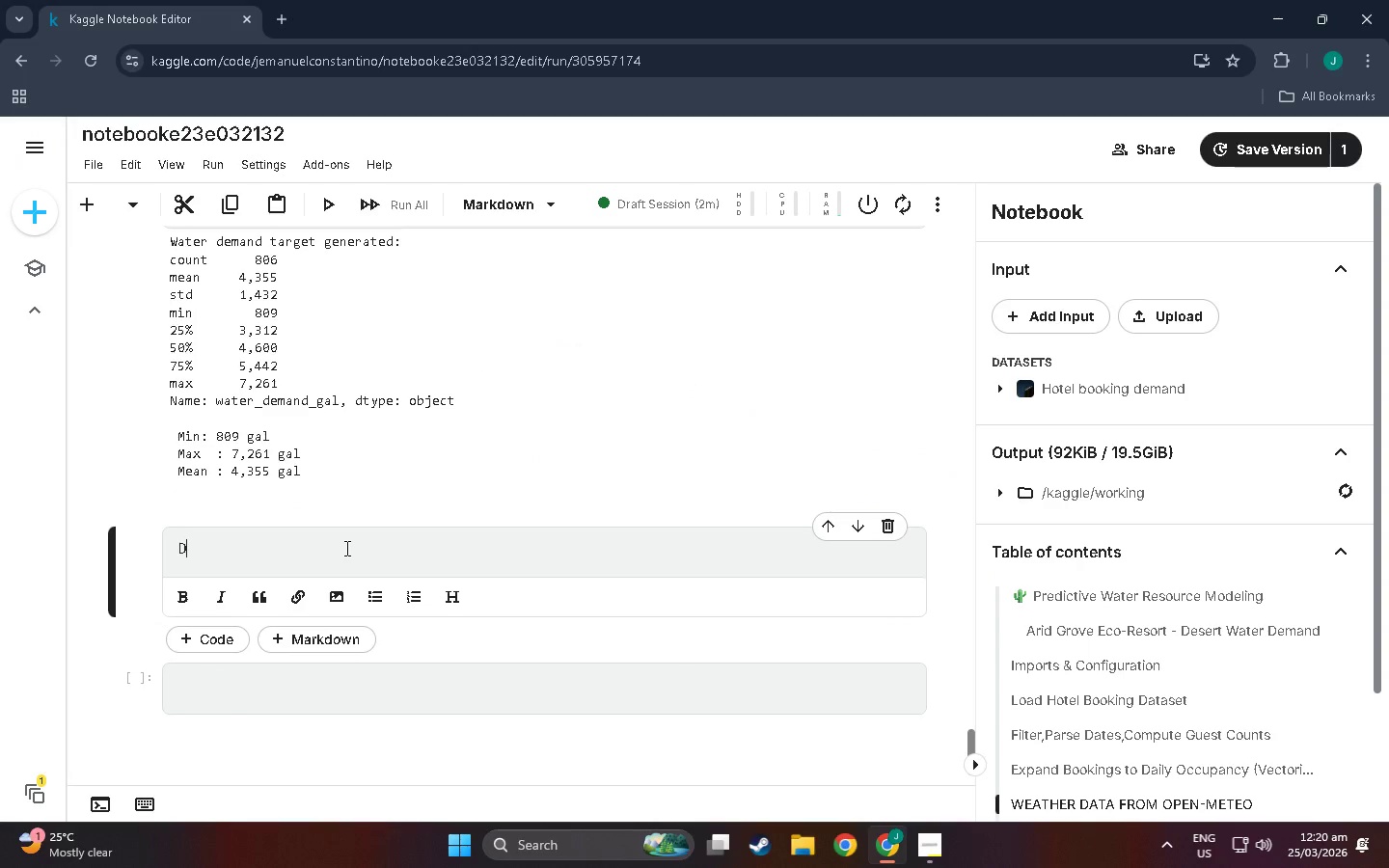 
hold_key(key=ShiftLeft, duration=1.84)
 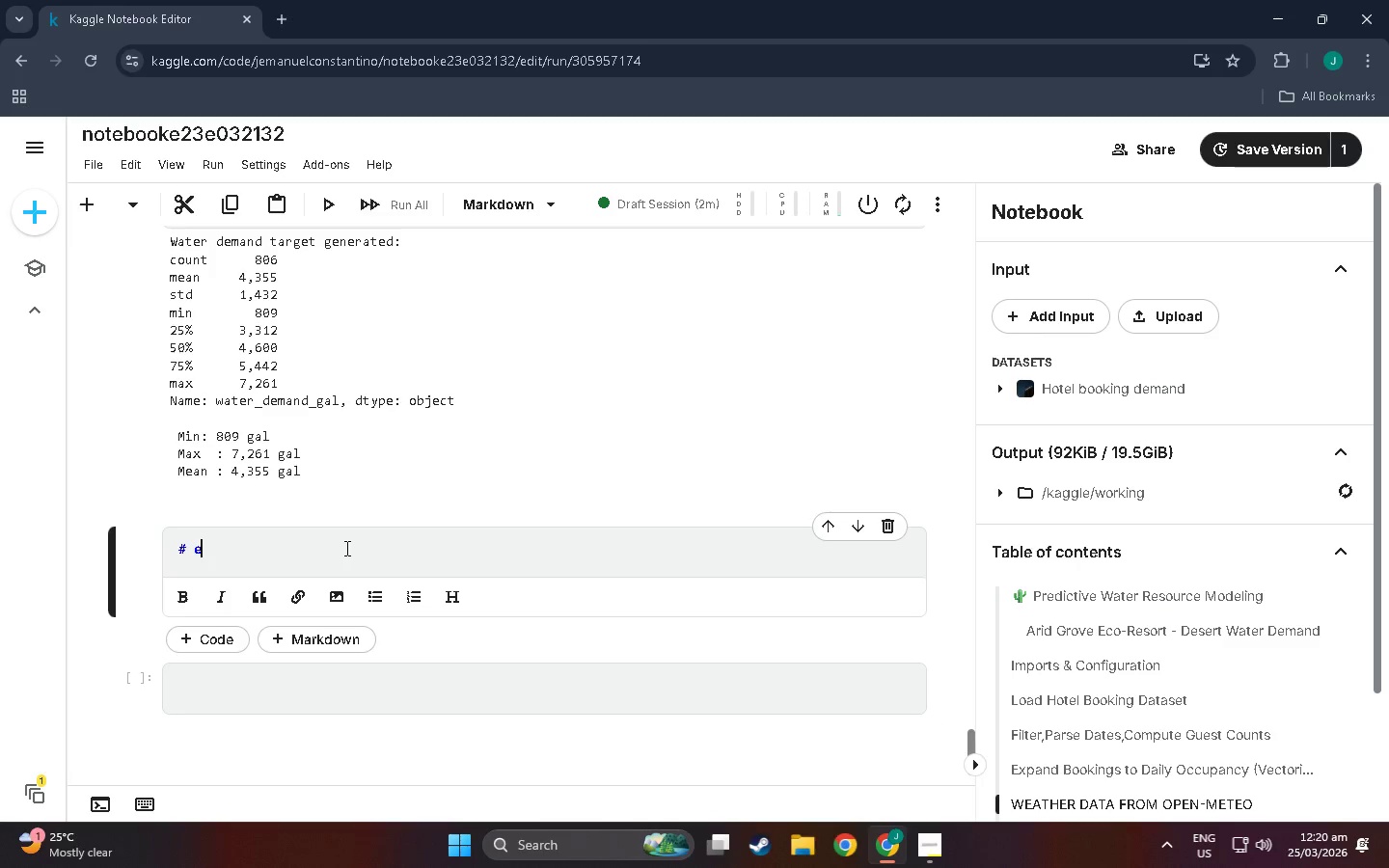 
hold_key(key=ShiftLeft, duration=4.0)
 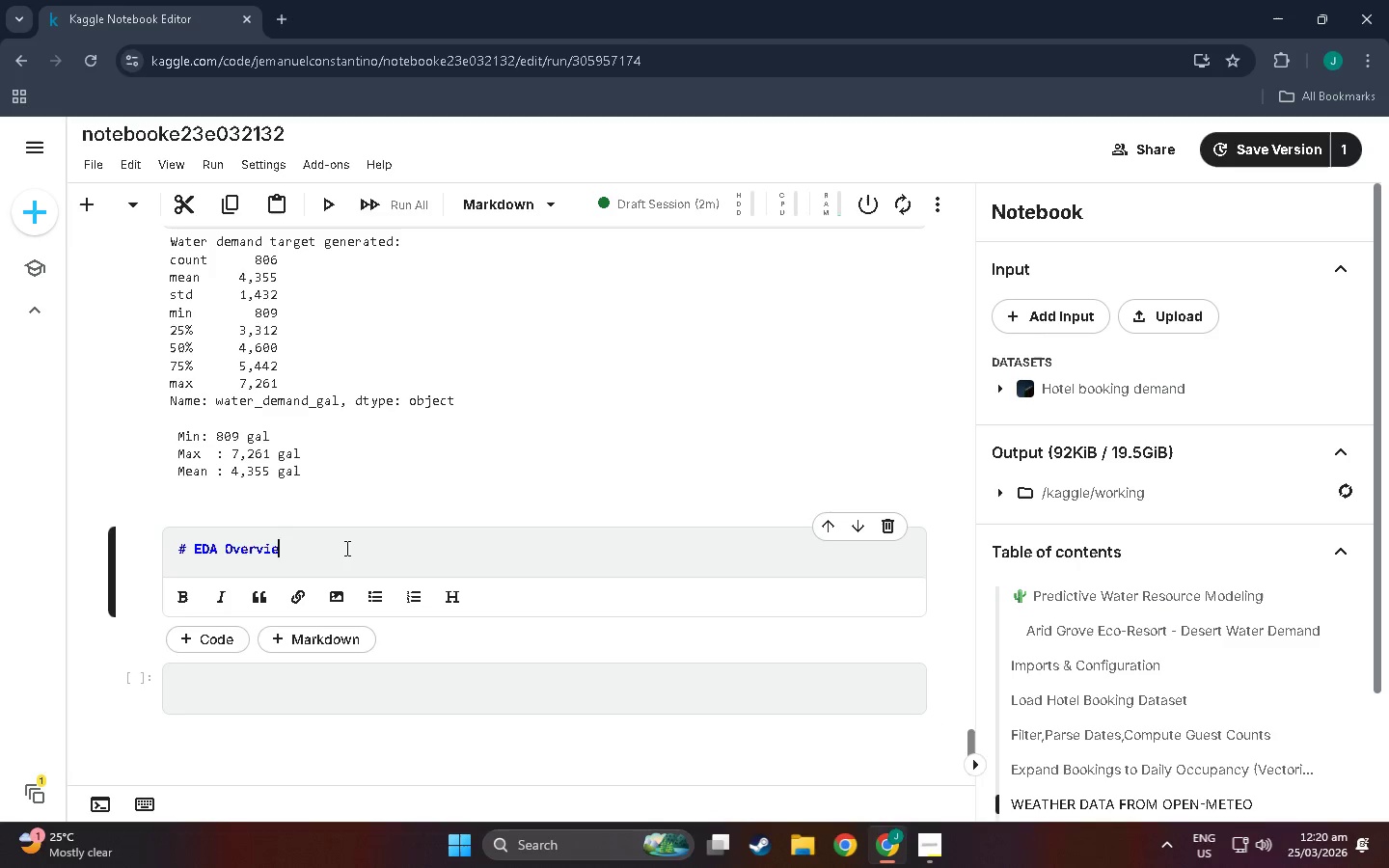 
hold_key(key=ShiftLeft, duration=0.42)
 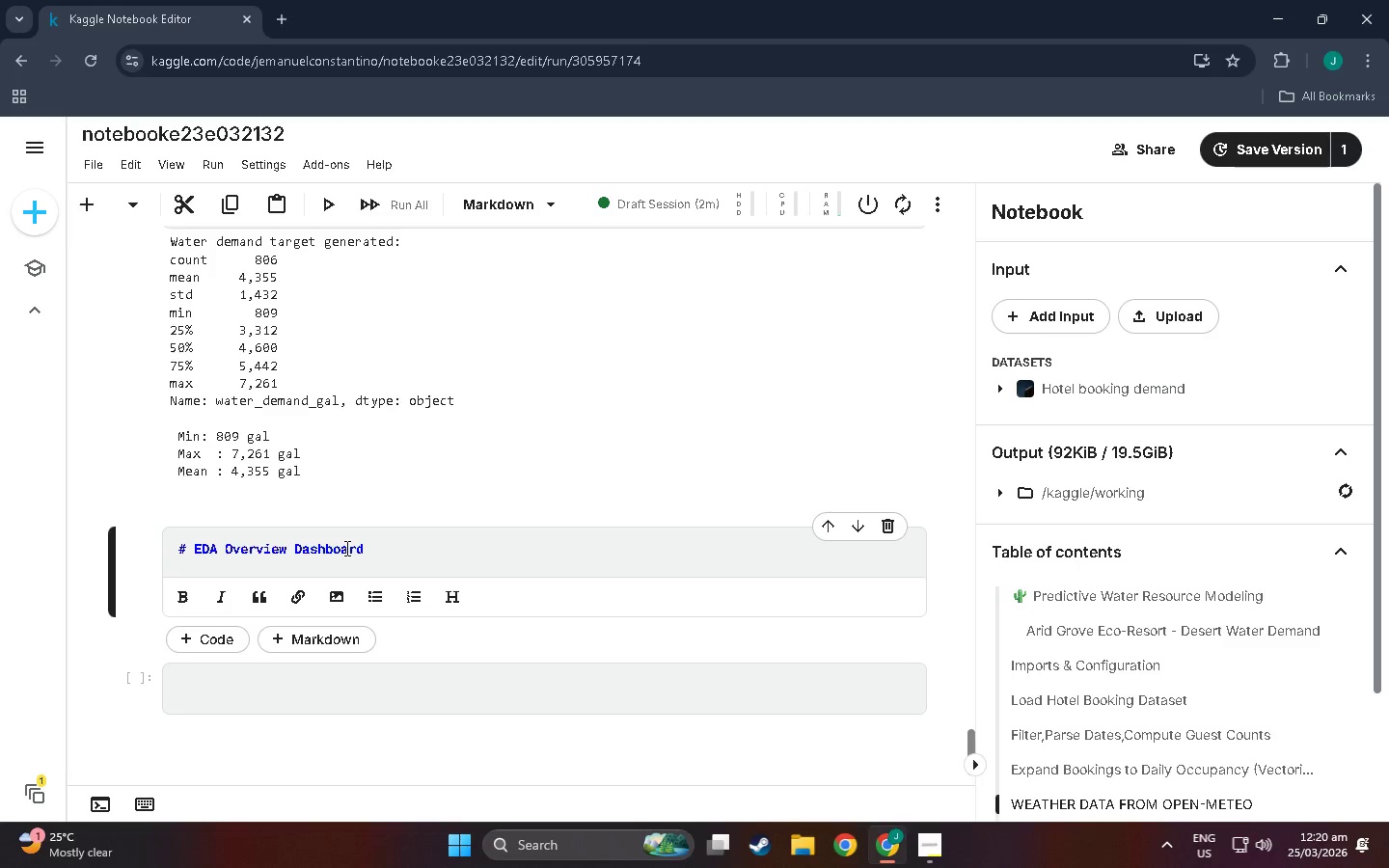 
key(Enter)
 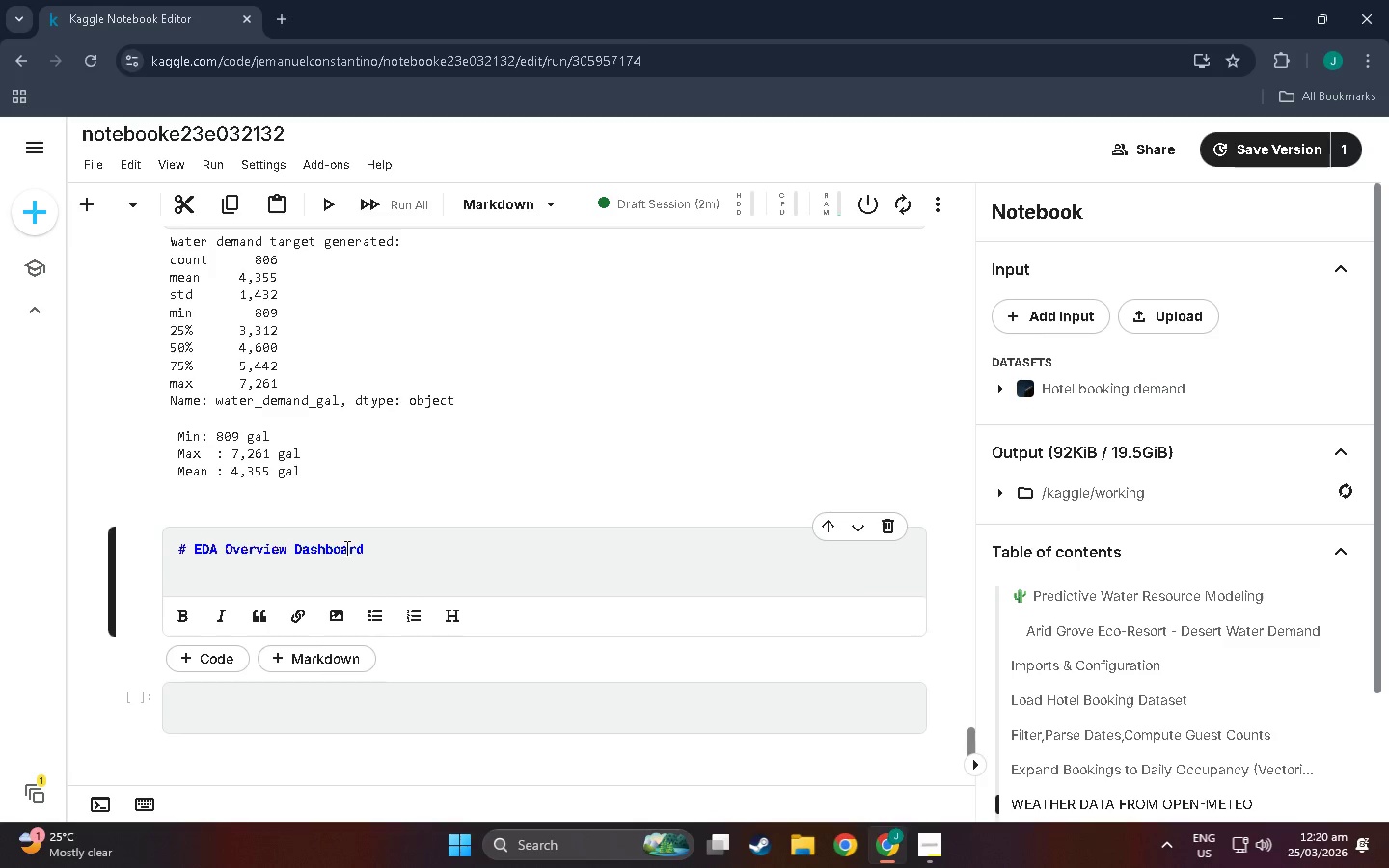 
key(Backspace)
 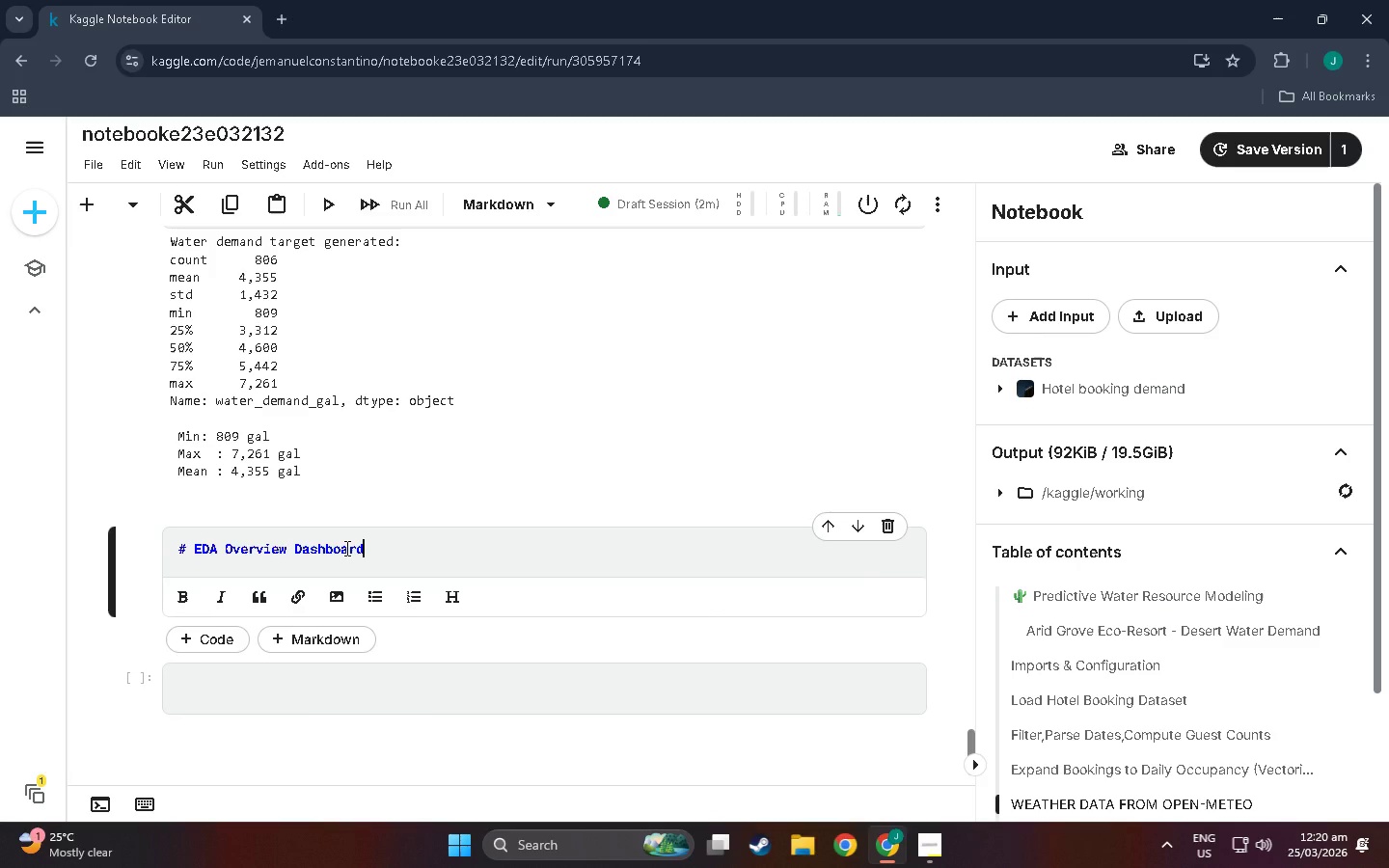 
key(Shift+Enter)
 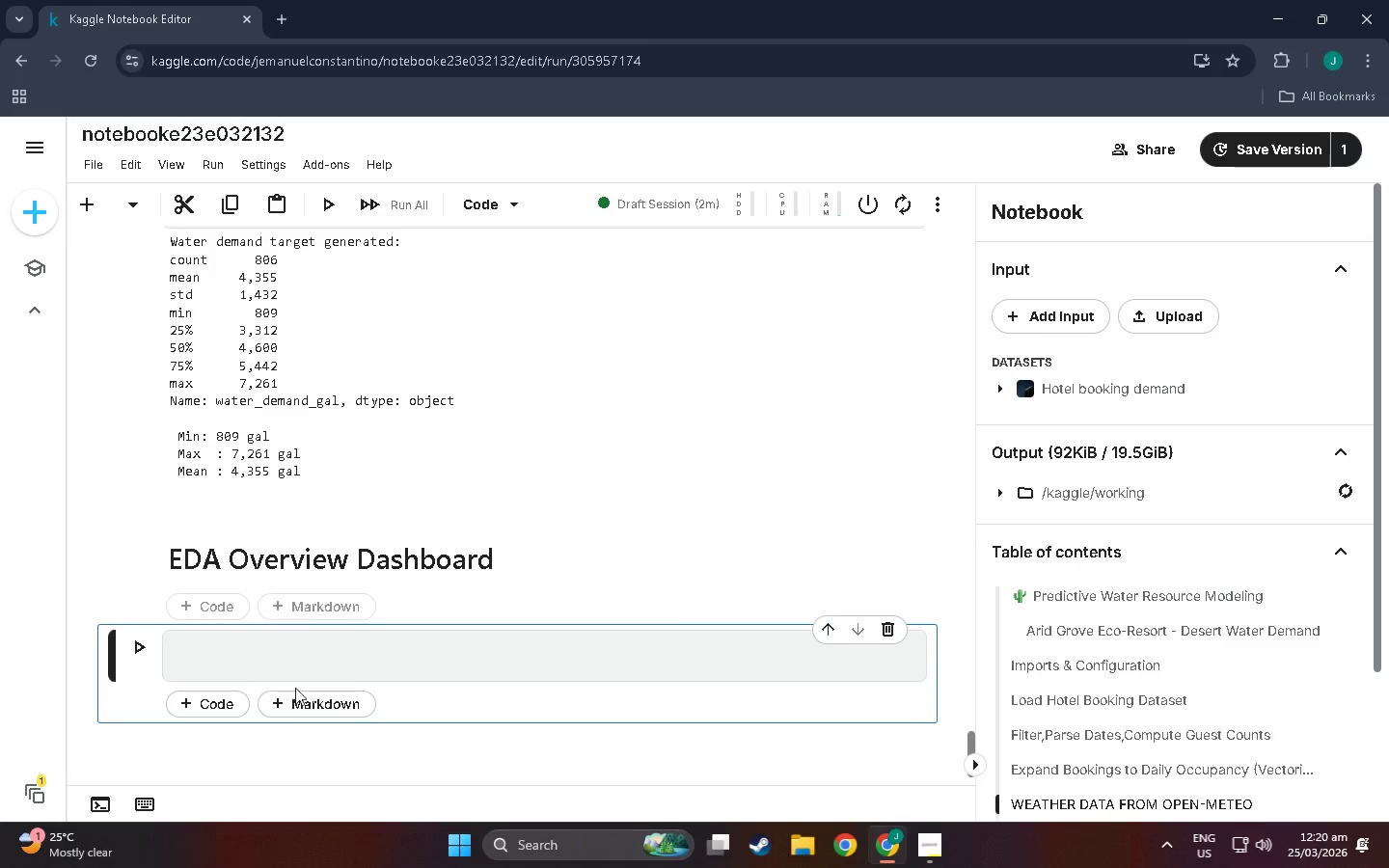 
left_click([255, 637])
 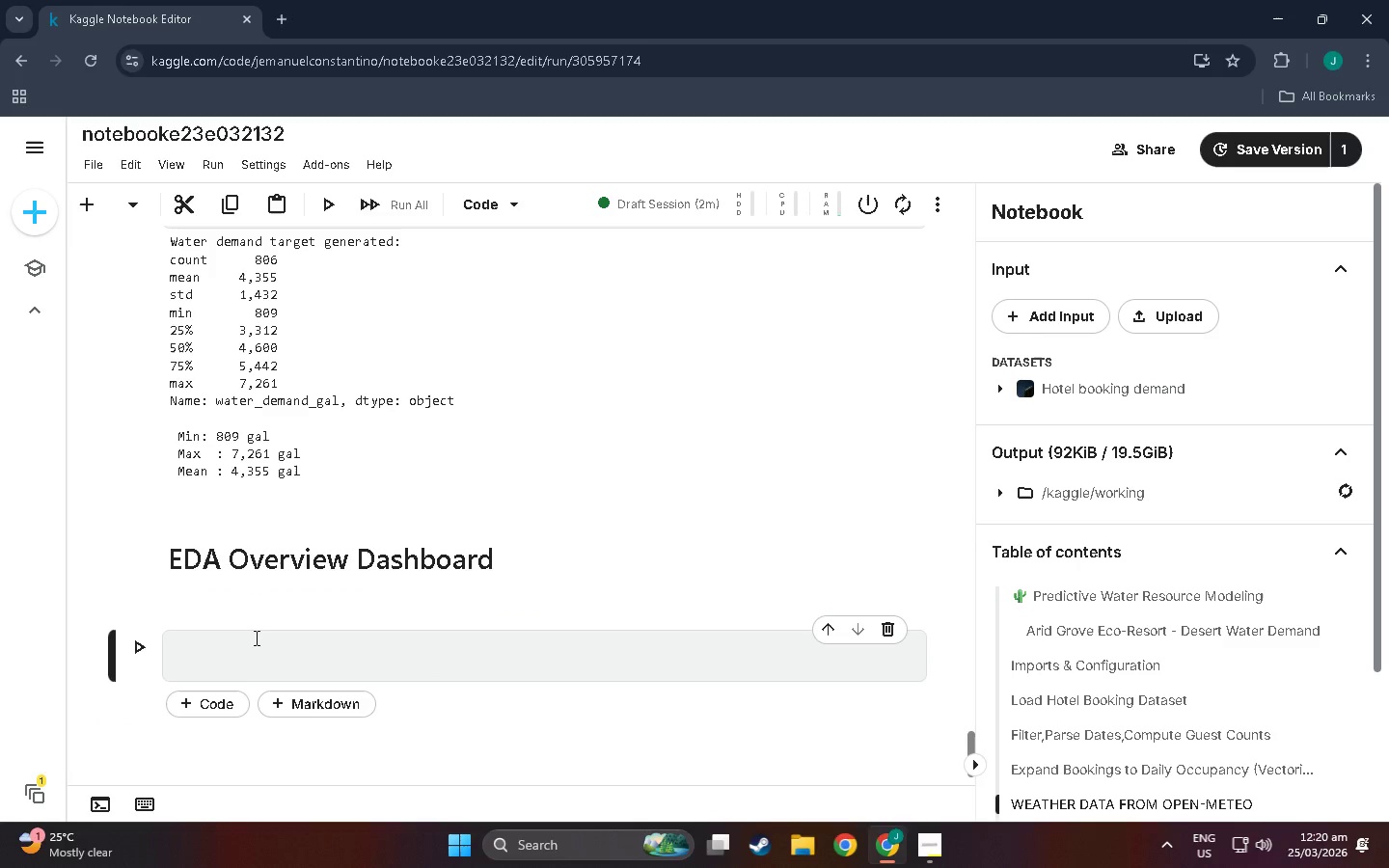 
type(fig, axes = plt.subployt)
key(Backspace)
type(s(2, 3, figsize=(18)
 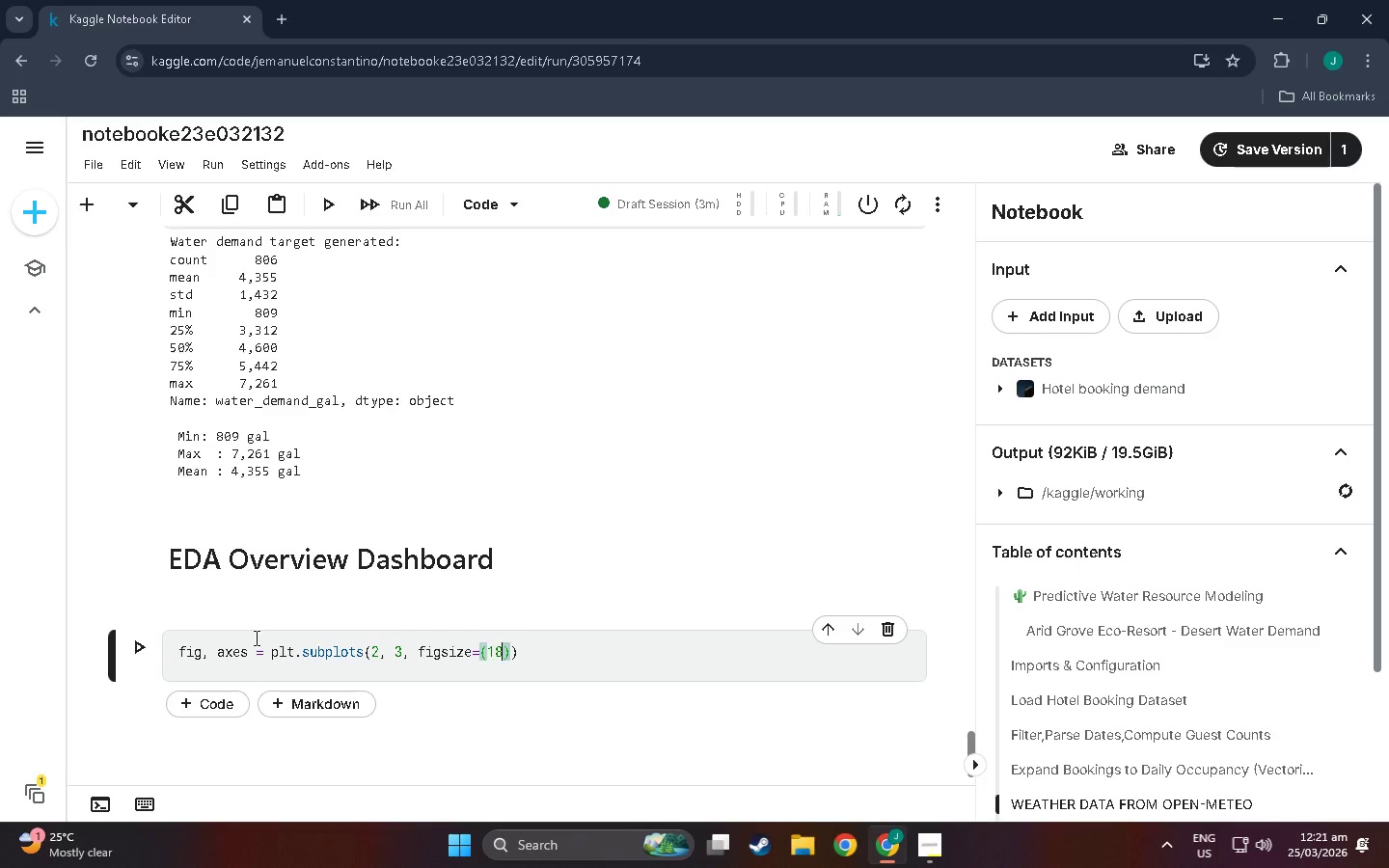 
type(, 11)
 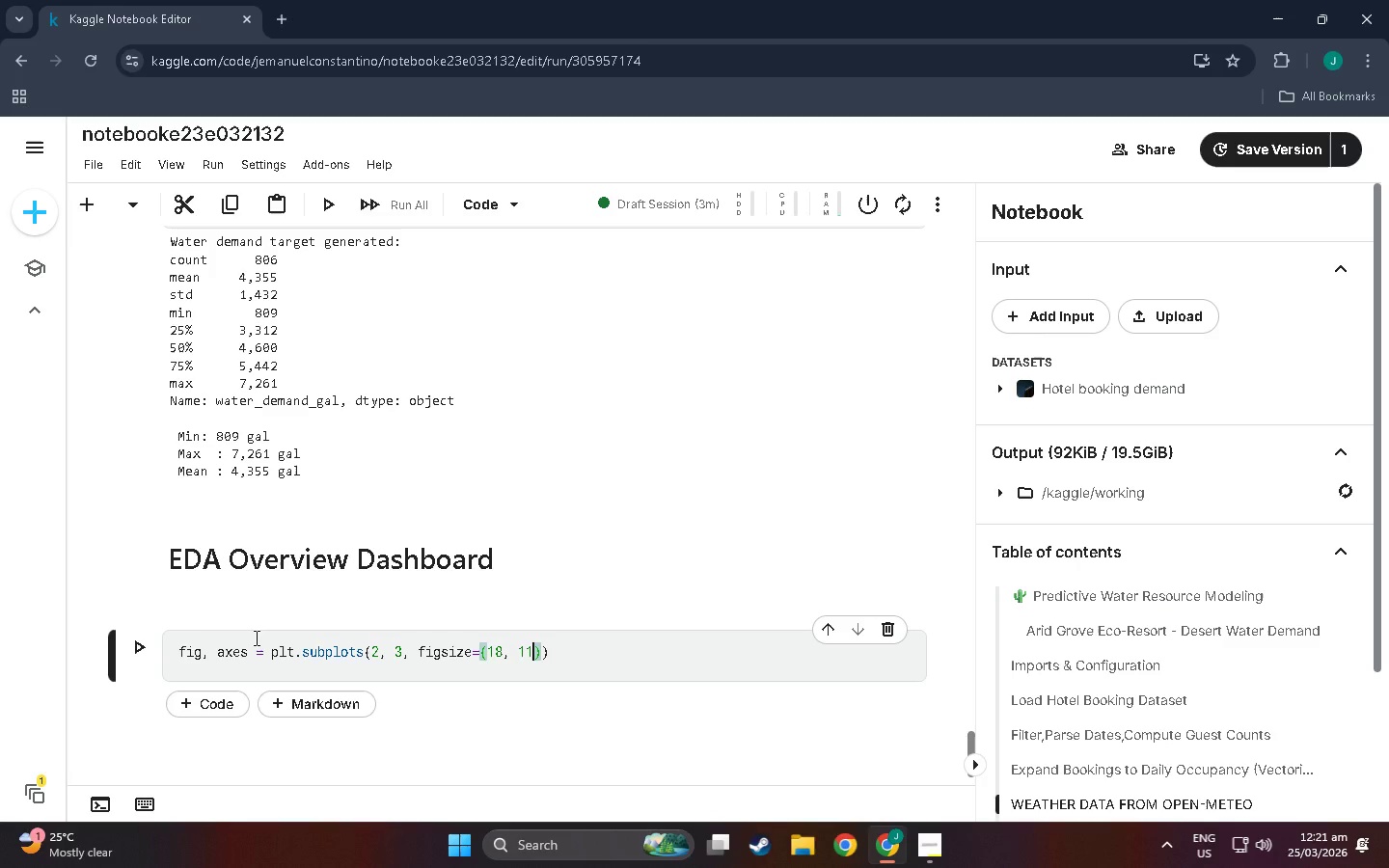 
key(ArrowRight)
 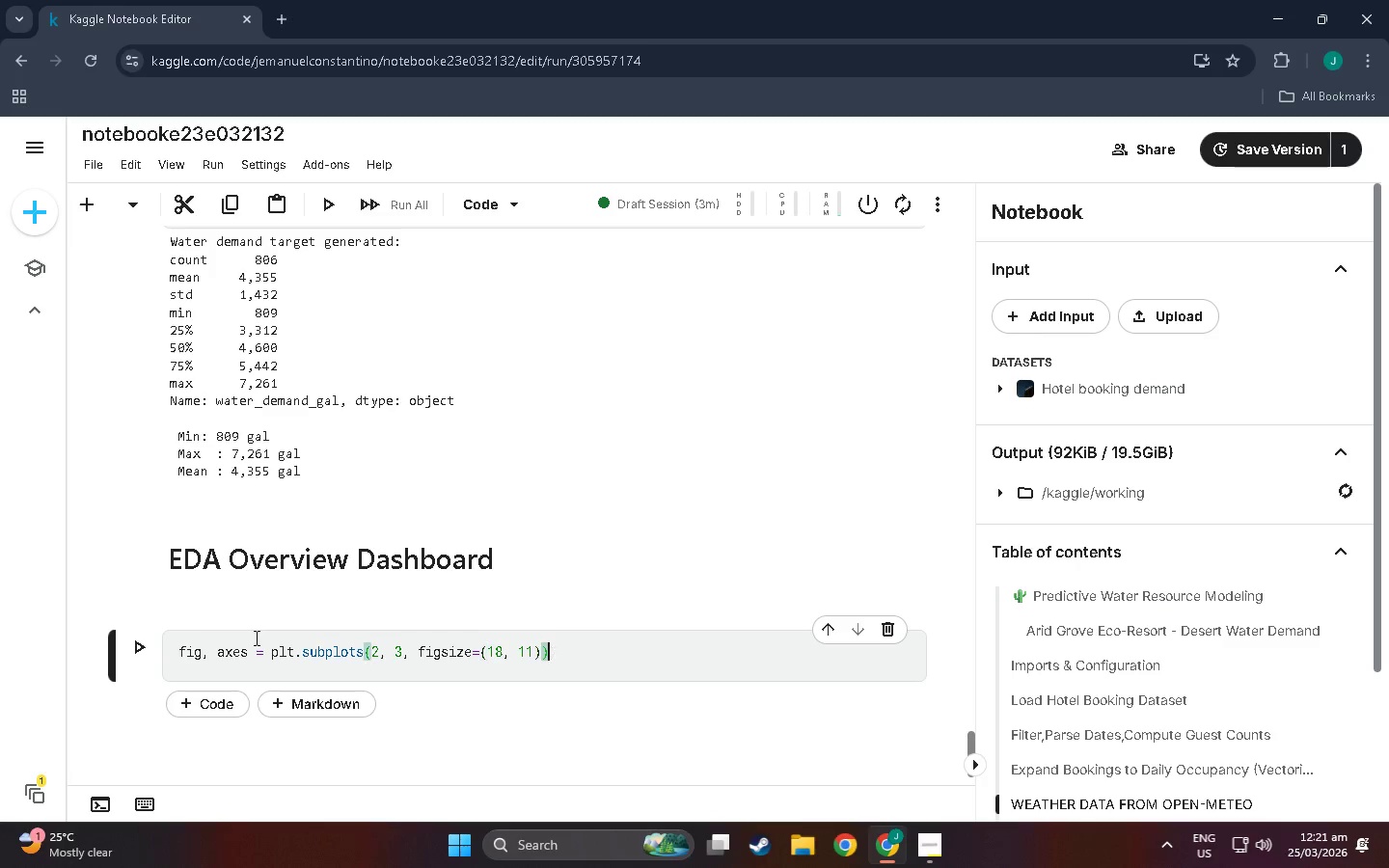 
key(ArrowRight)
 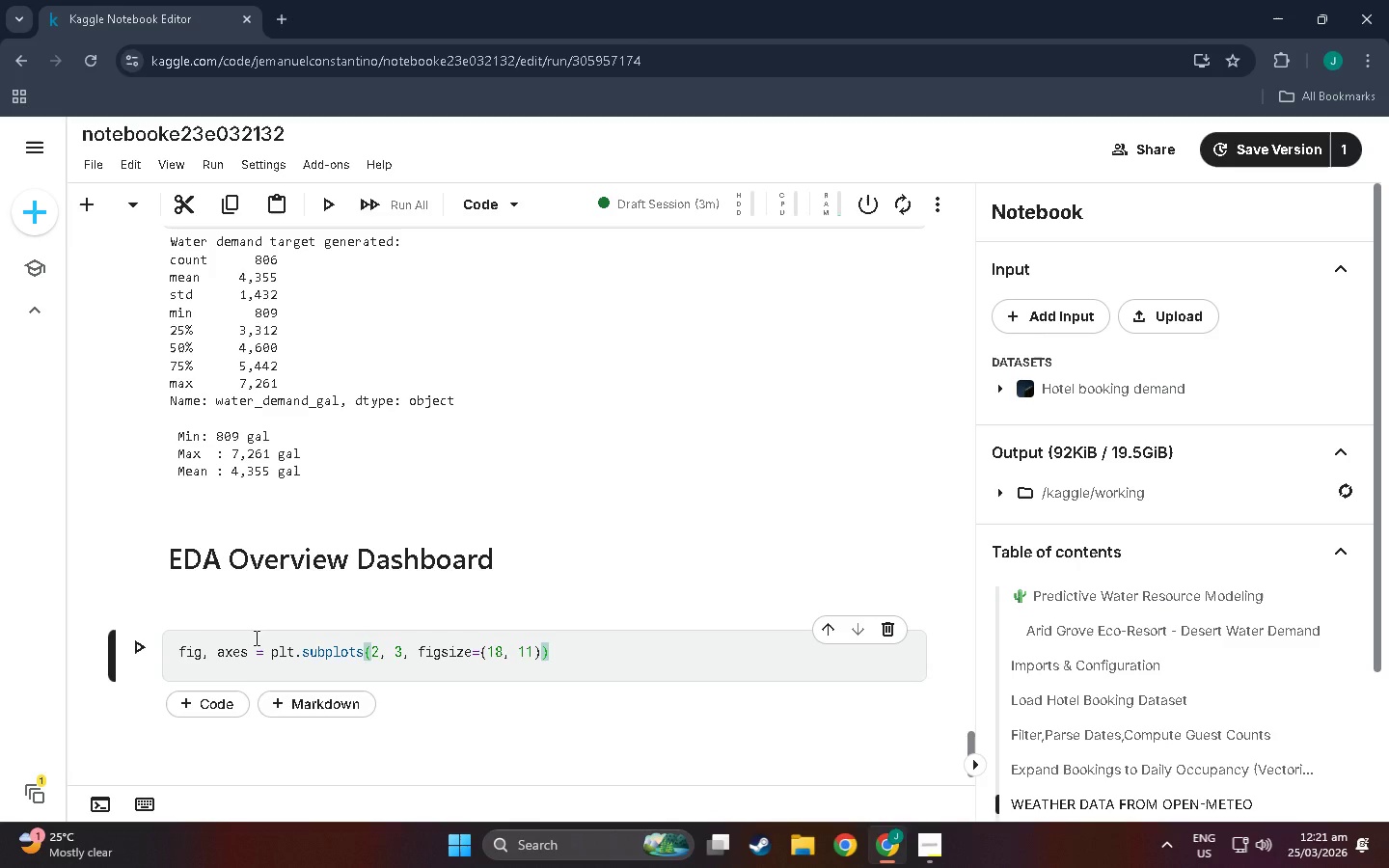 
key(Enter)
 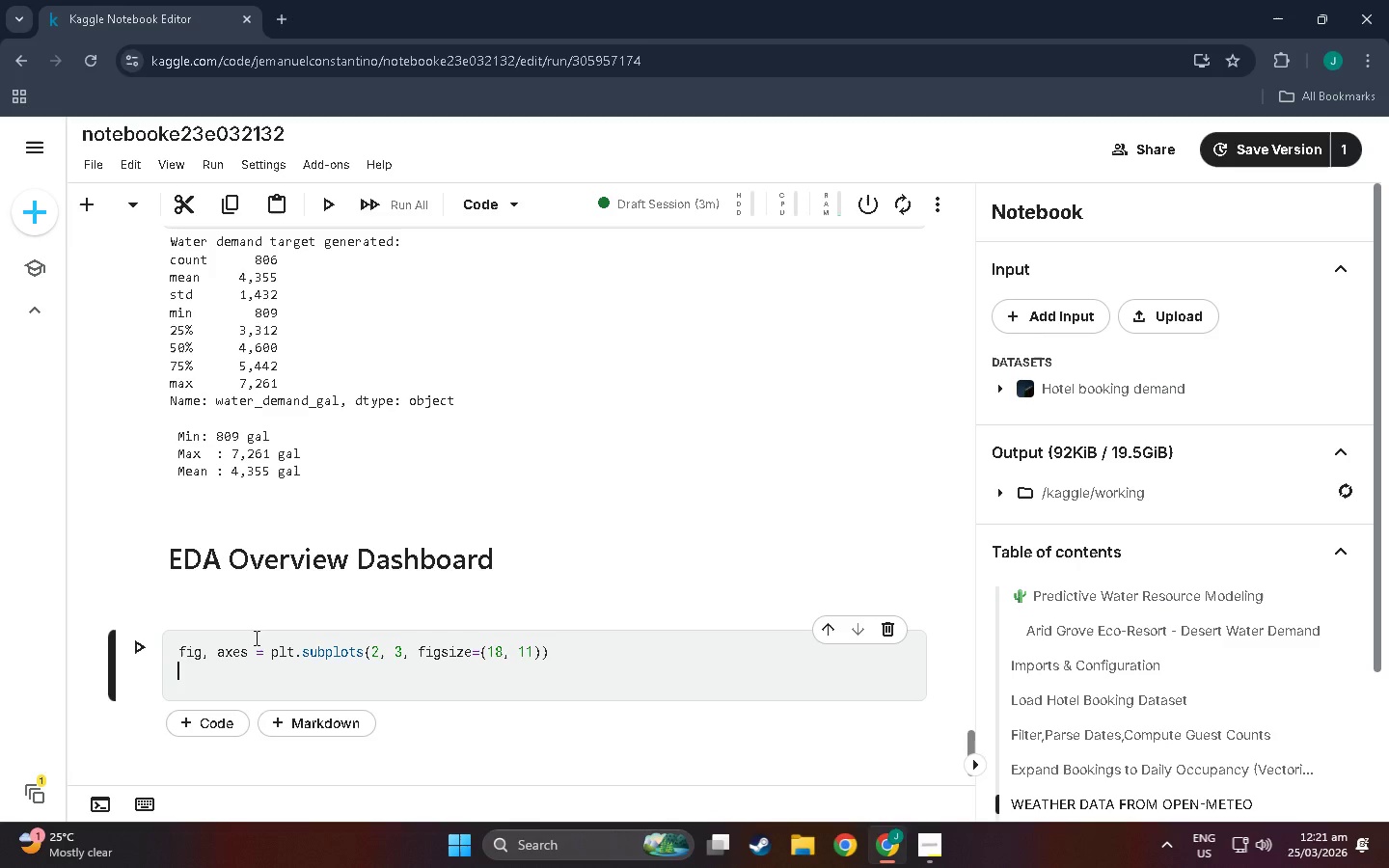 
type(fig.subtitle('a)
key(Backspace)
type(Arid grove Eco_)
key(Backspace)
type(-r)
key(Backspace)
type(Rest)
key(Backspace)
type(ort _)
key(Backspace)
type(- Explo)
 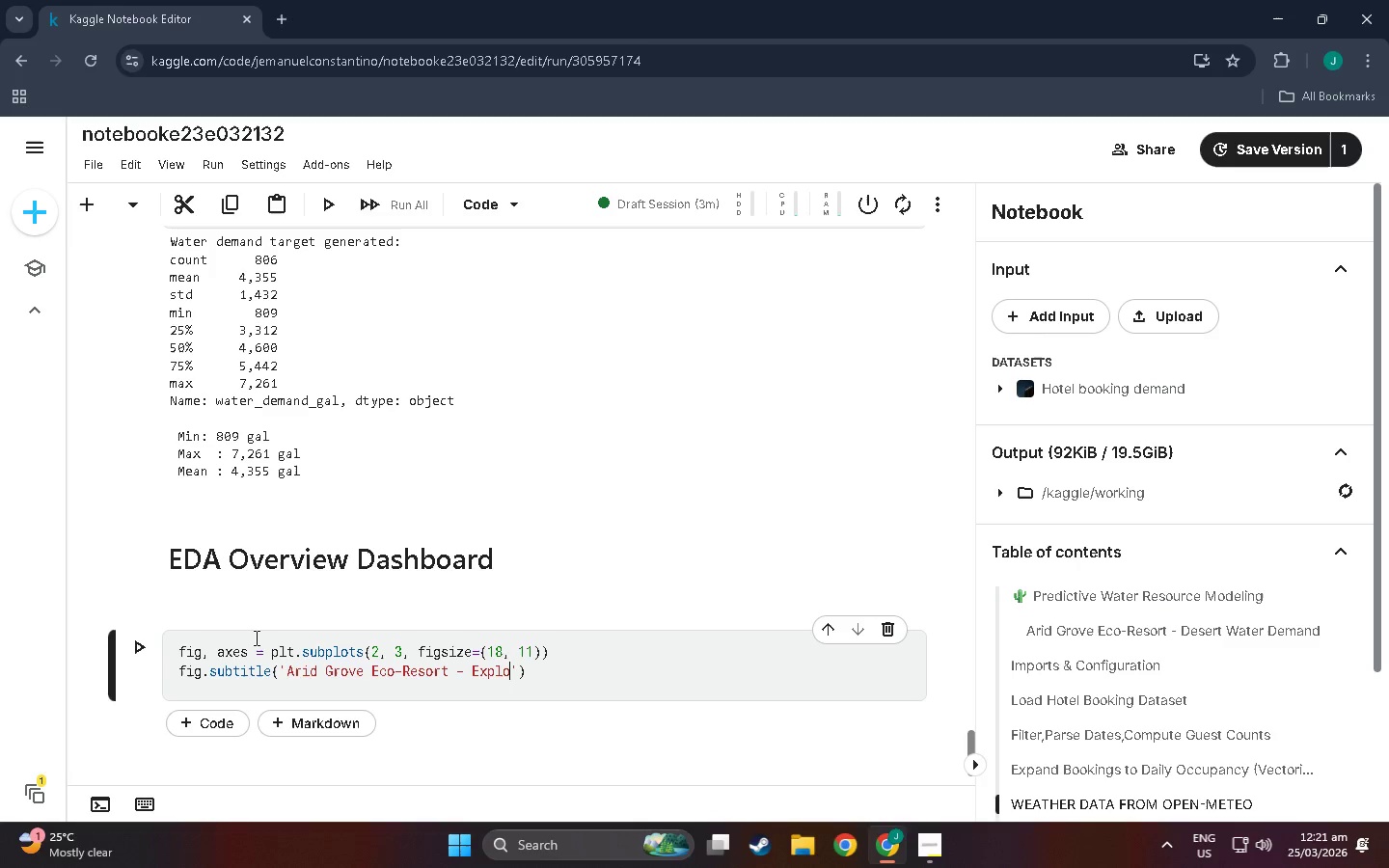 
type(ratory Data Analk)
key(Backspace)
key(Backspace)
type(lysis)
 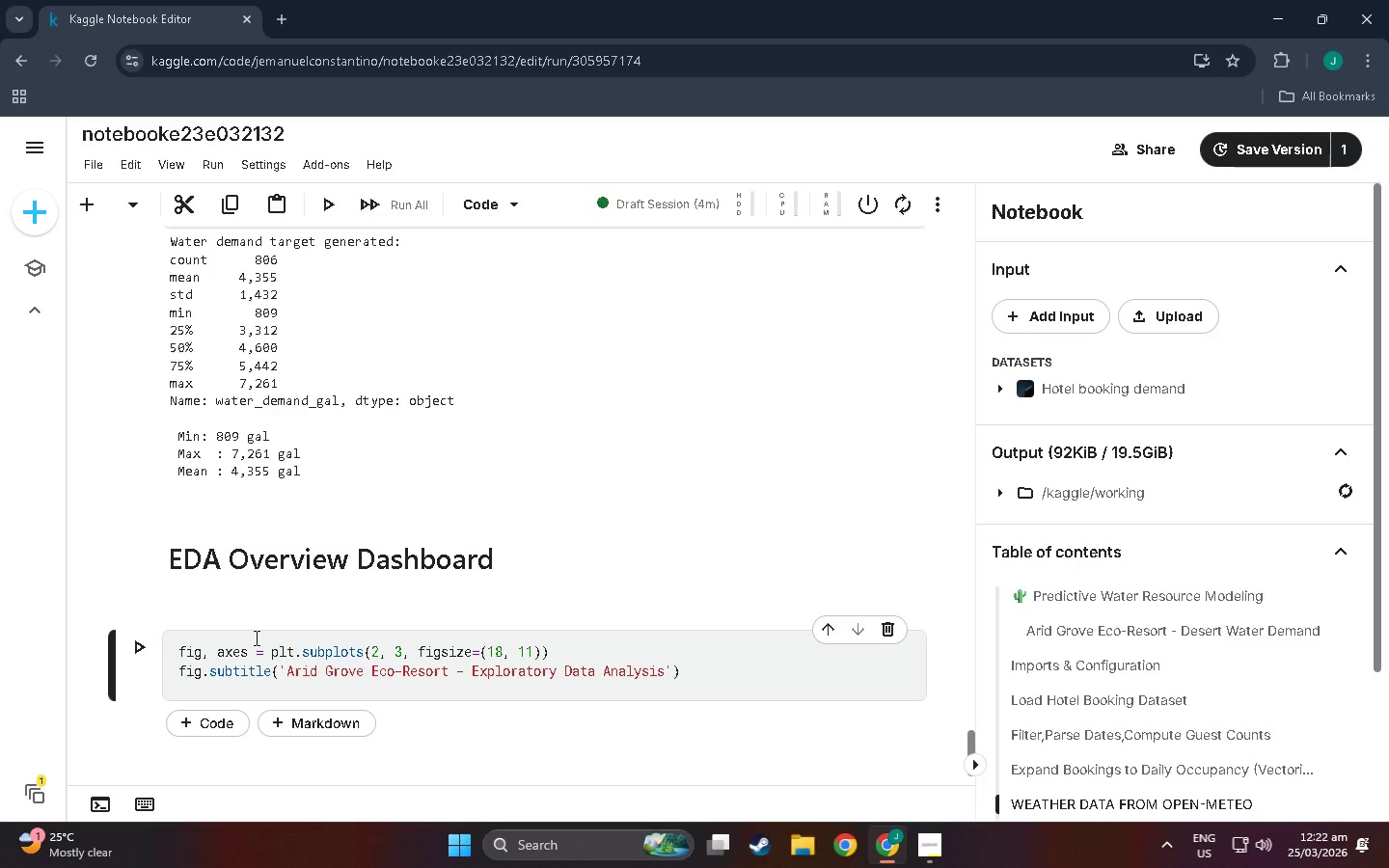 
key(ArrowRight)
 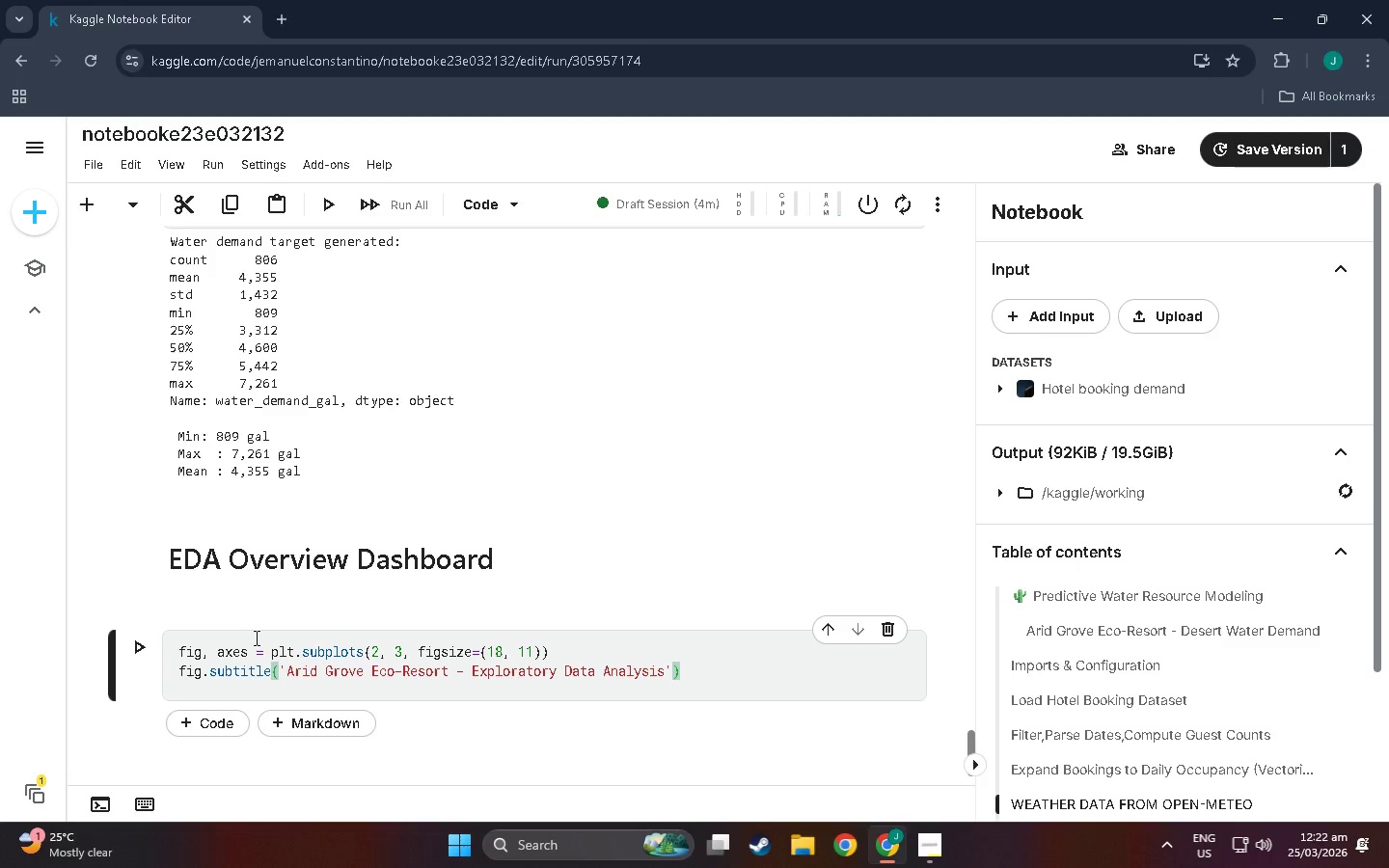 
key(Space)
 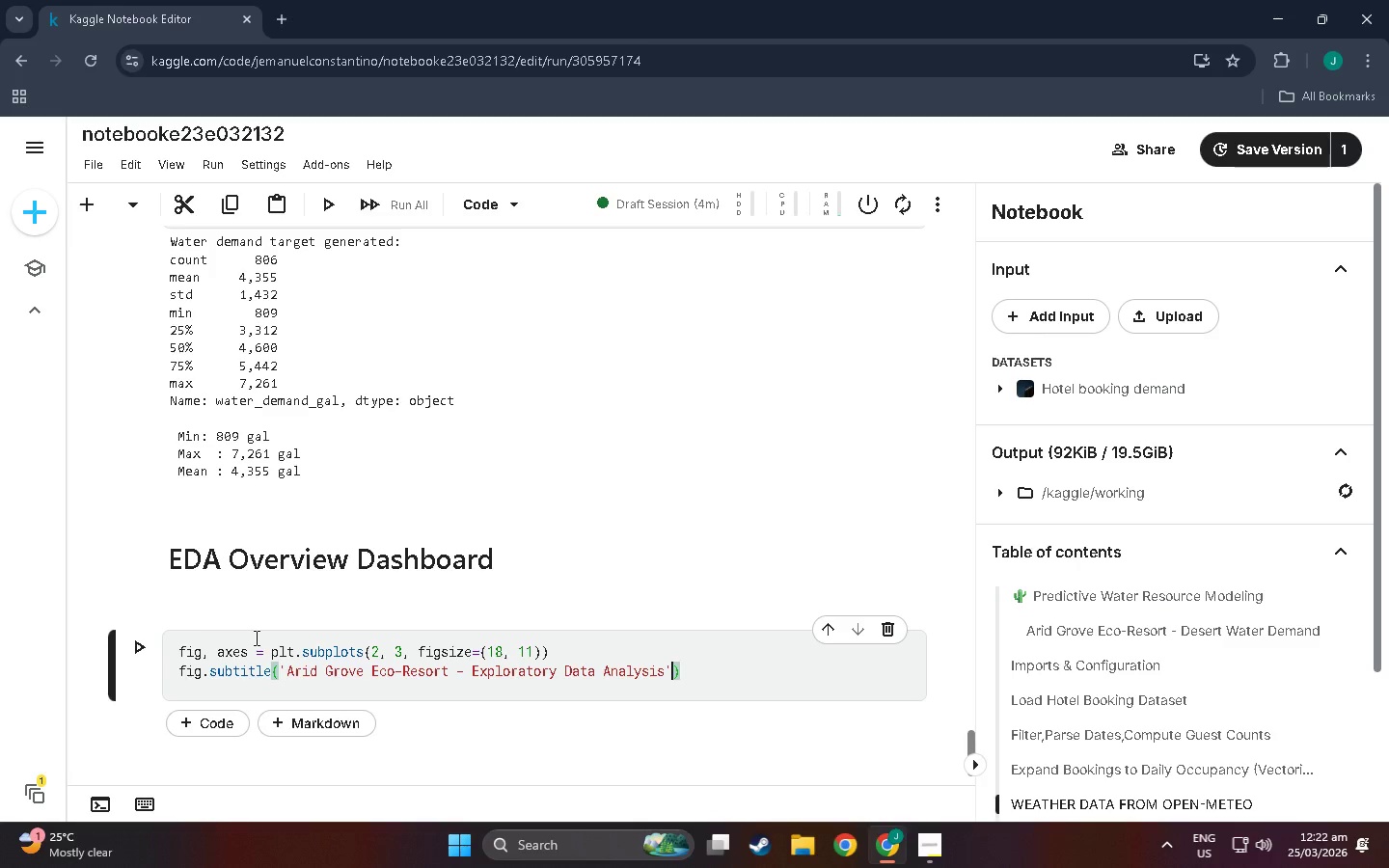 
key(Backspace)
 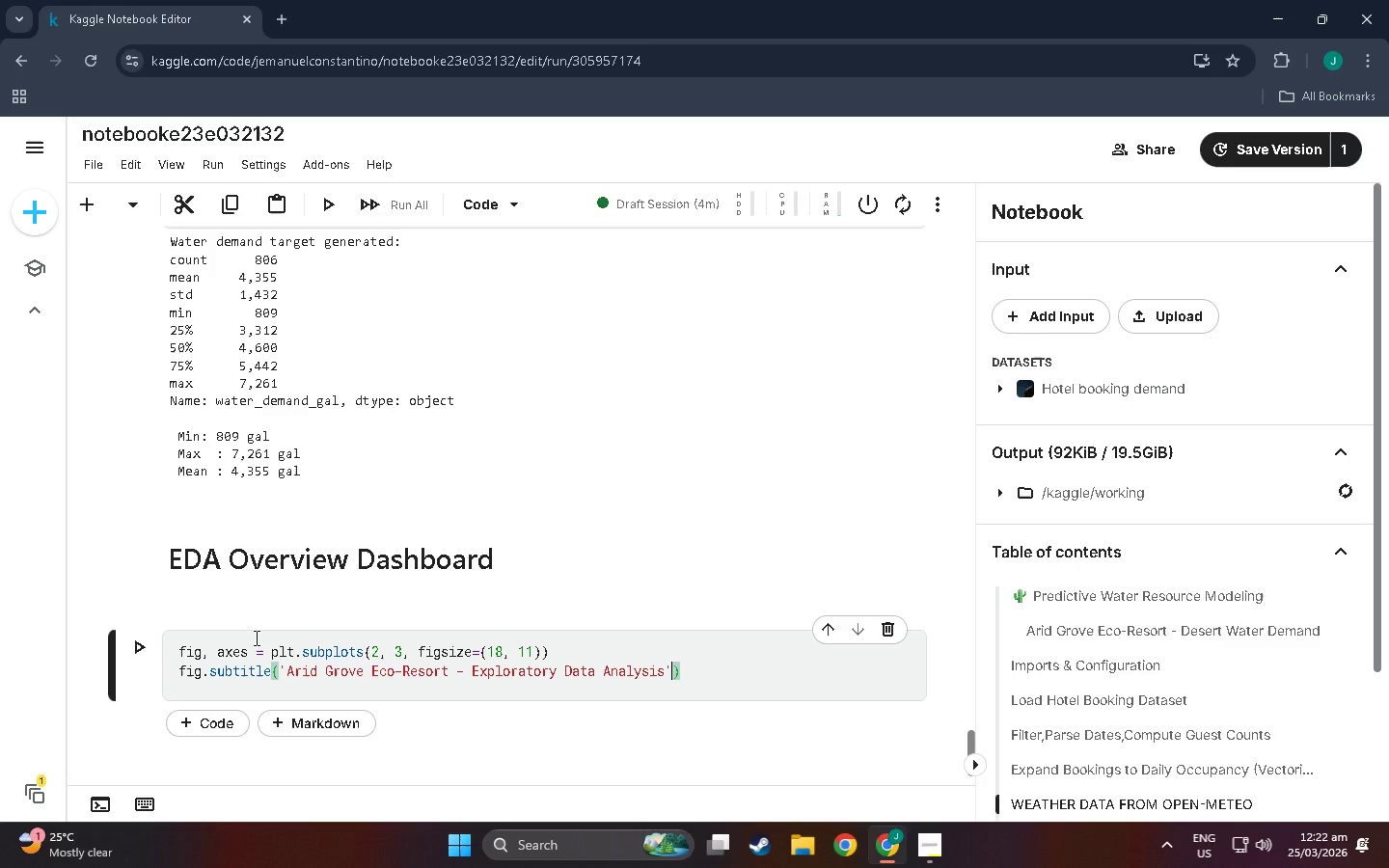 
key(Comma)
 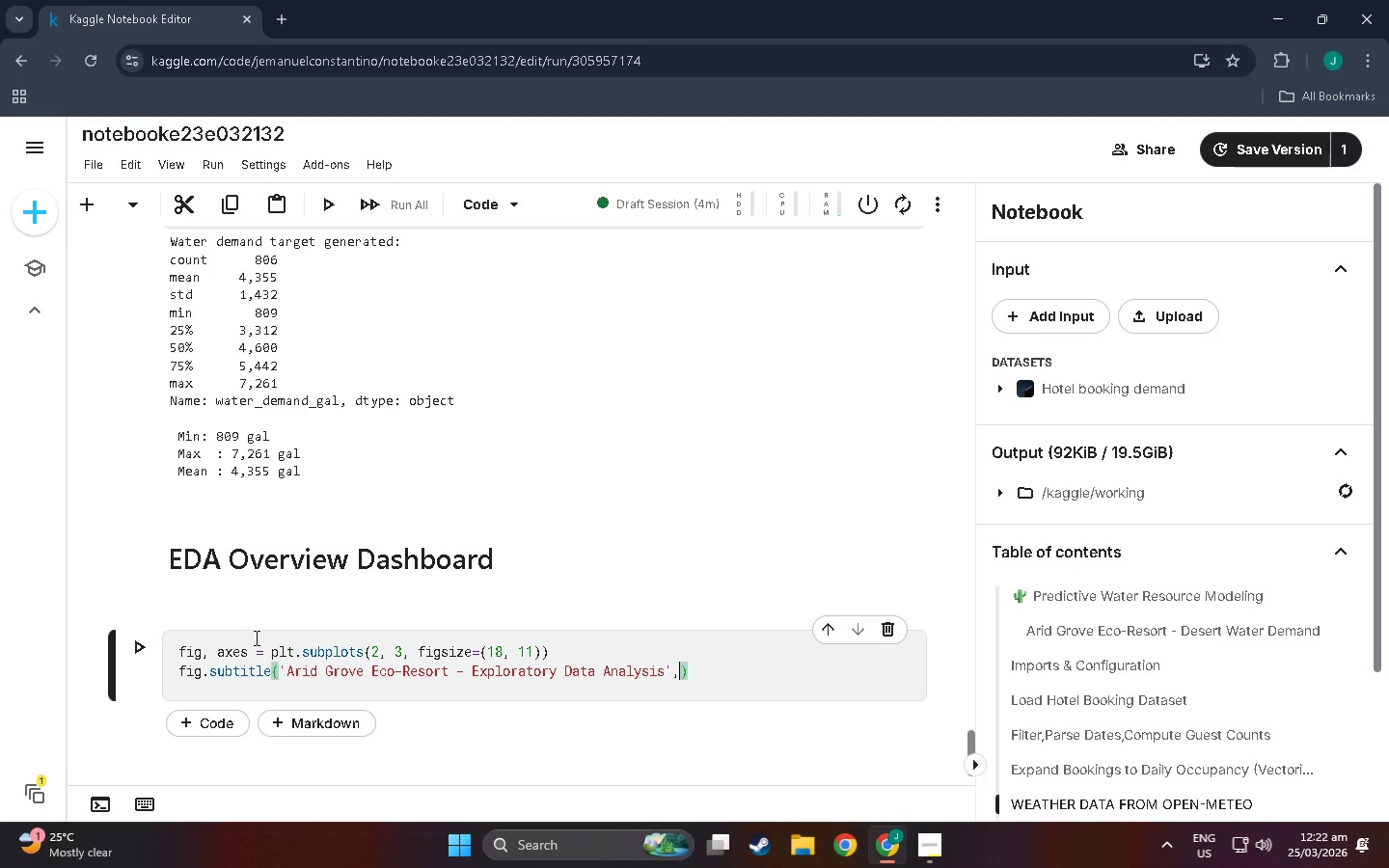 
key(Enter)
 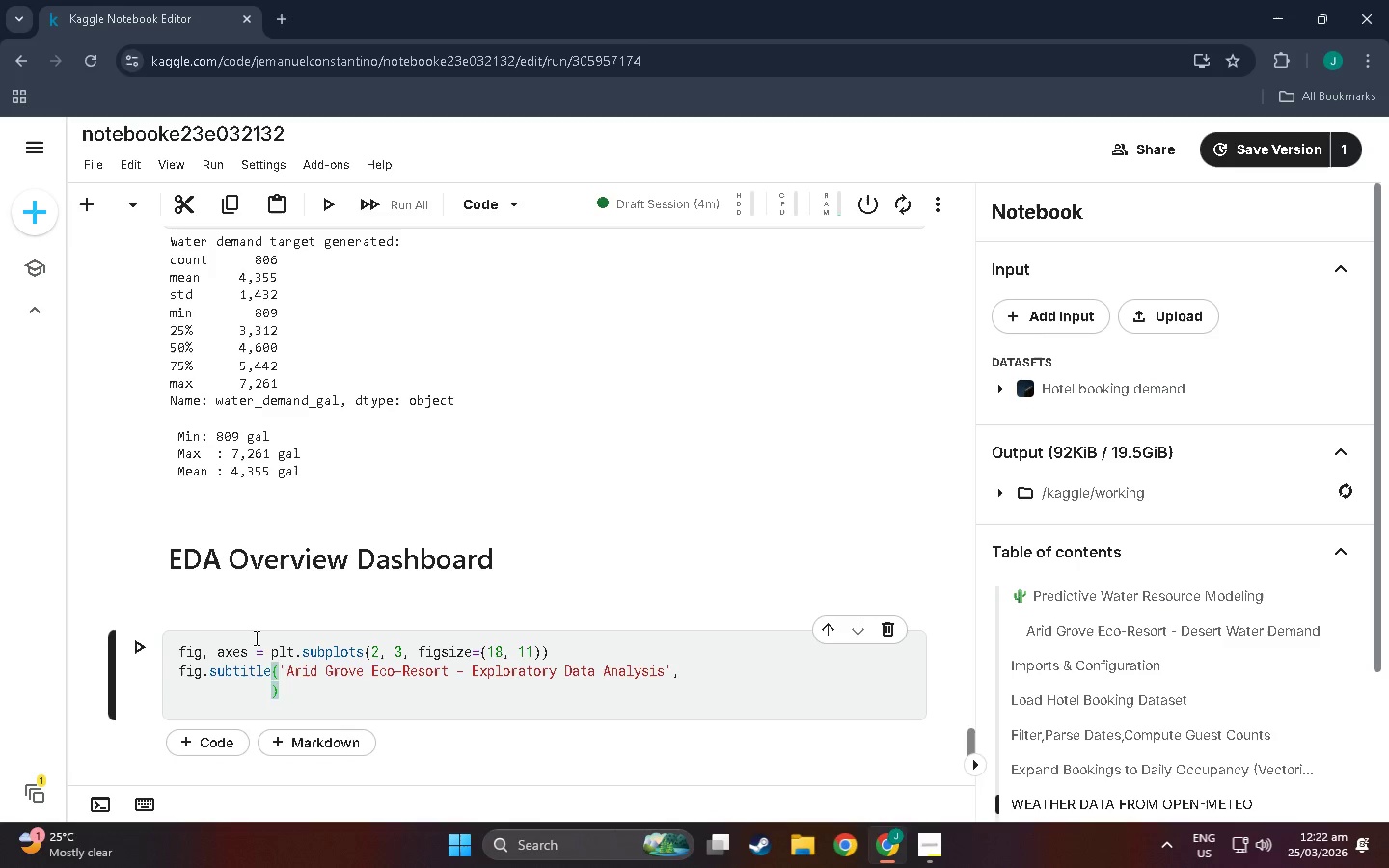 
type(fontsize=16, fontweight='bold)
 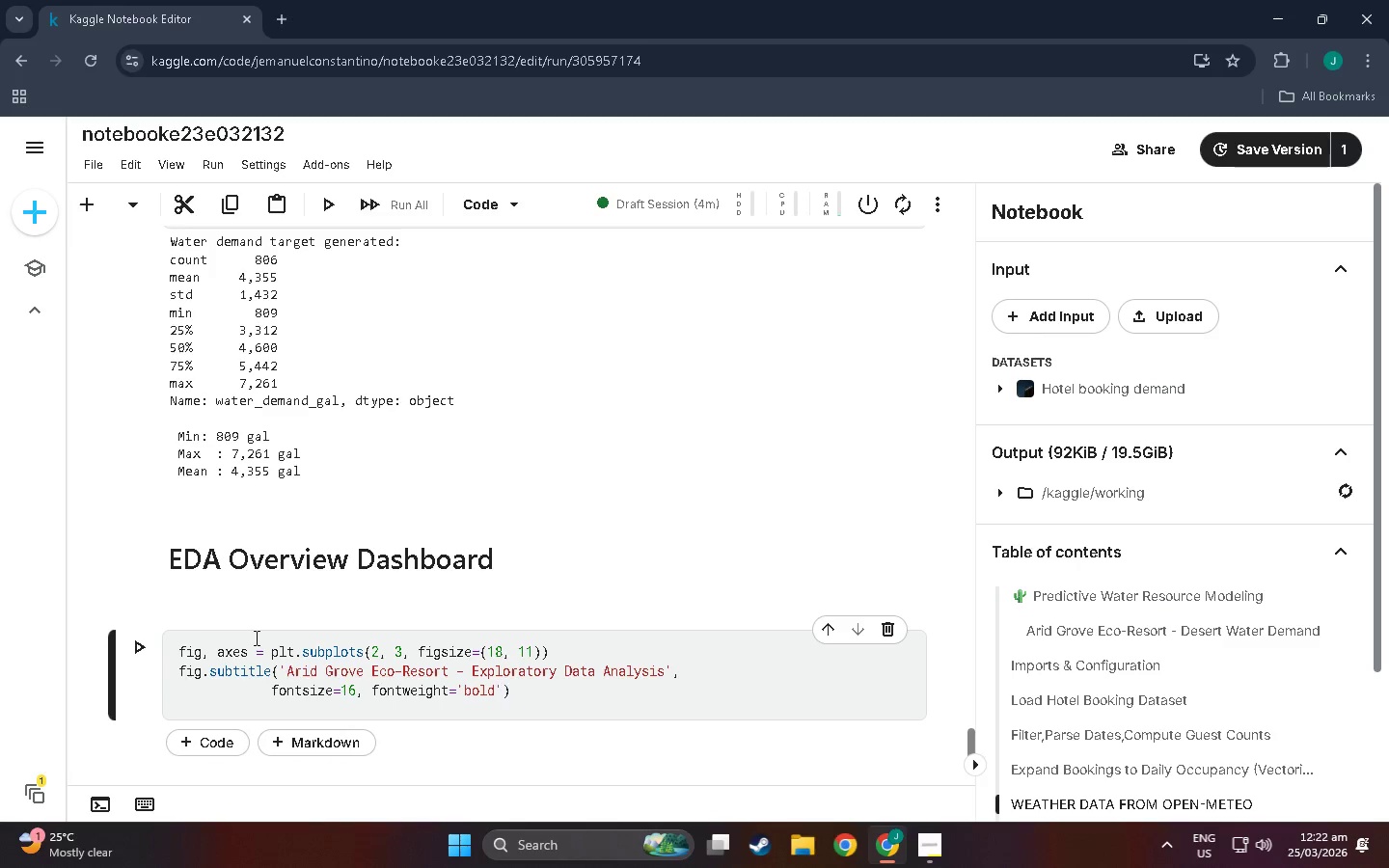 
key(ArrowRight)
 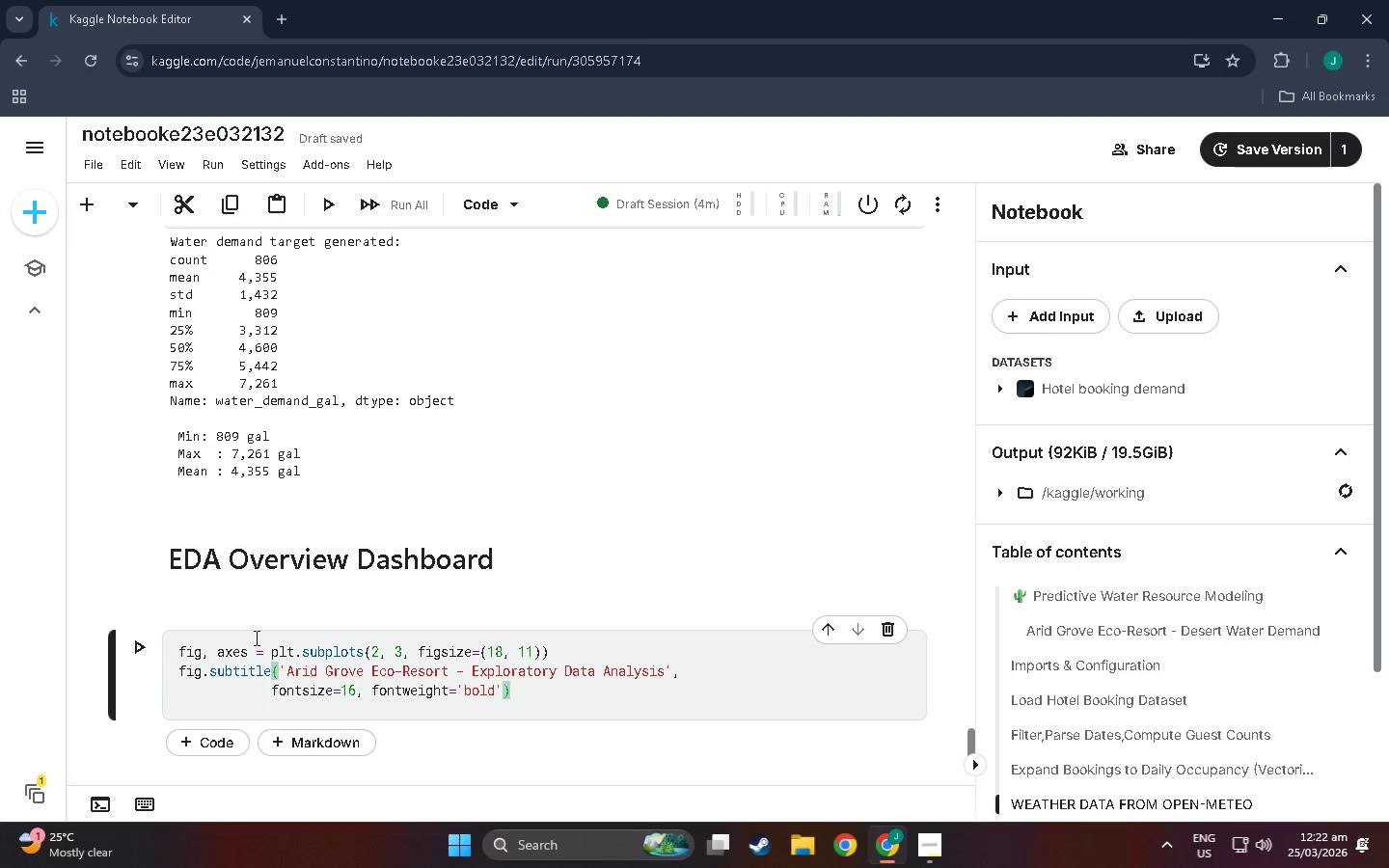 
type(, y=1.01)
 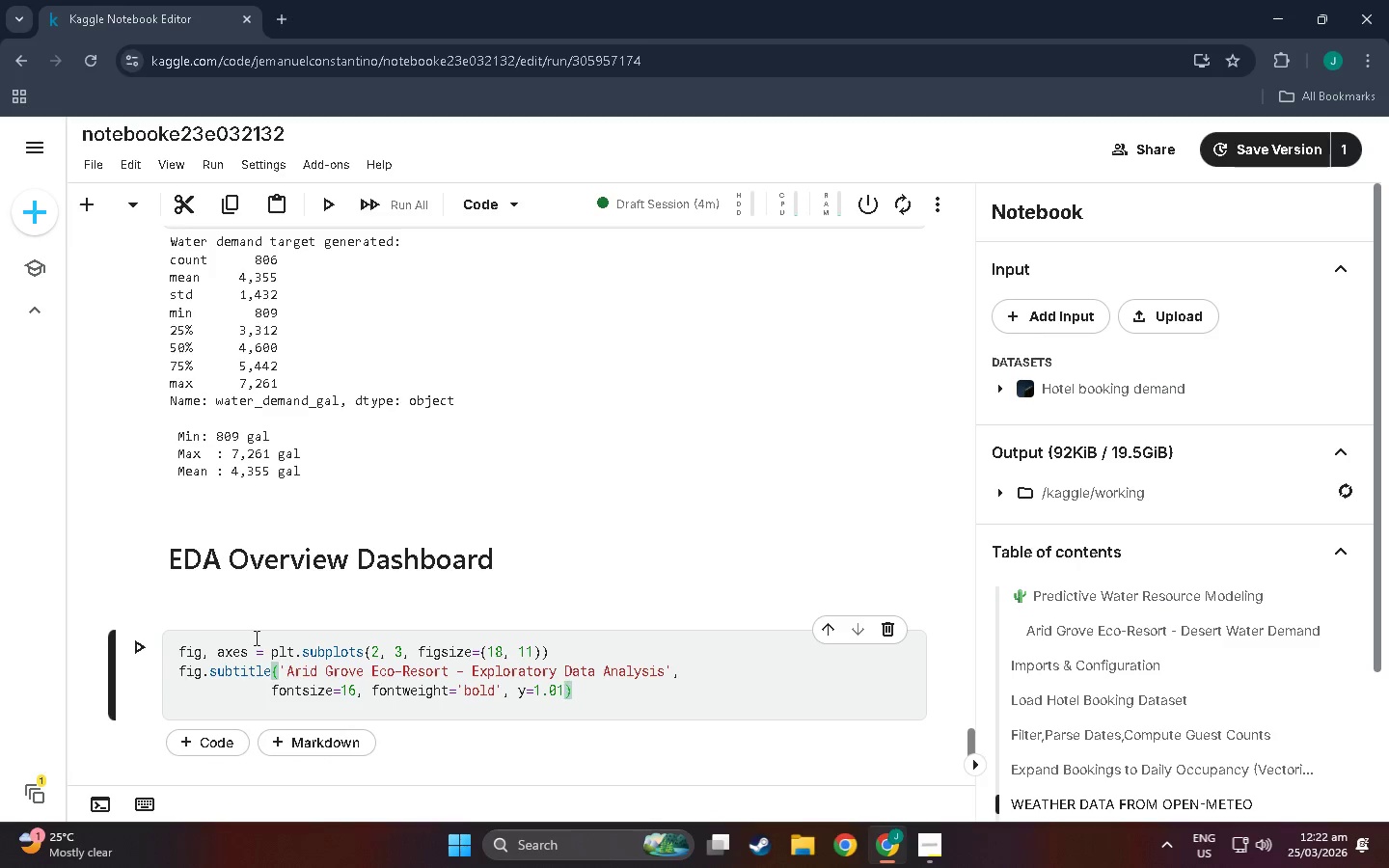 
key(ArrowRight)
 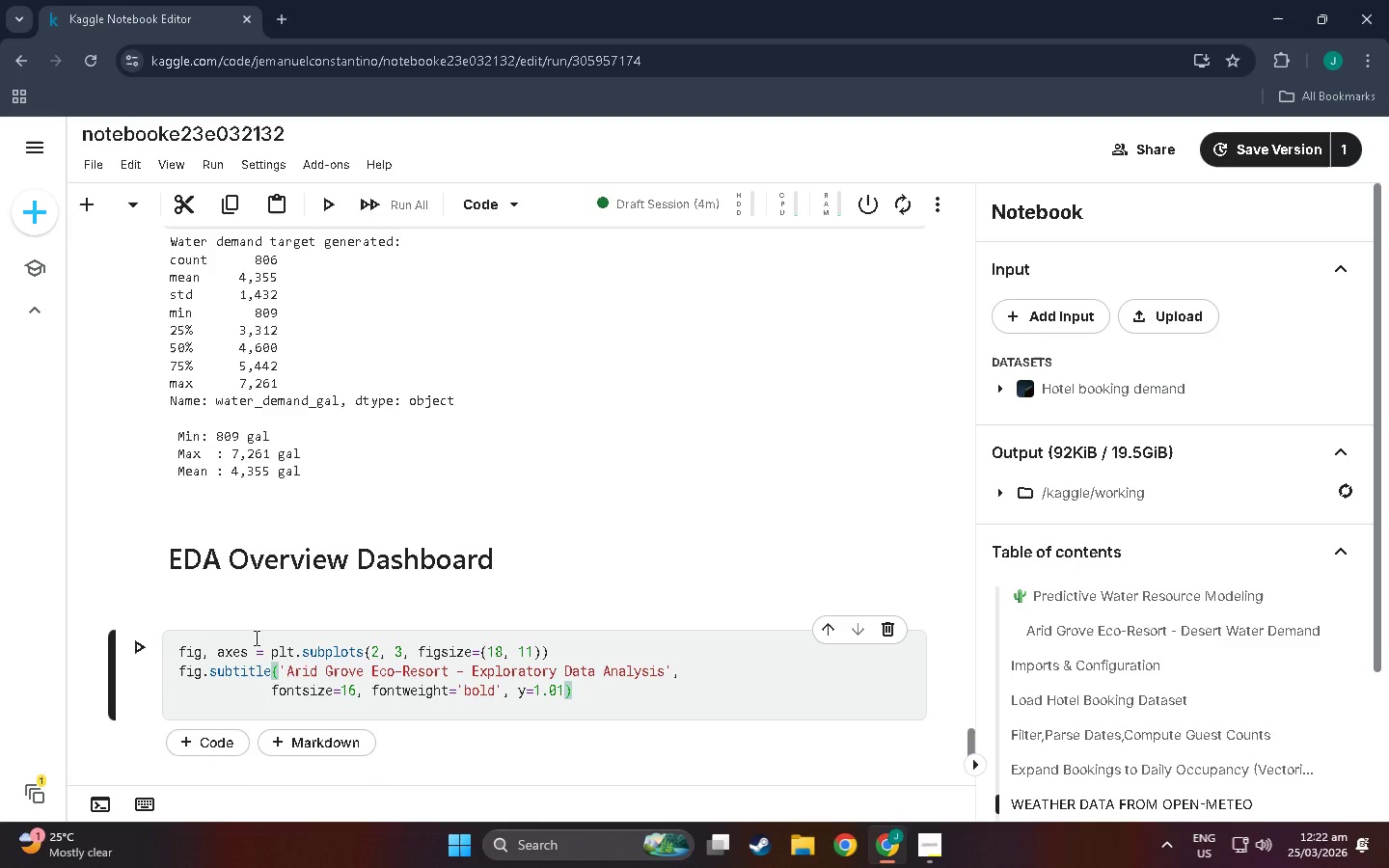 
key(Enter)
 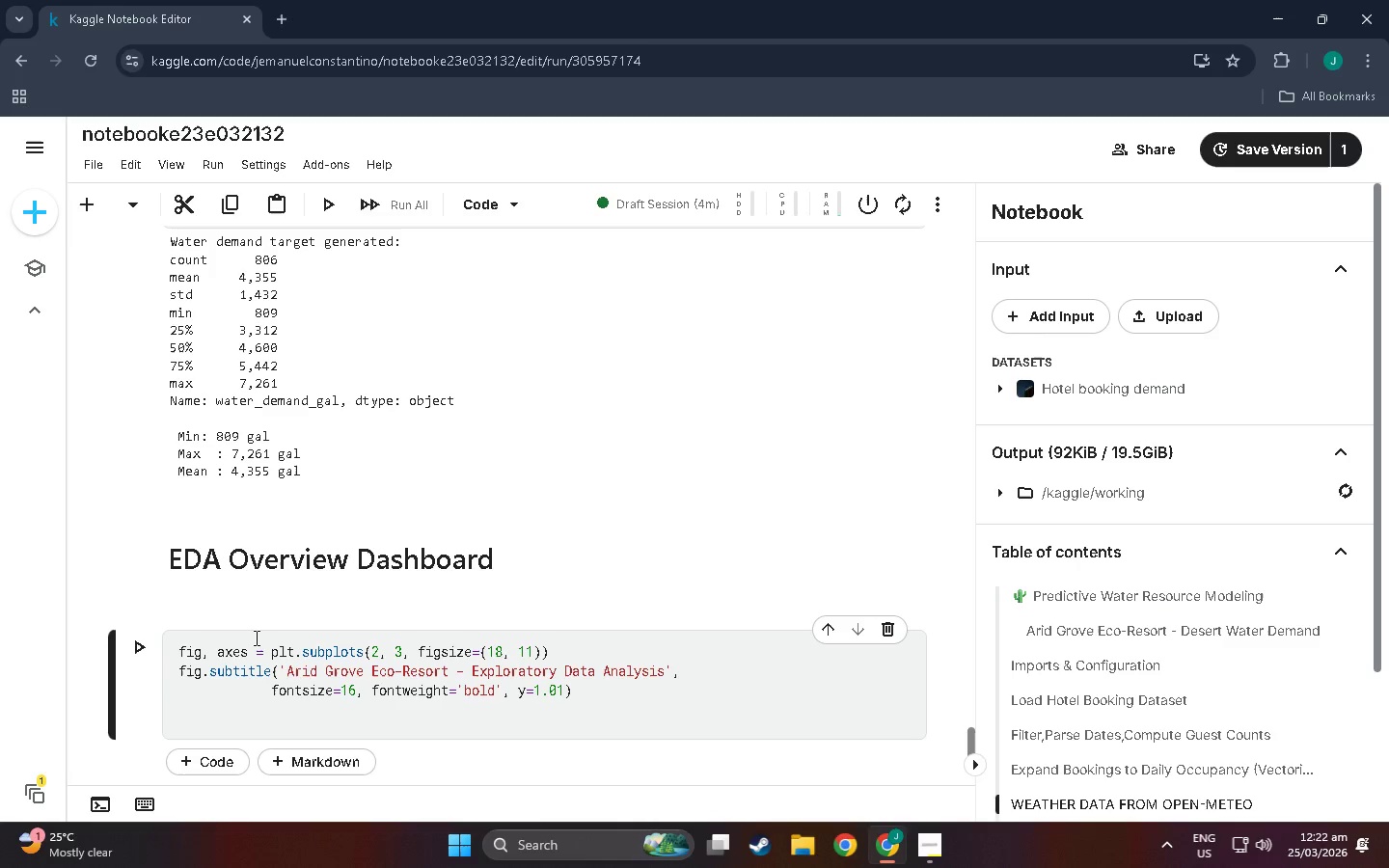 
key(Shift+3)
 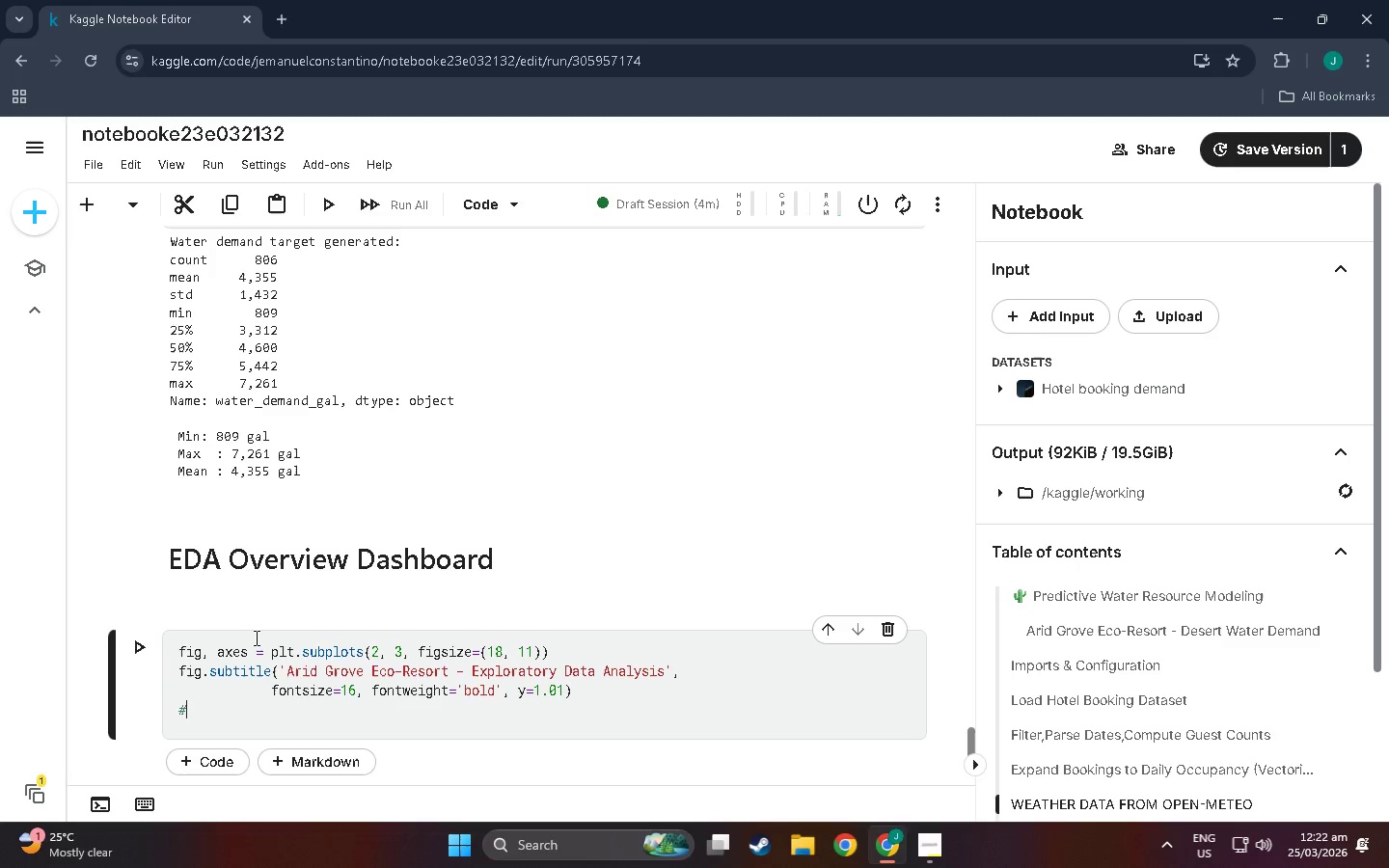 
key(Backspace)
 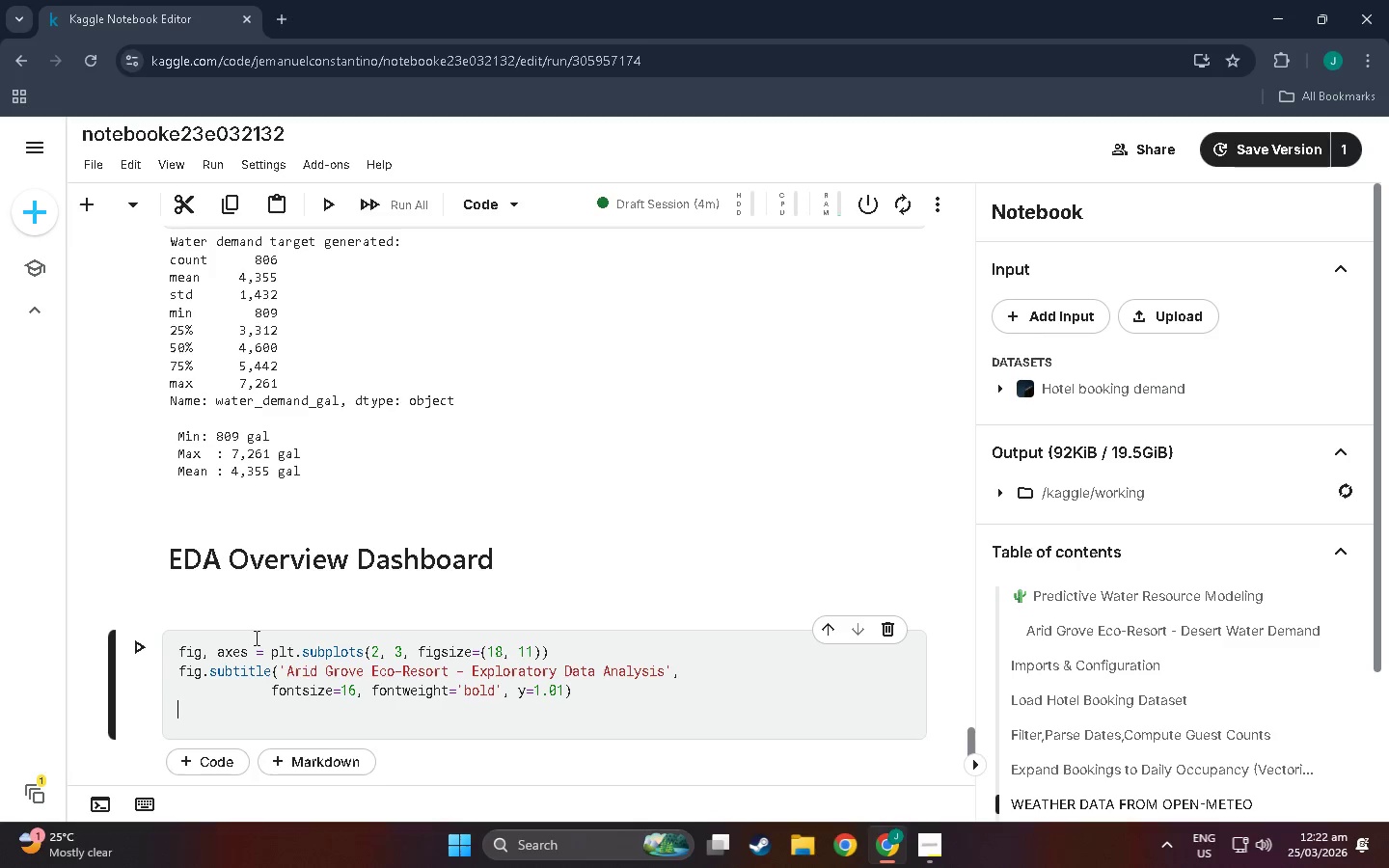 
key(Enter)
 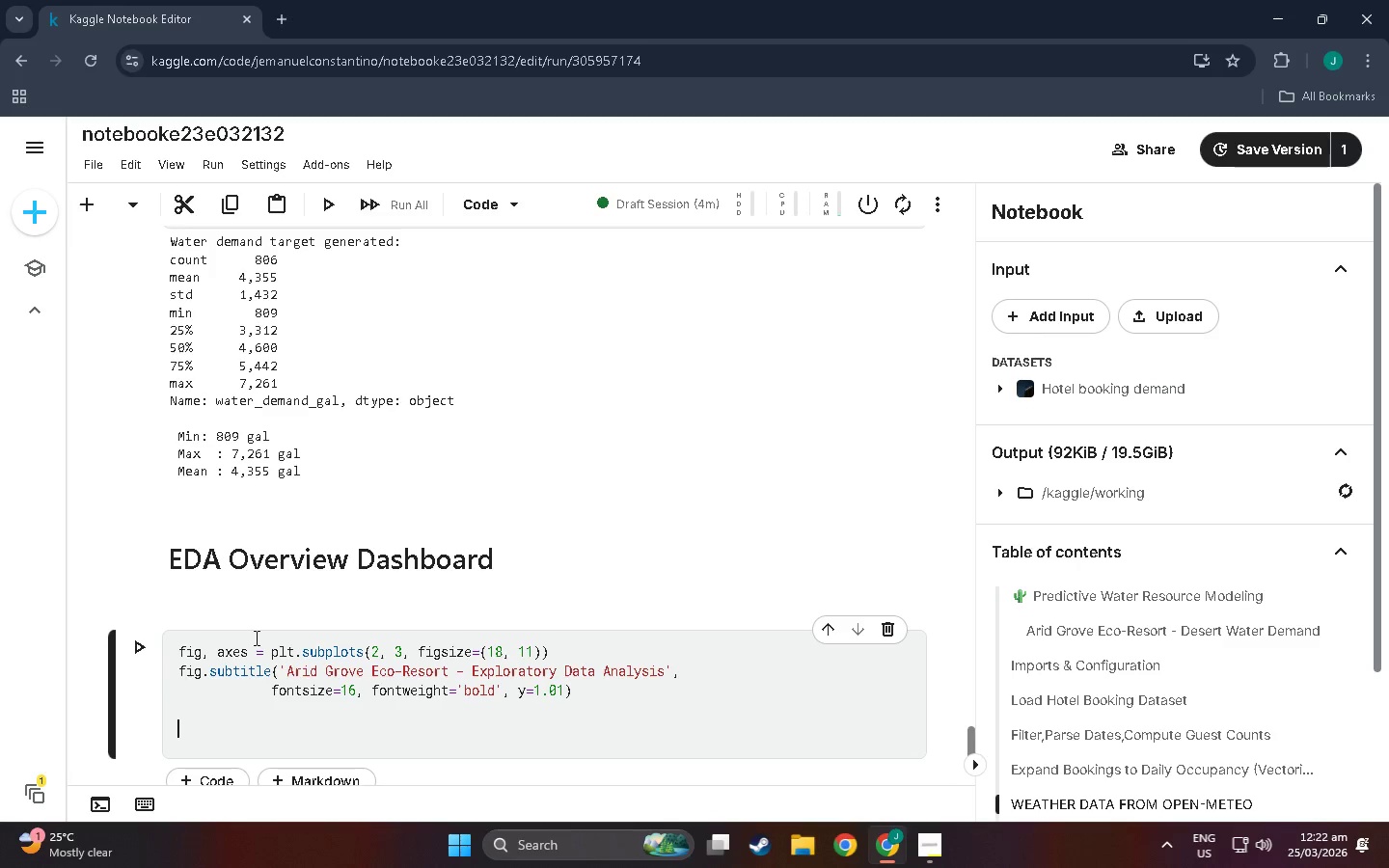 
type(# =)
key(Backspace)
type(-- 1. Water Demand De)
key(Backspace)
type(istribution)
 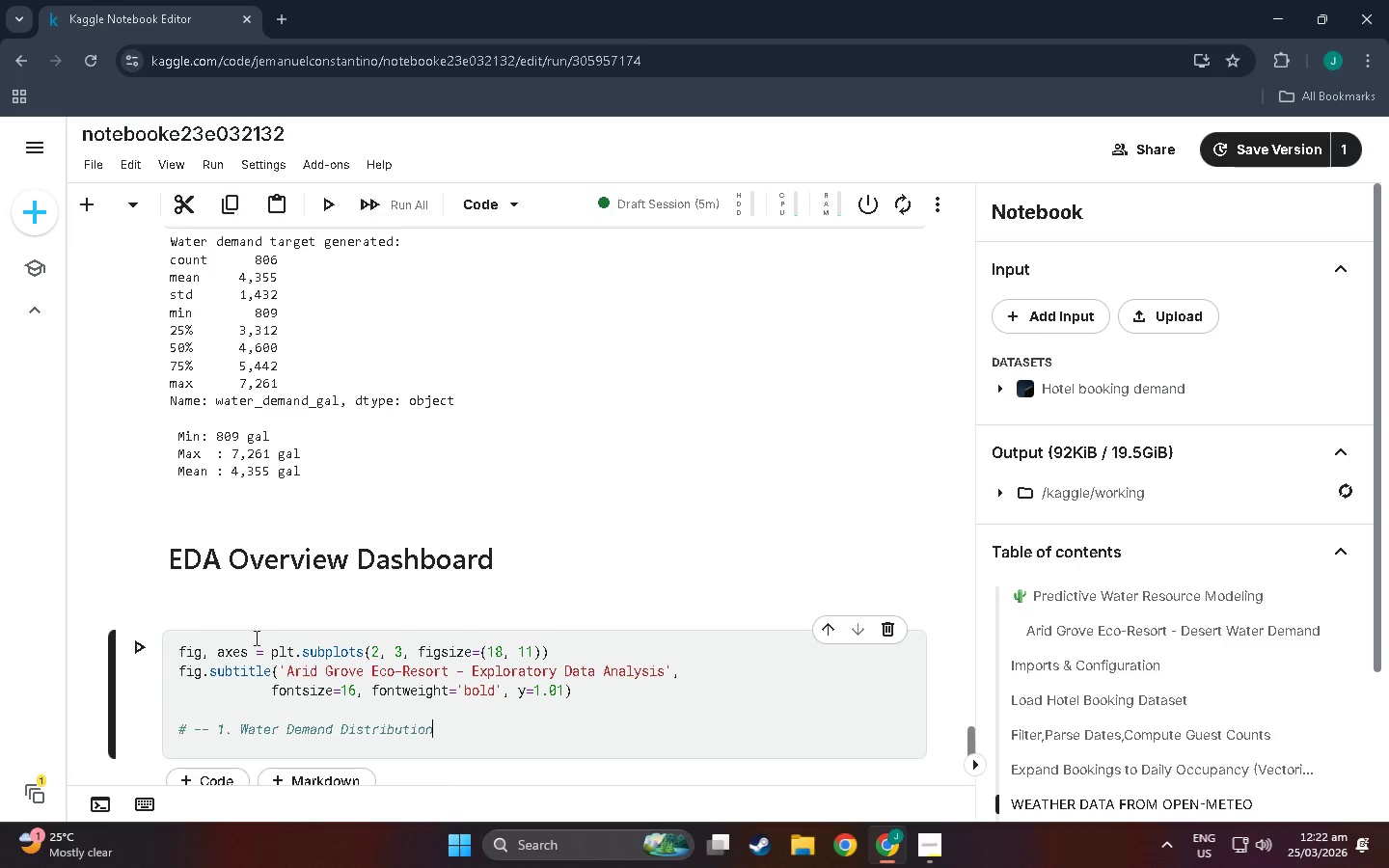 
key(Space)
 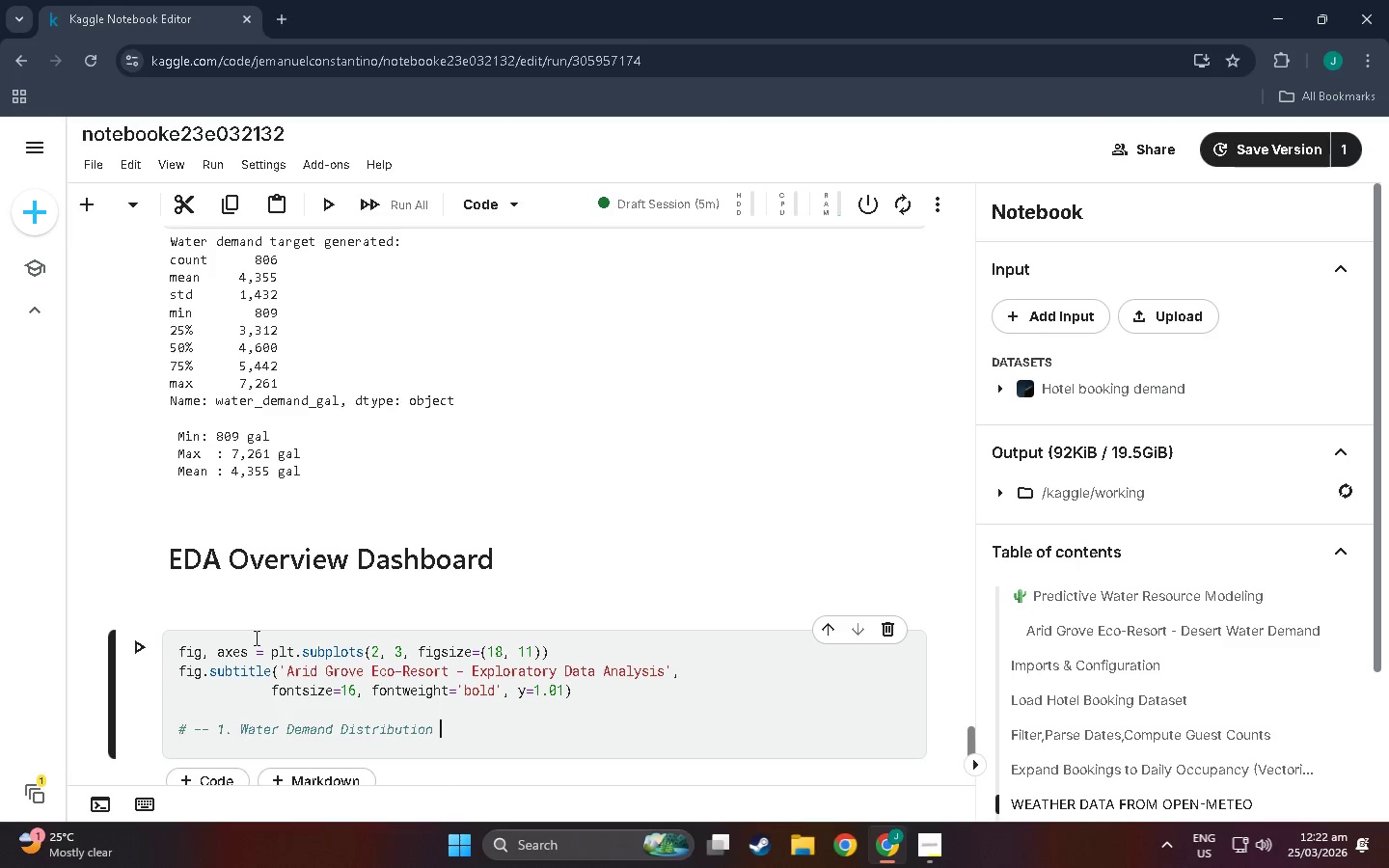 
hold_key(key=Minus, duration=1.5)
 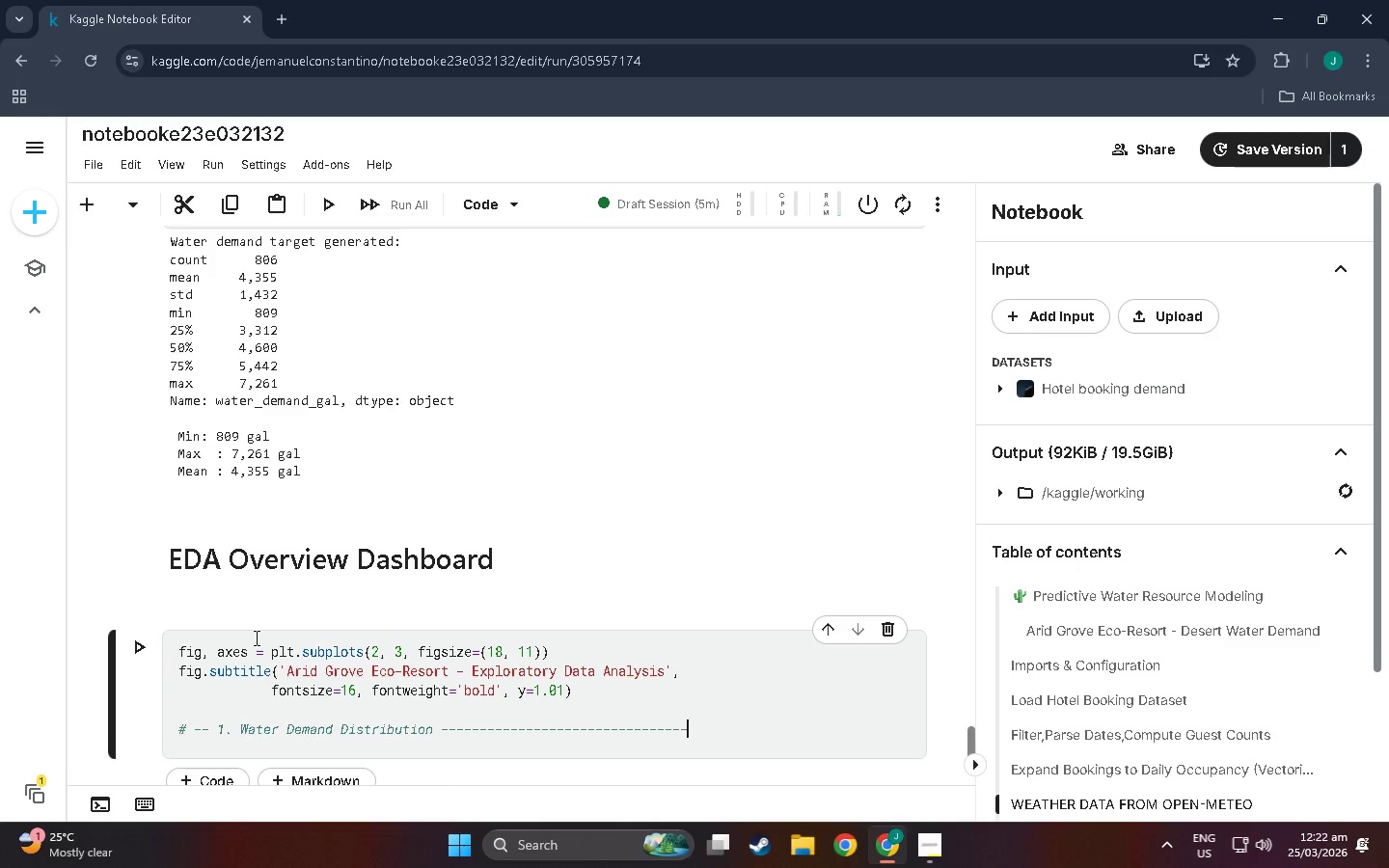 
key(Minus)
 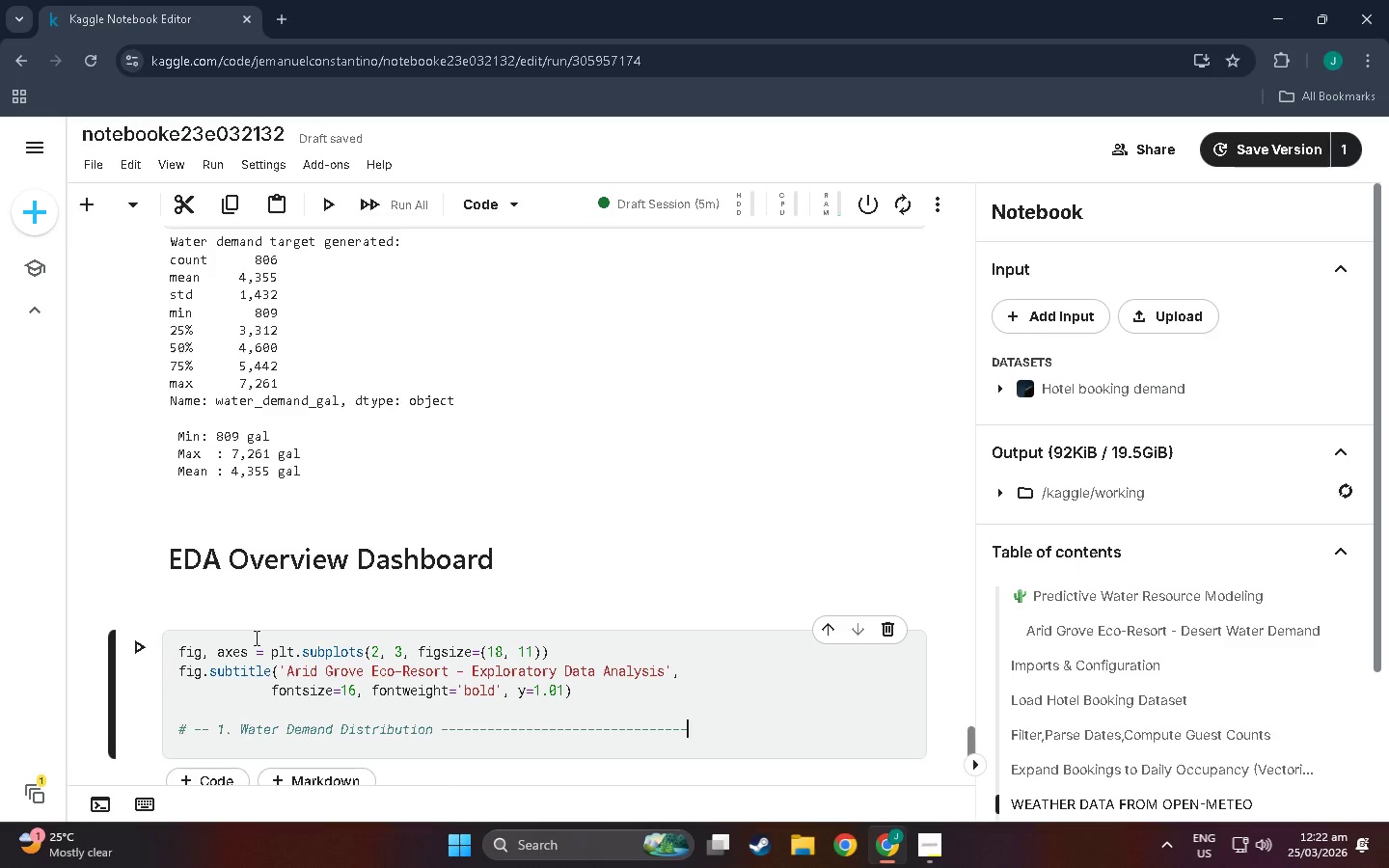 
key(Backspace)
 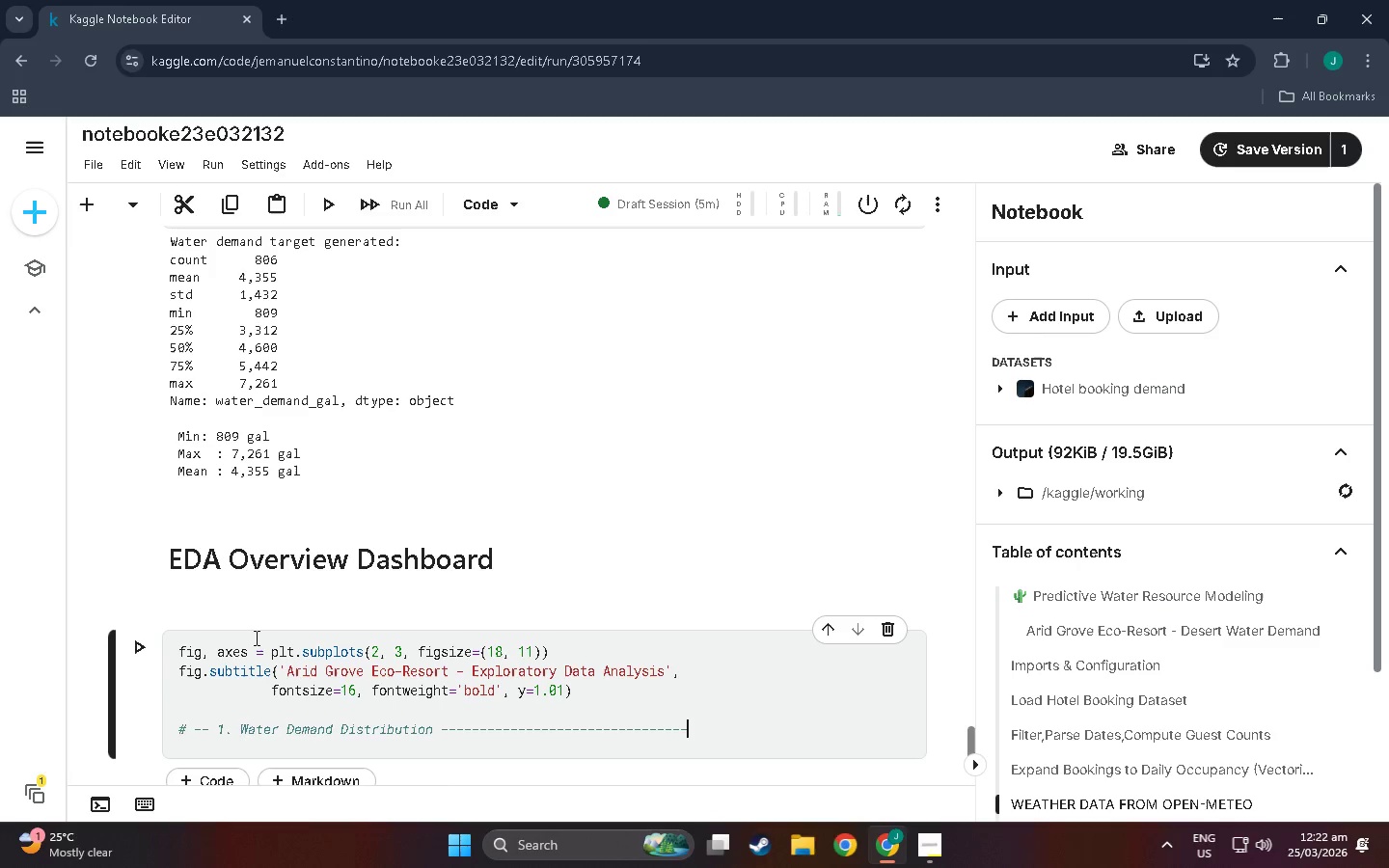 
key(Backspace)
 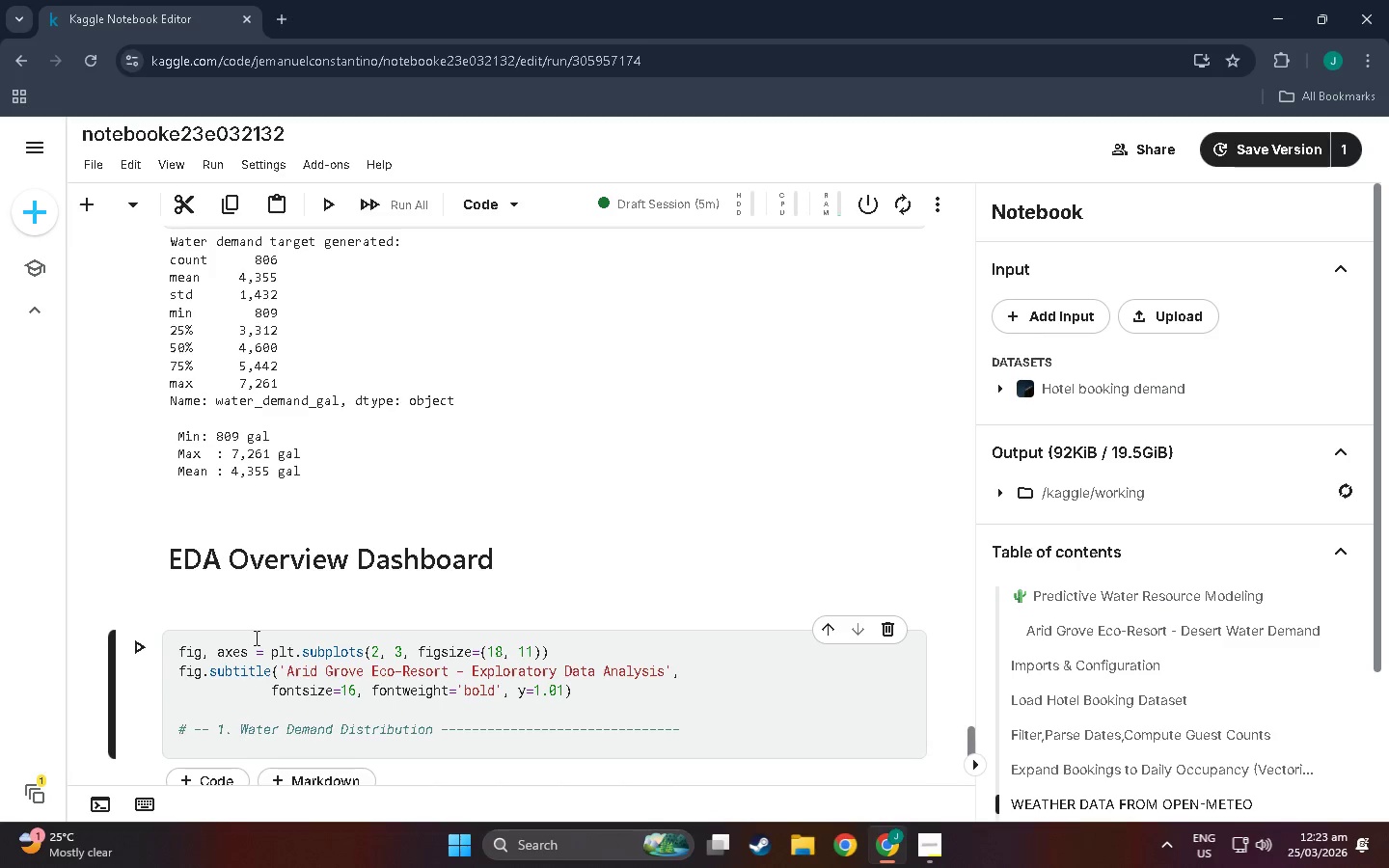 
key(Enter)
 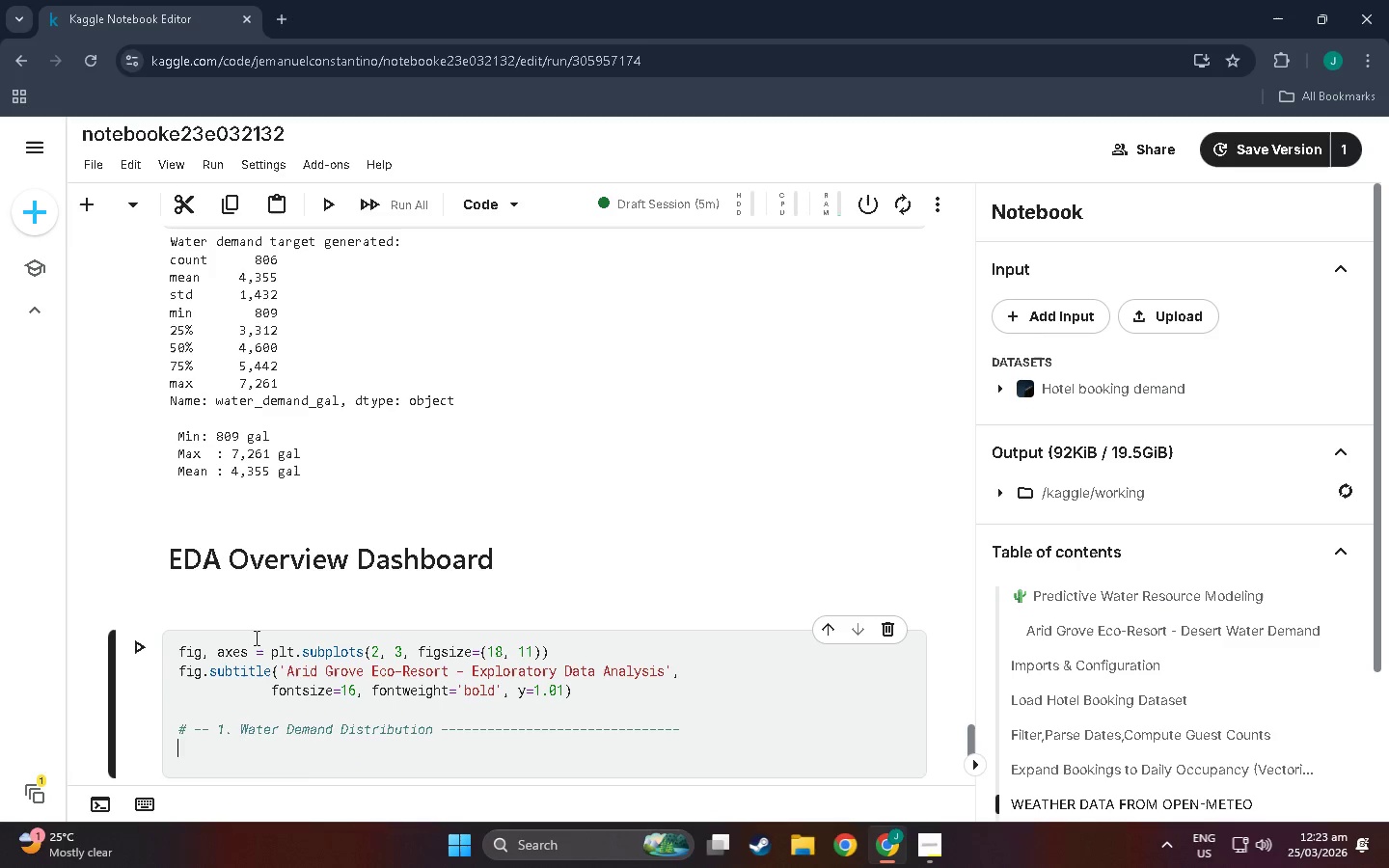 
type(ax=)
key(Backspace)
type( = axes )
key(Backspace)
type([0, 0)
 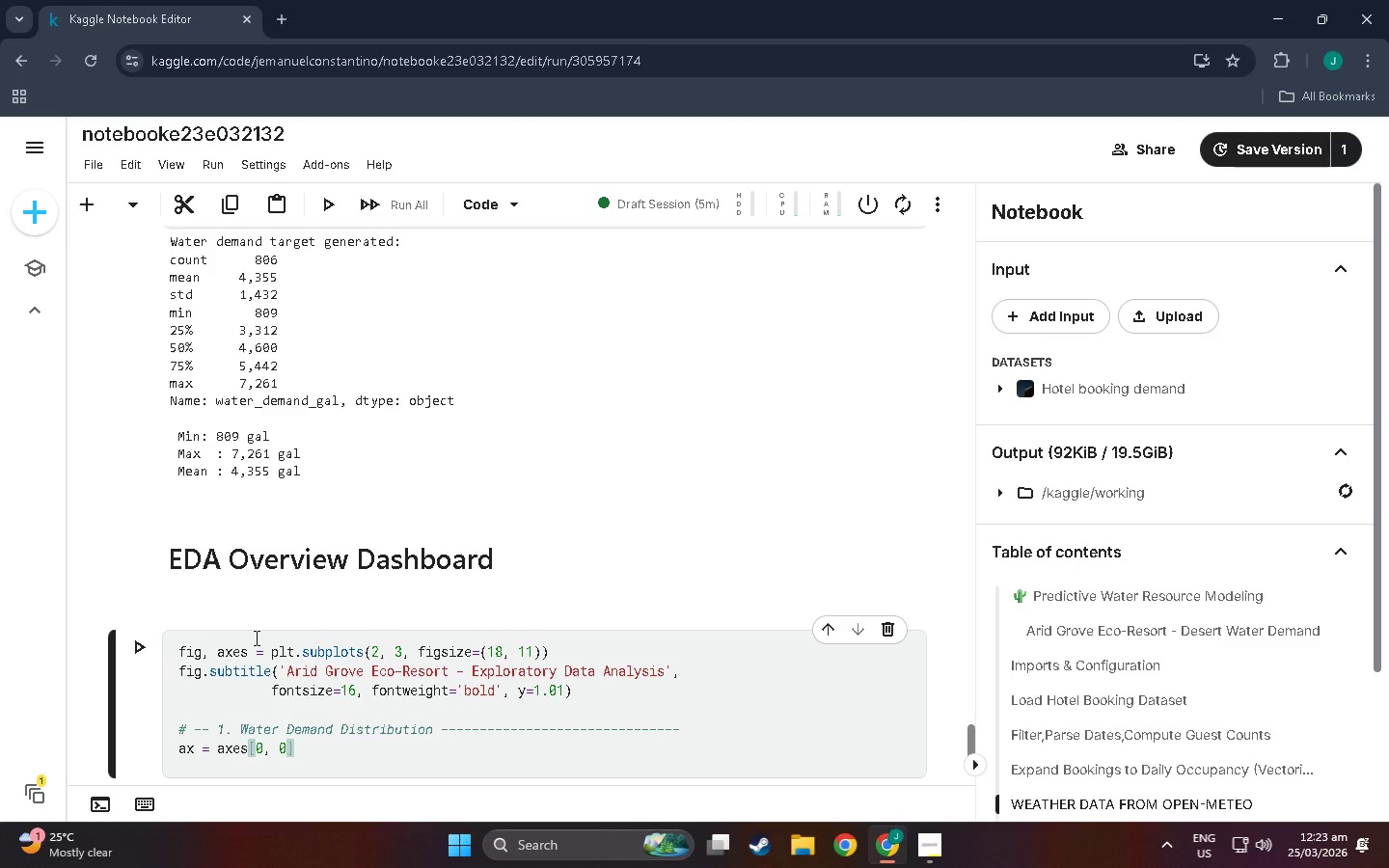 
key(ArrowRight)
 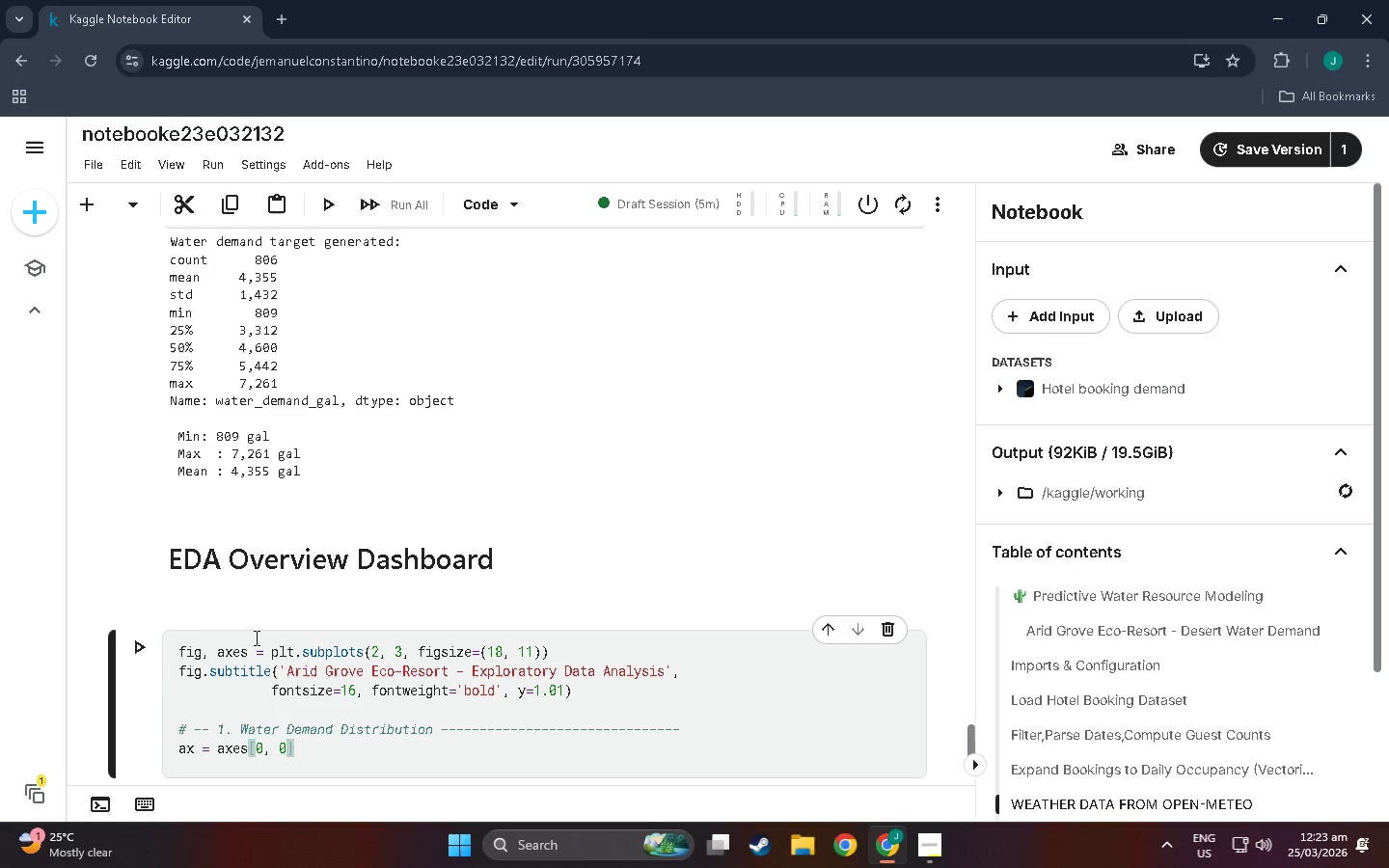 
key(Enter)
 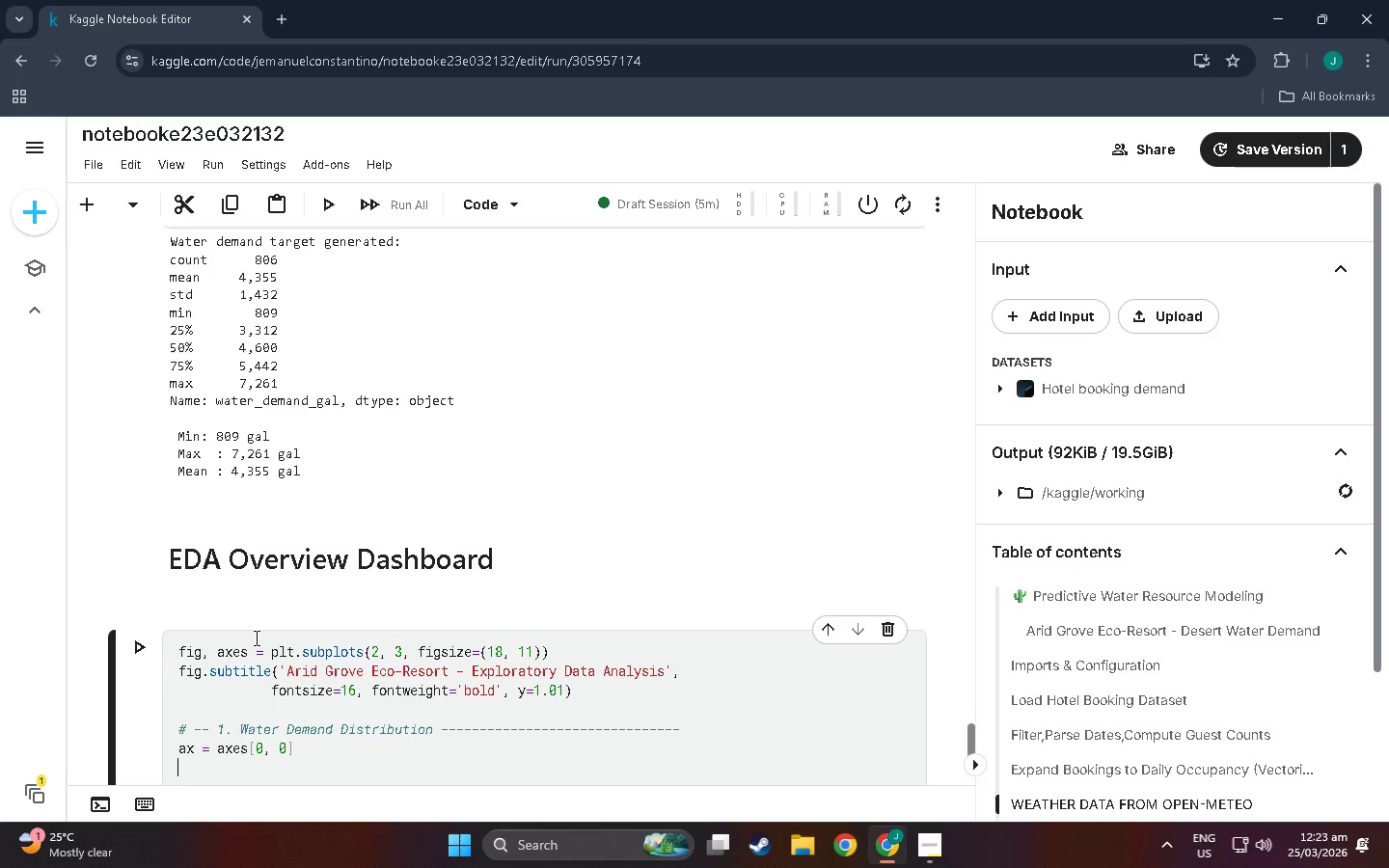 
type(ax.hist)
 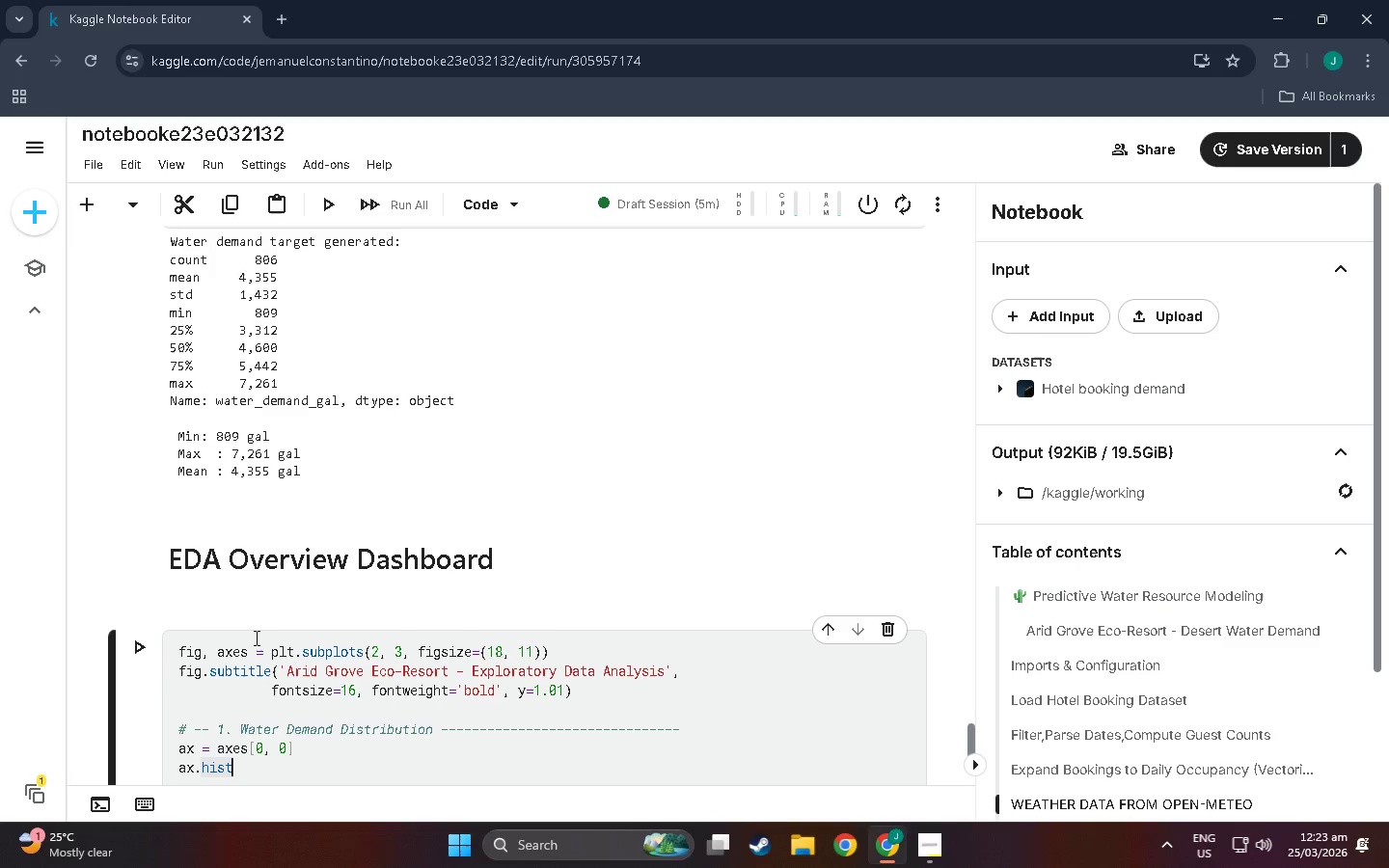 
type((df_merged['water_deam)
key(Backspace)
key(Backspace)
type(mand_ga;)
key(Backspace)
type(l)
 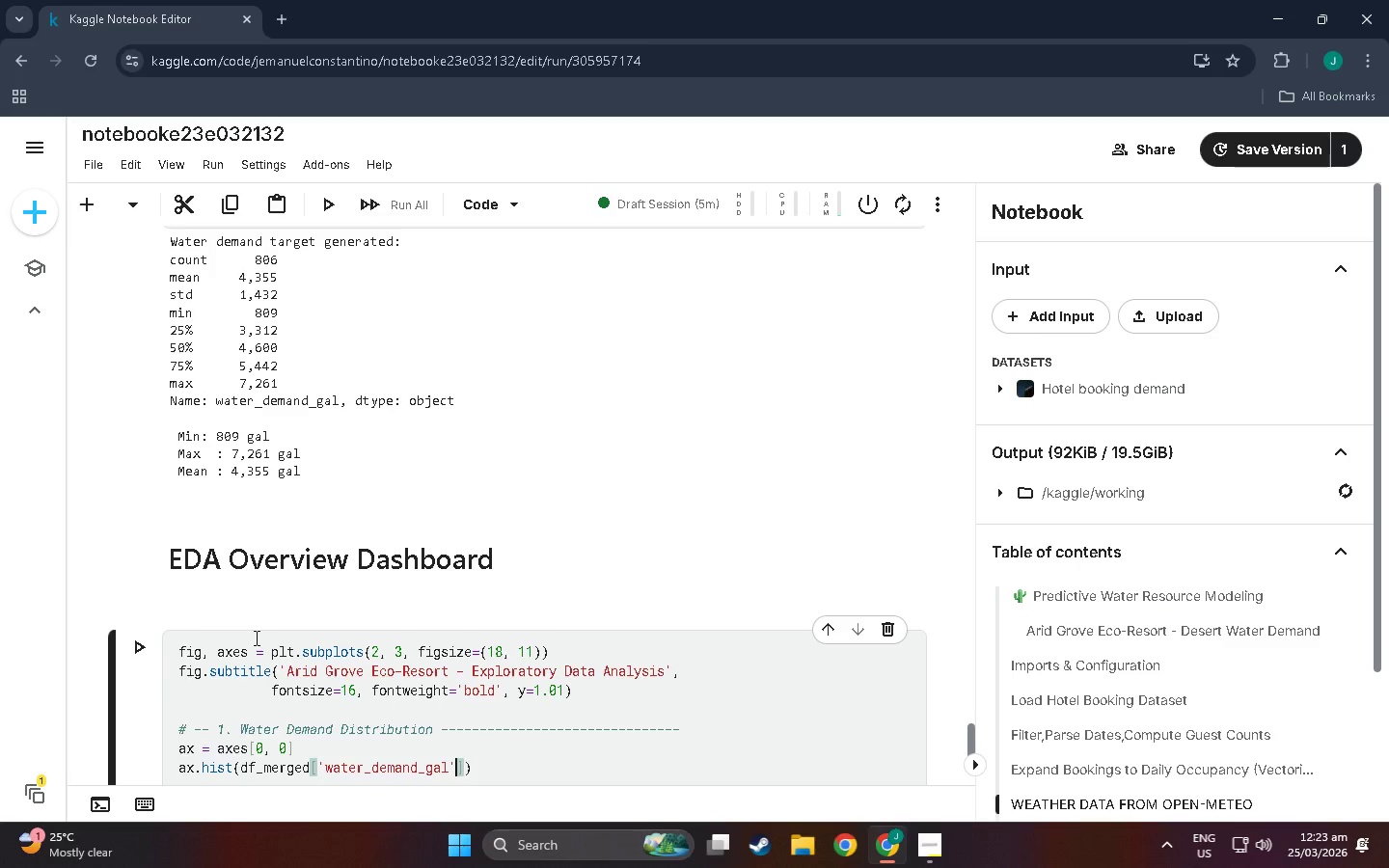 
 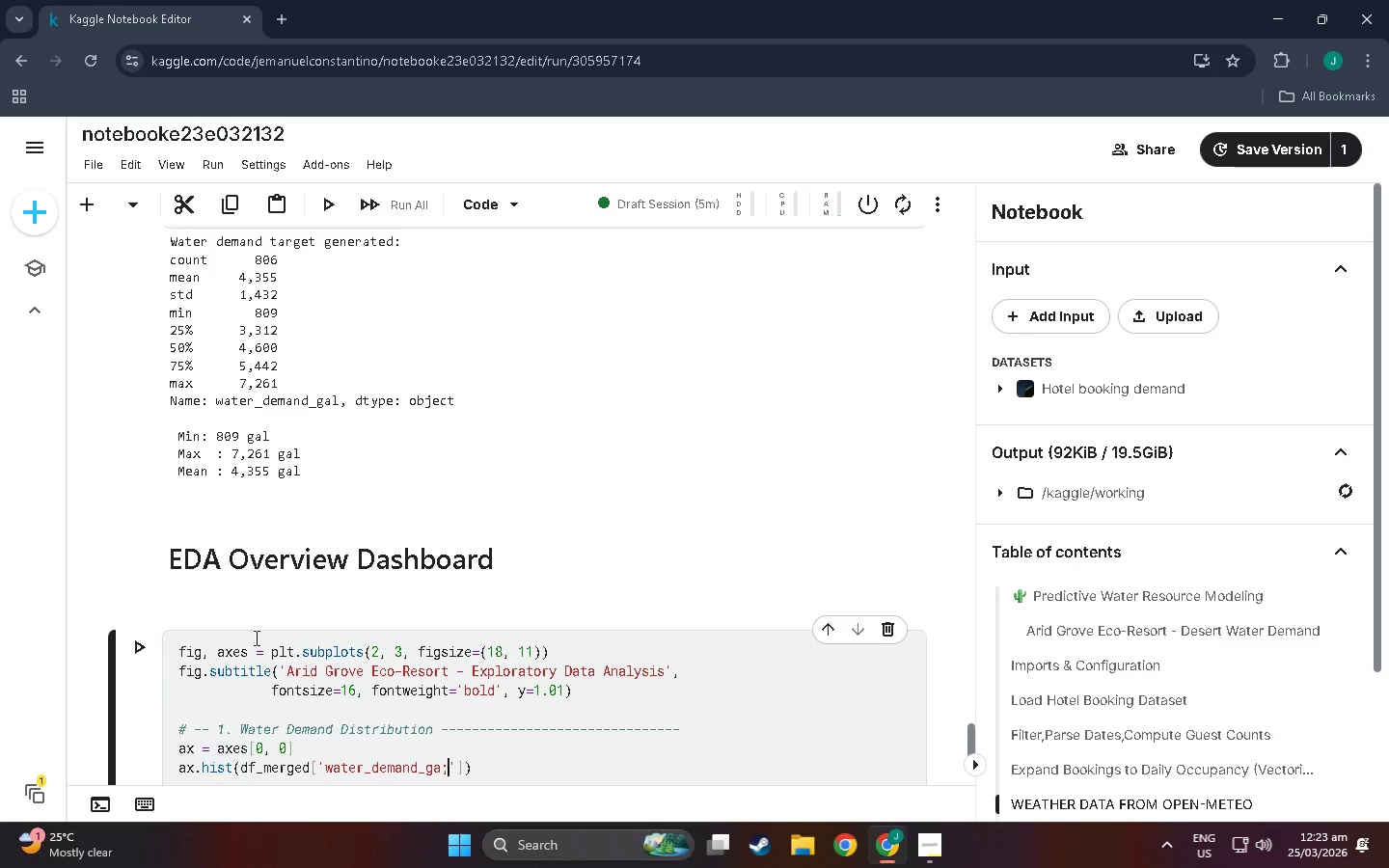 
key(ArrowRight)
 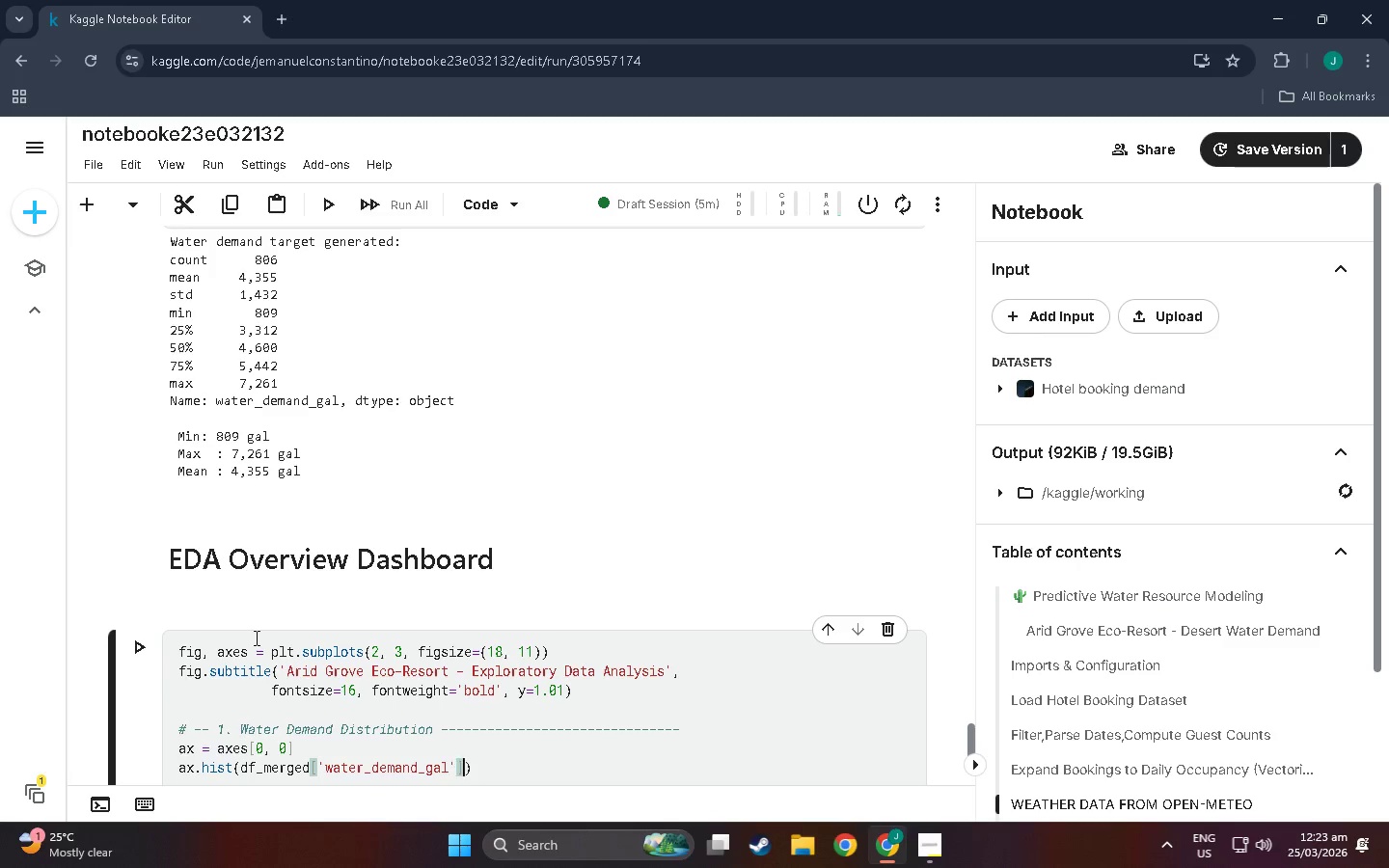 
key(ArrowRight)
 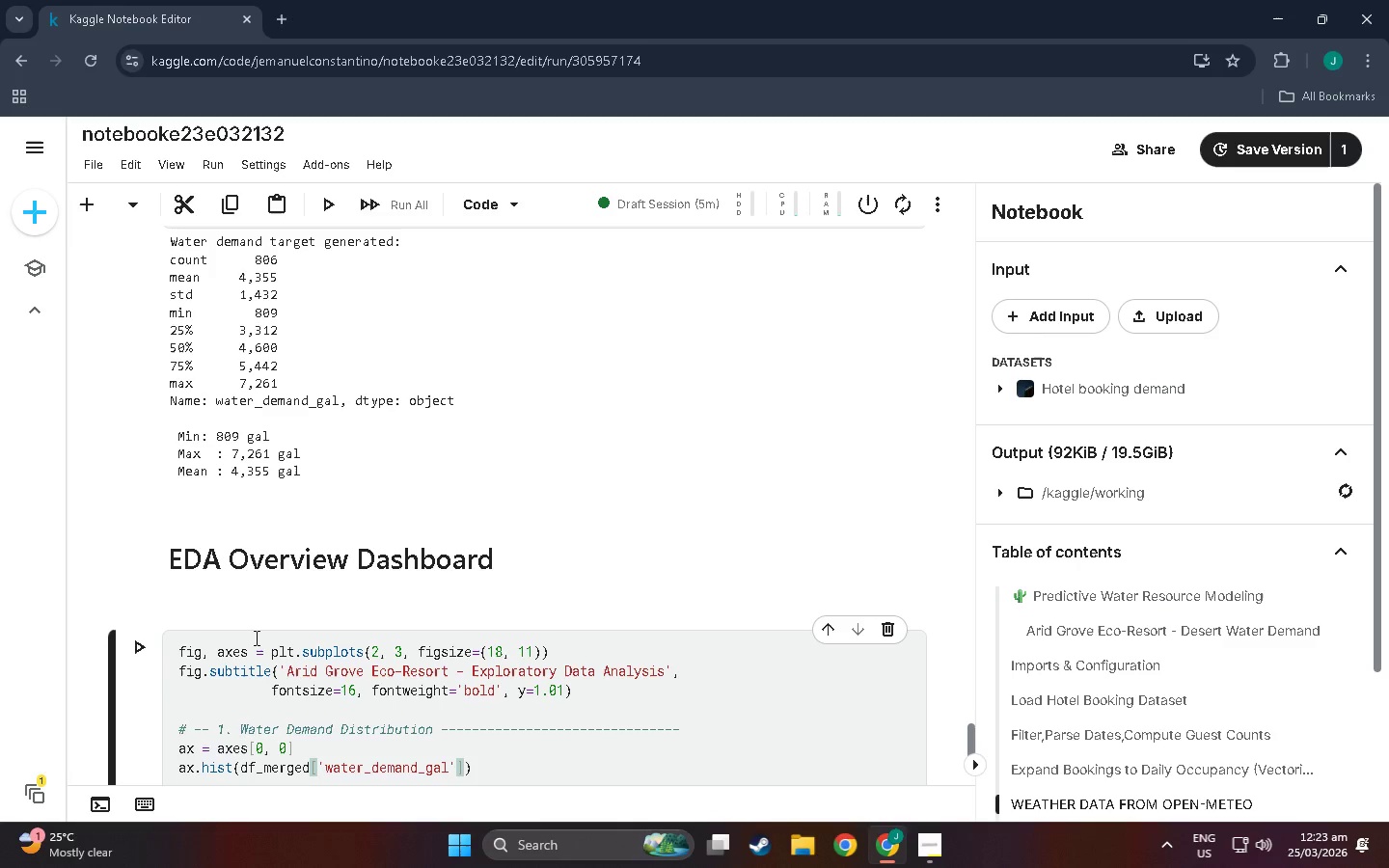 
type(, bins=55, color=C{)
key(Backspace)
type(['accent)
 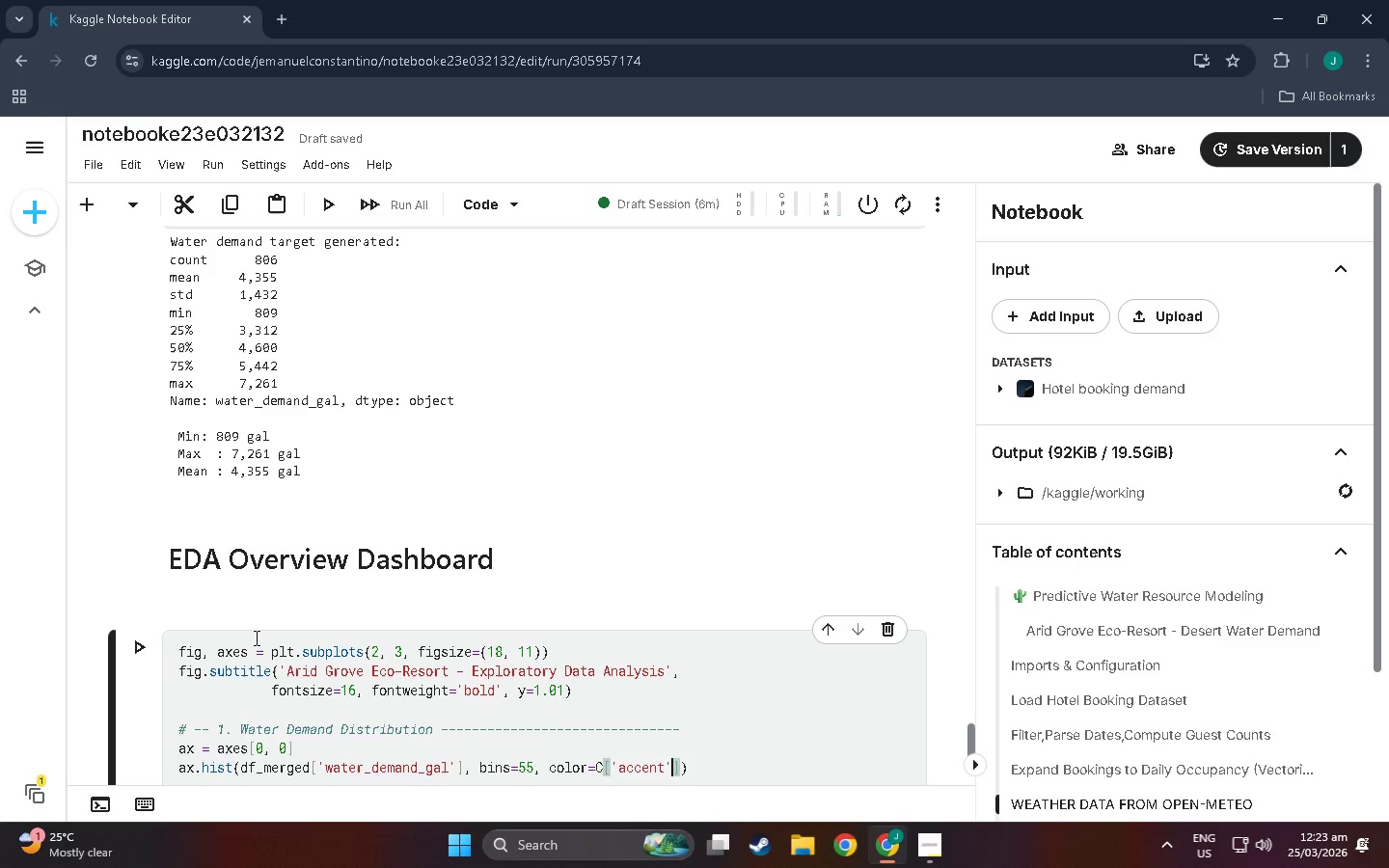 
 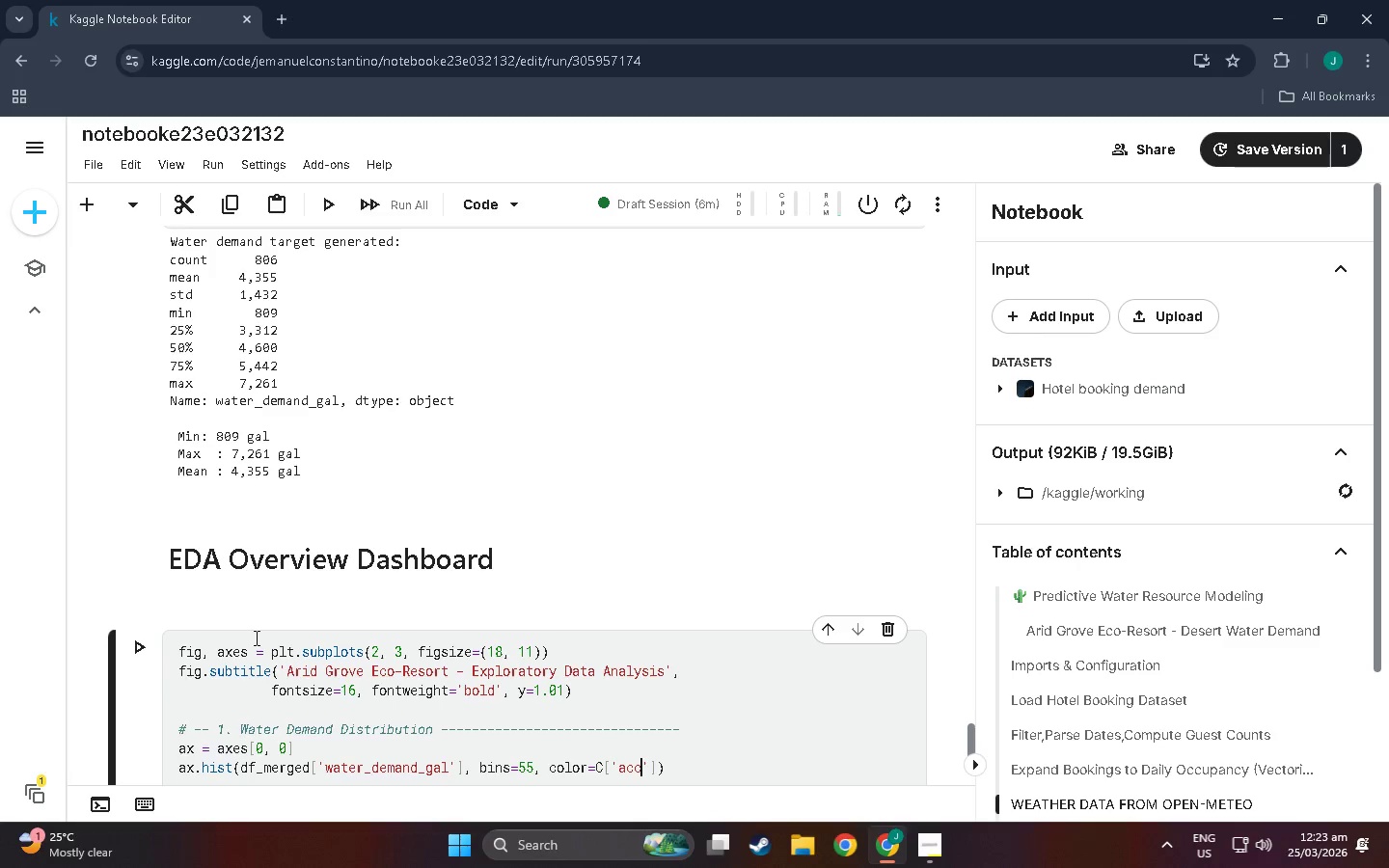 
key(ArrowRight)
 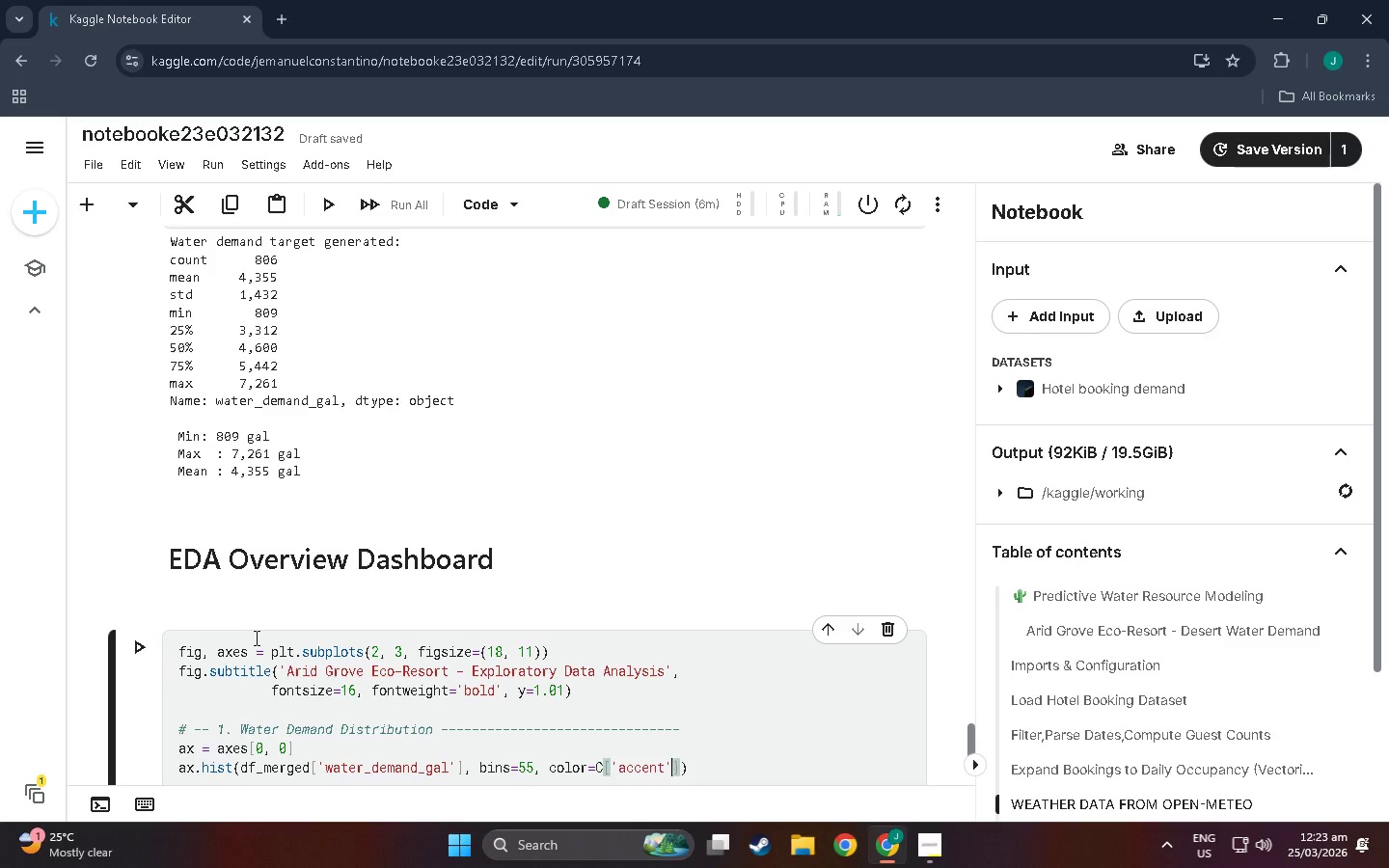 
key(ArrowRight)
 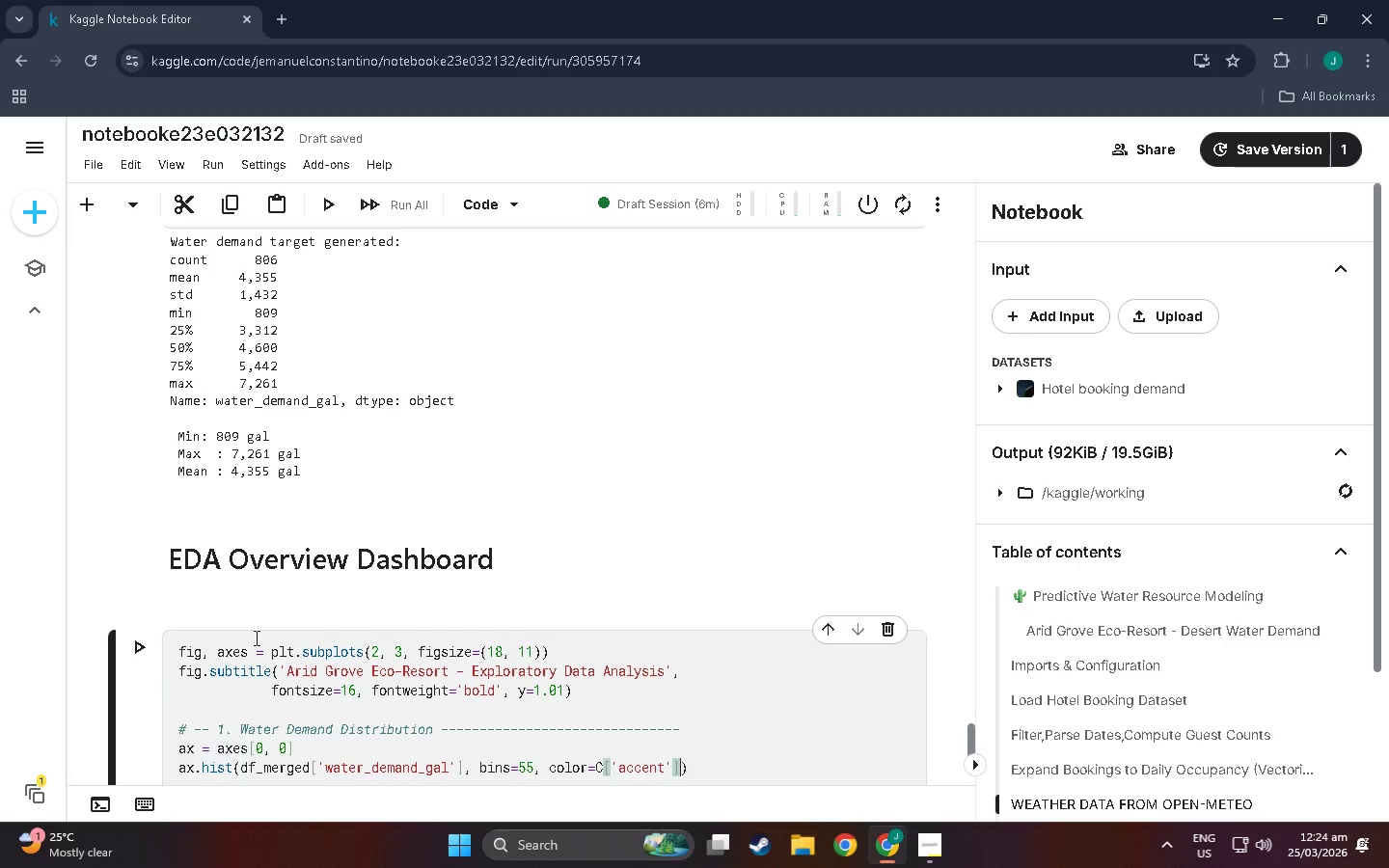 
type(, edgecolor='white)
 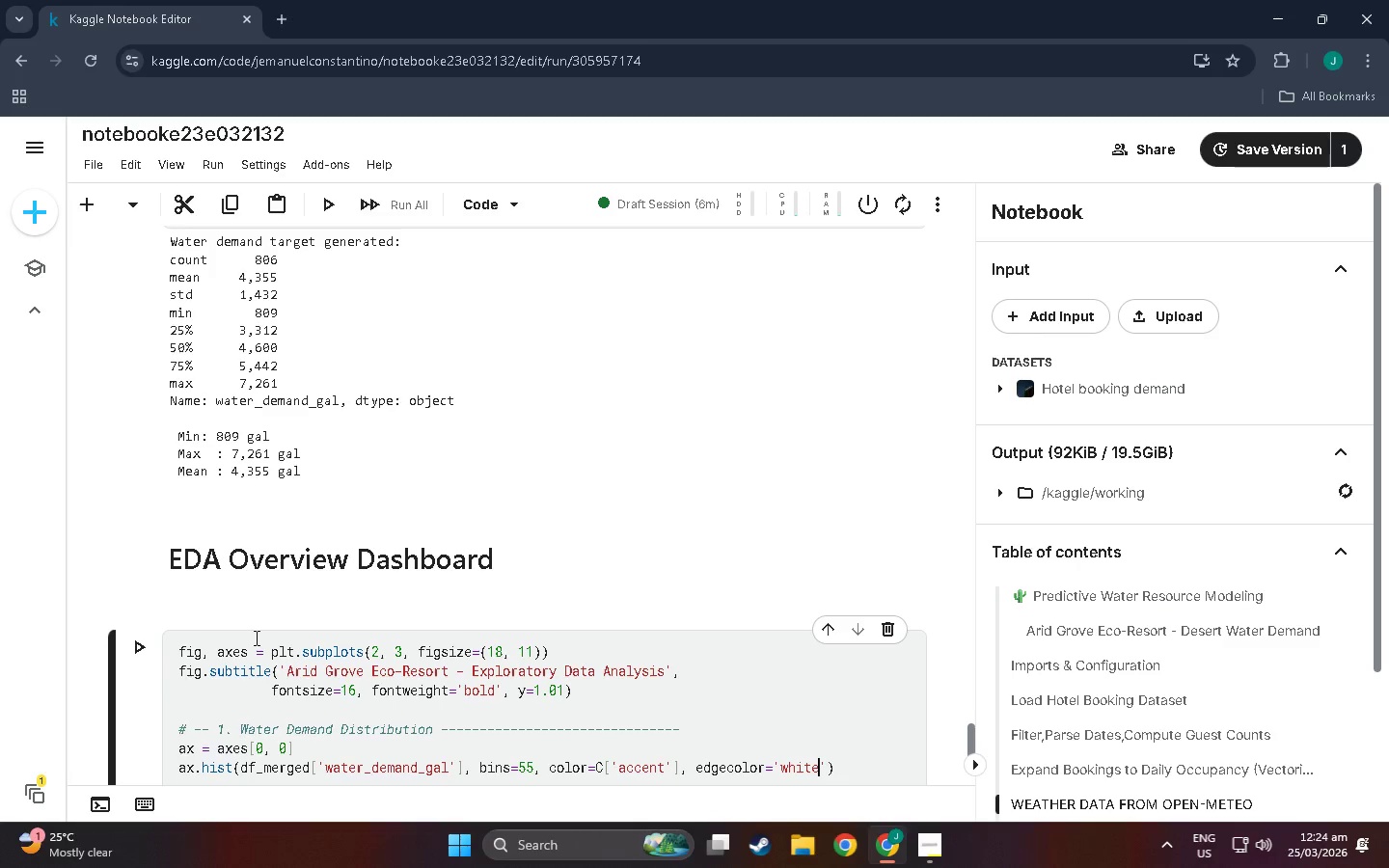 
key(ArrowRight)
 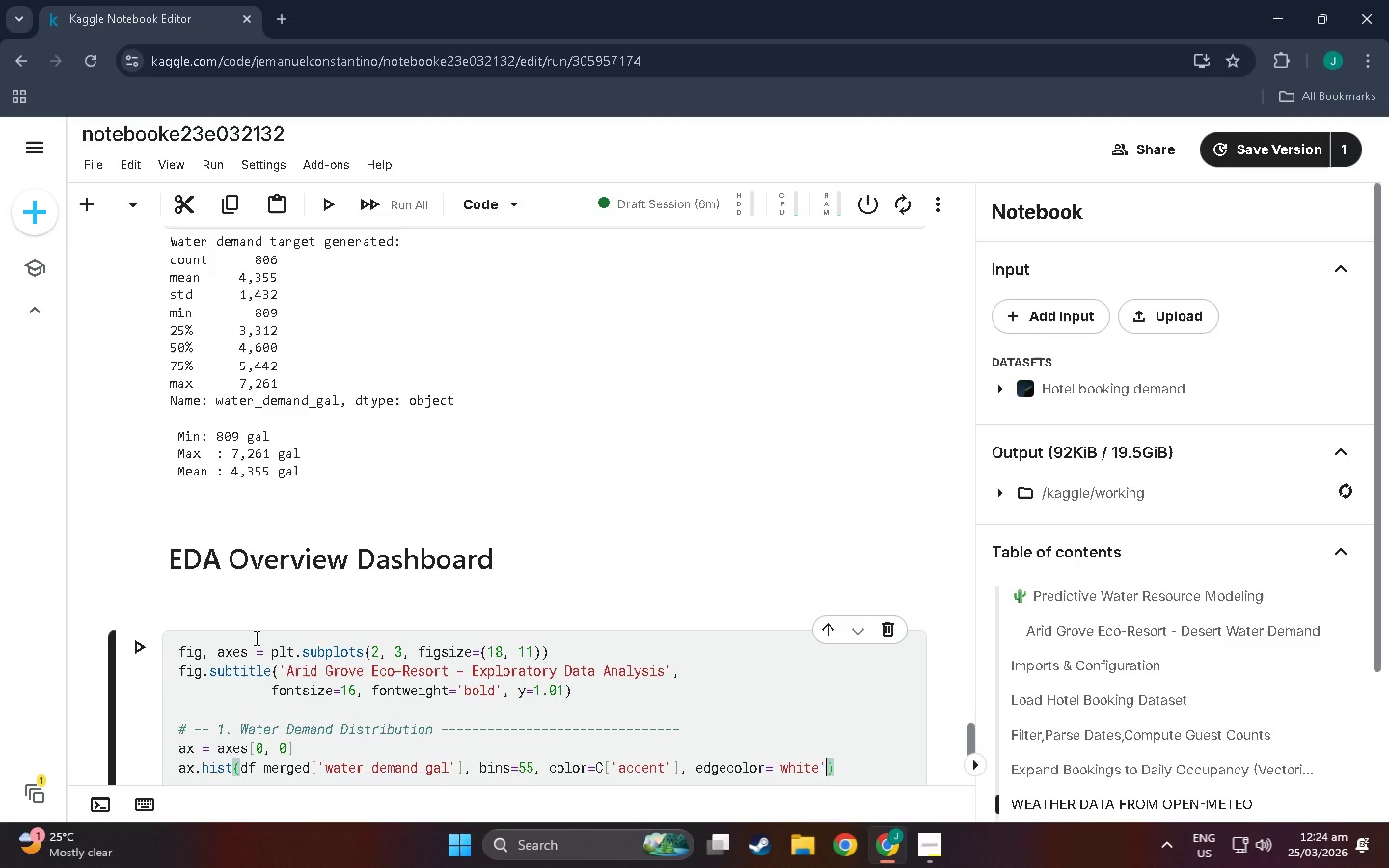 
type(, alpha=0.85)
 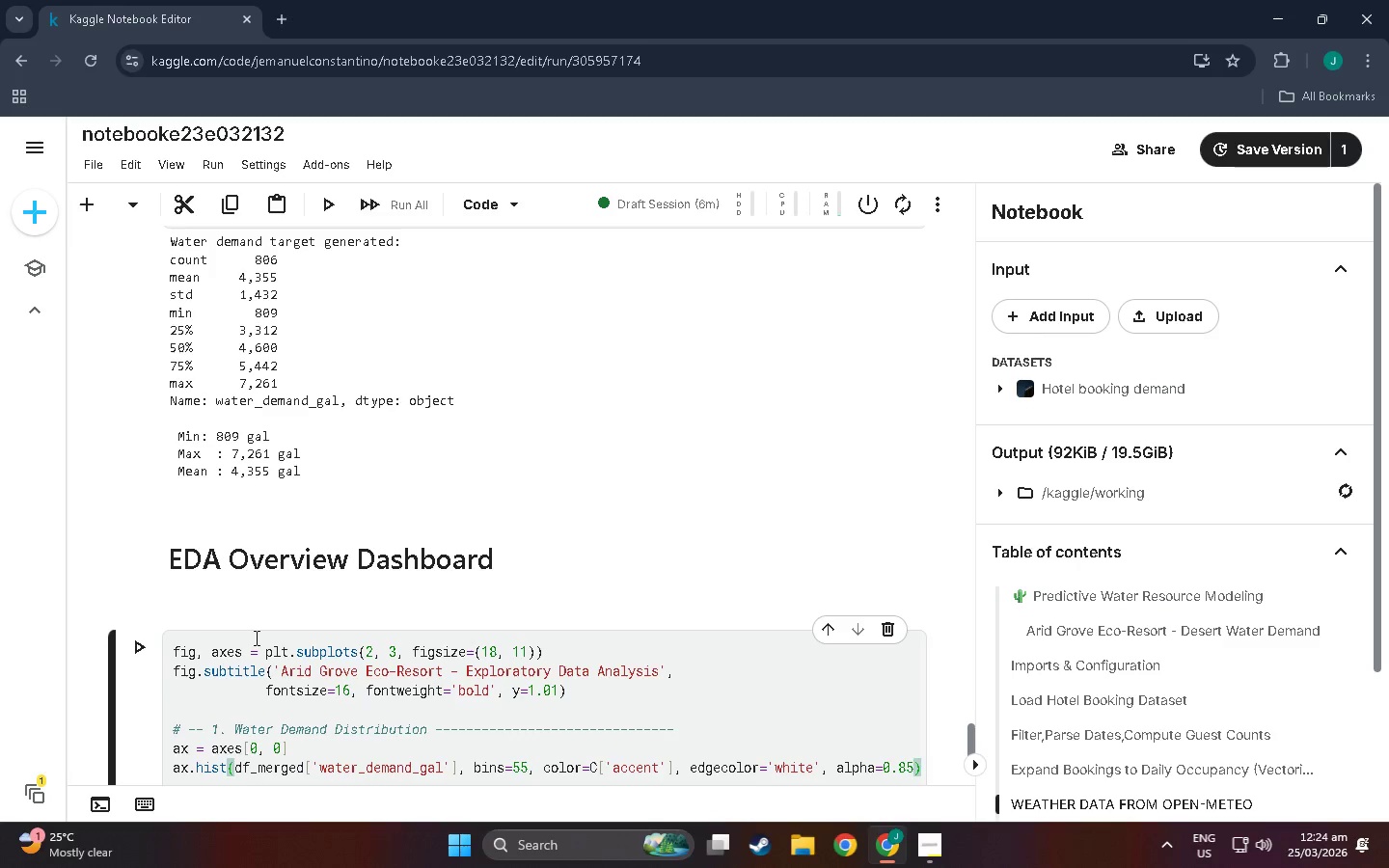 
key(ArrowRight)
 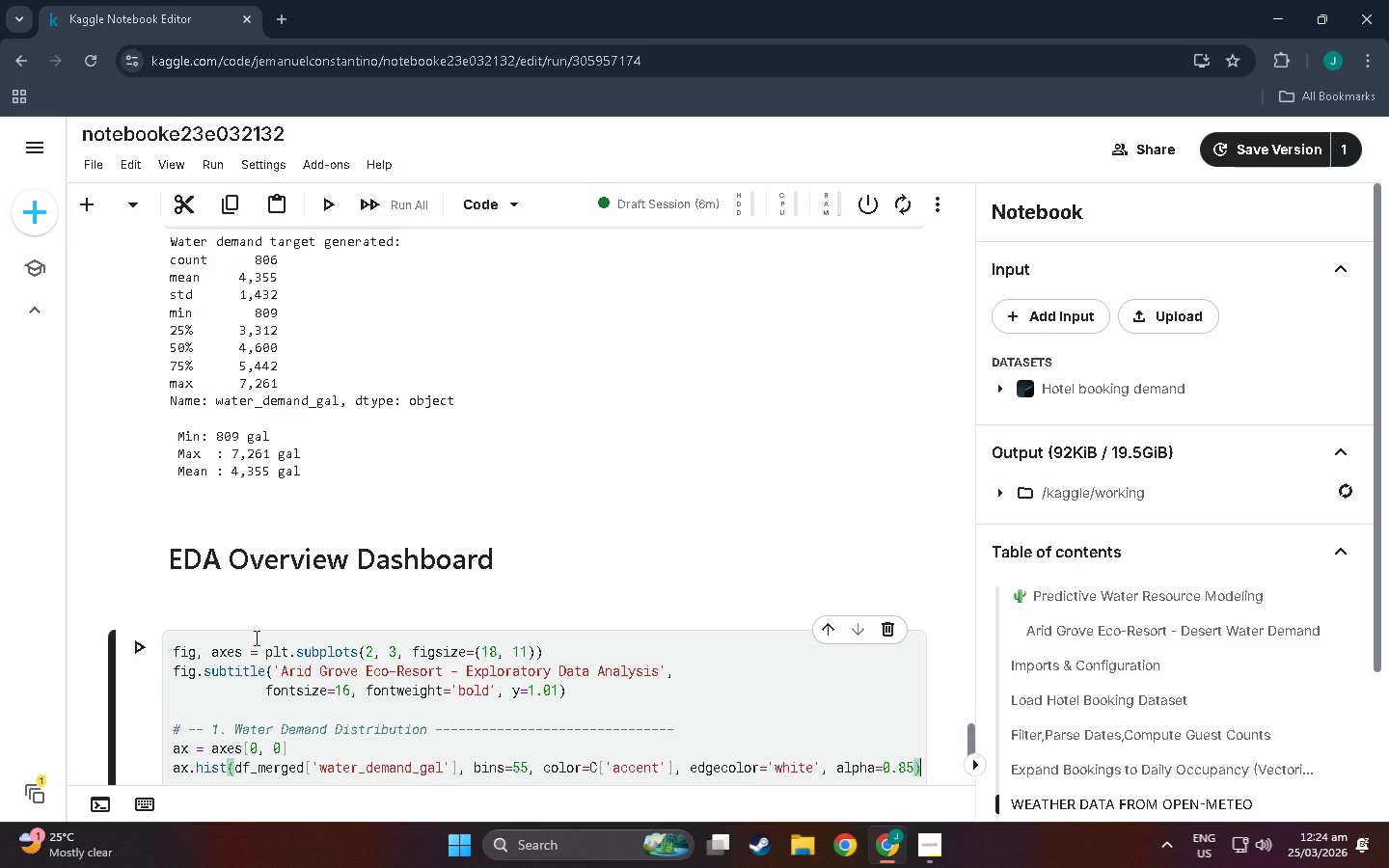 
key(Enter)
 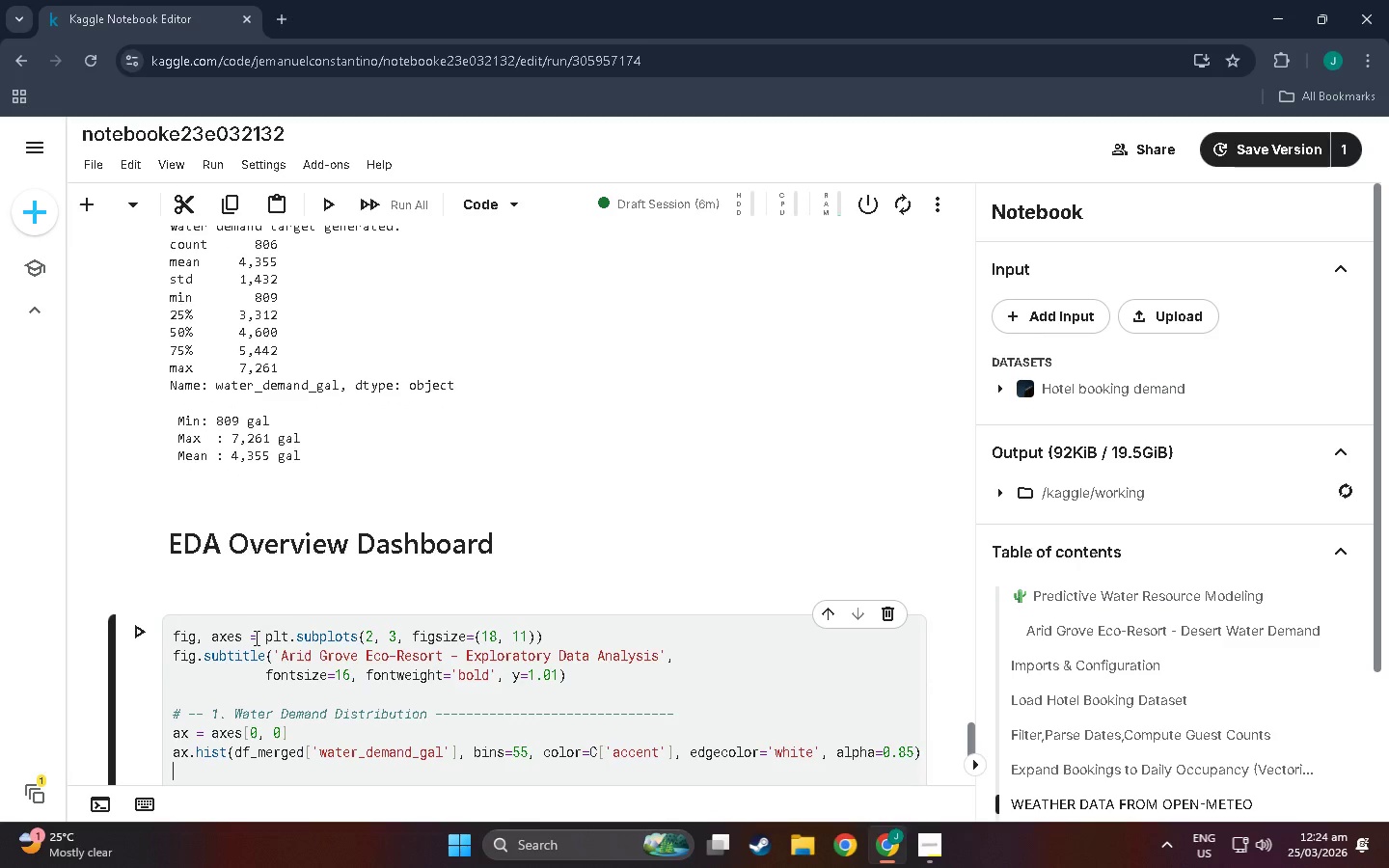 
type(ax.)
 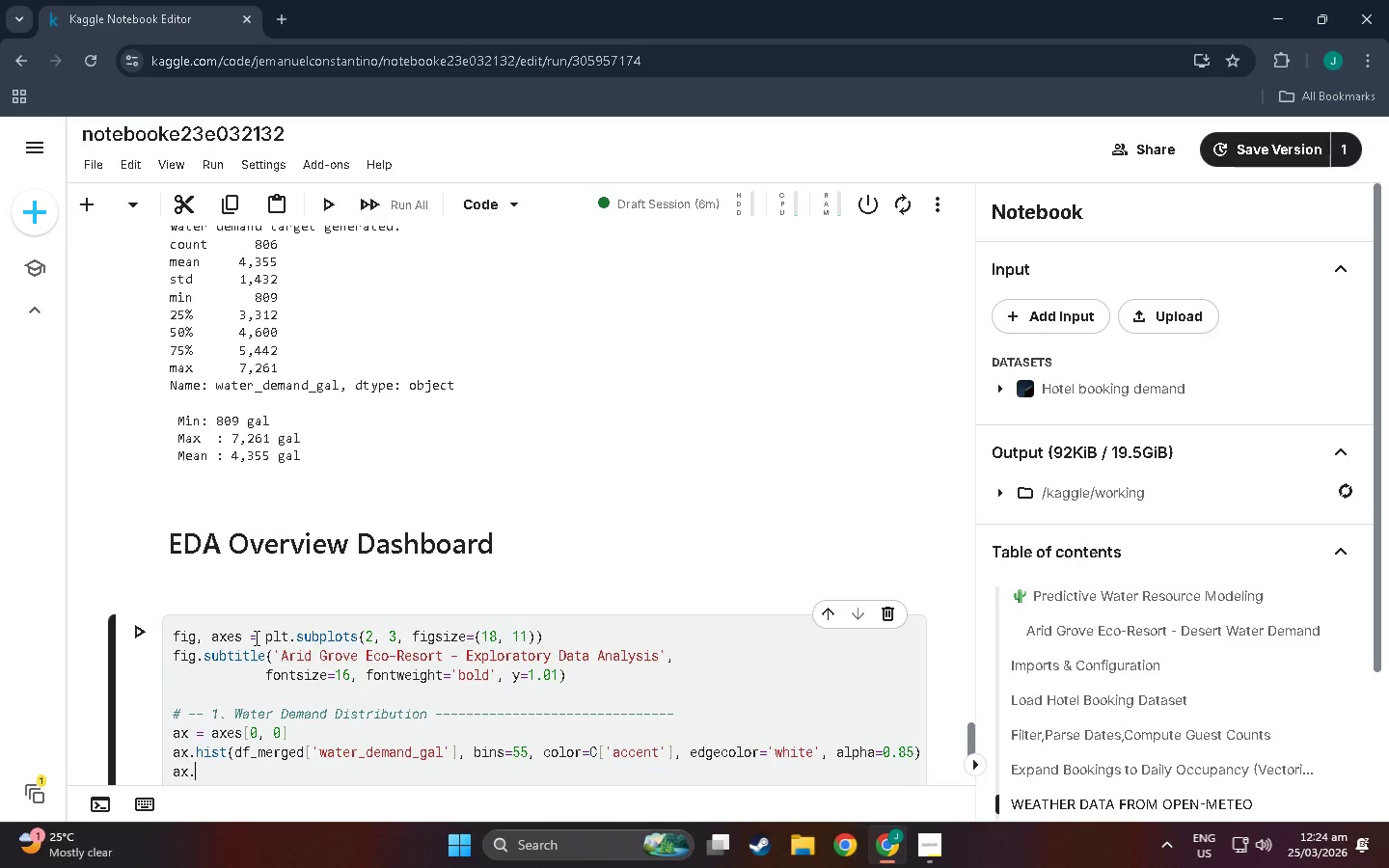 
type(axvline(df_merged[')
 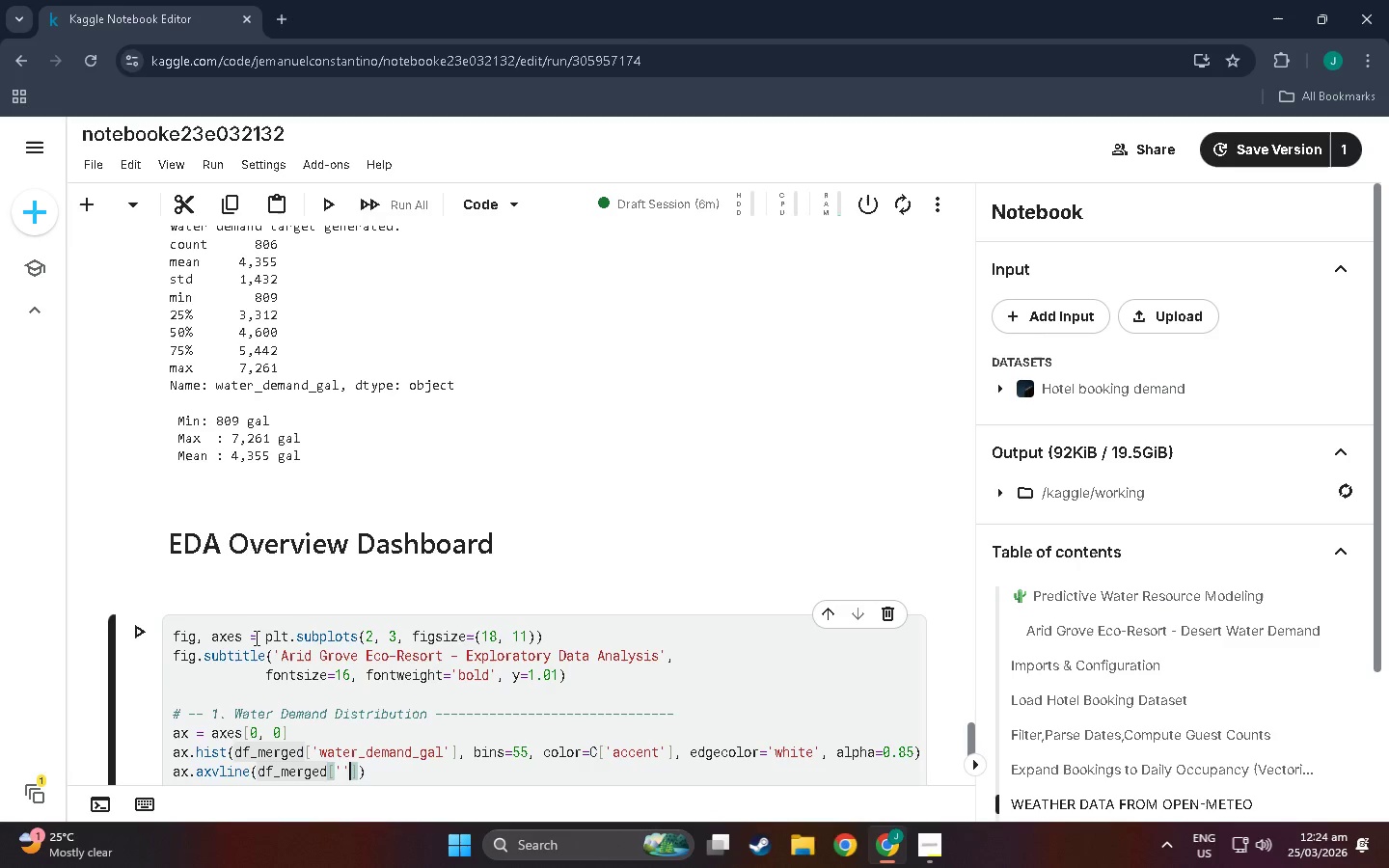 
wait(5.05)
 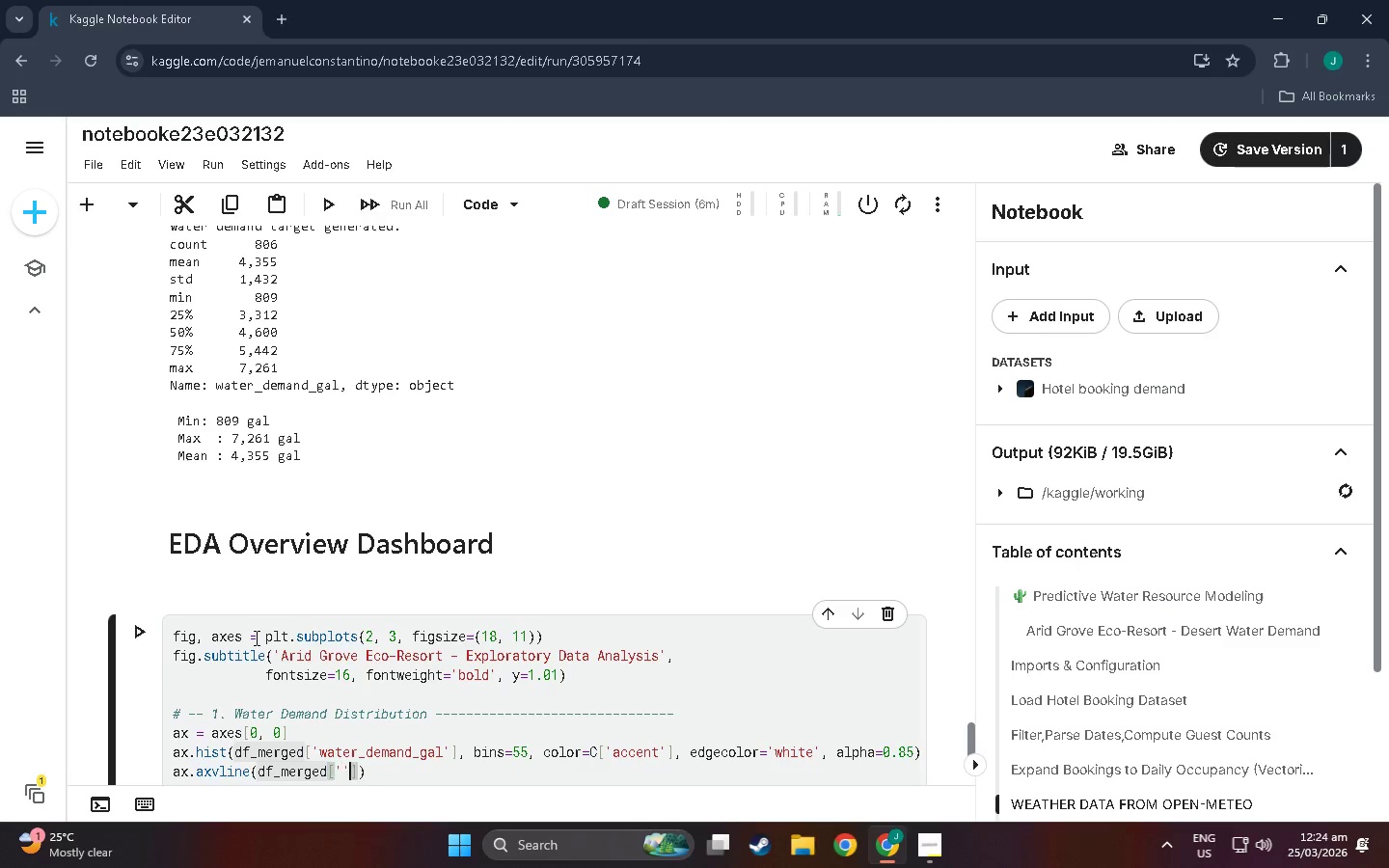 
left_click([340, 775])
 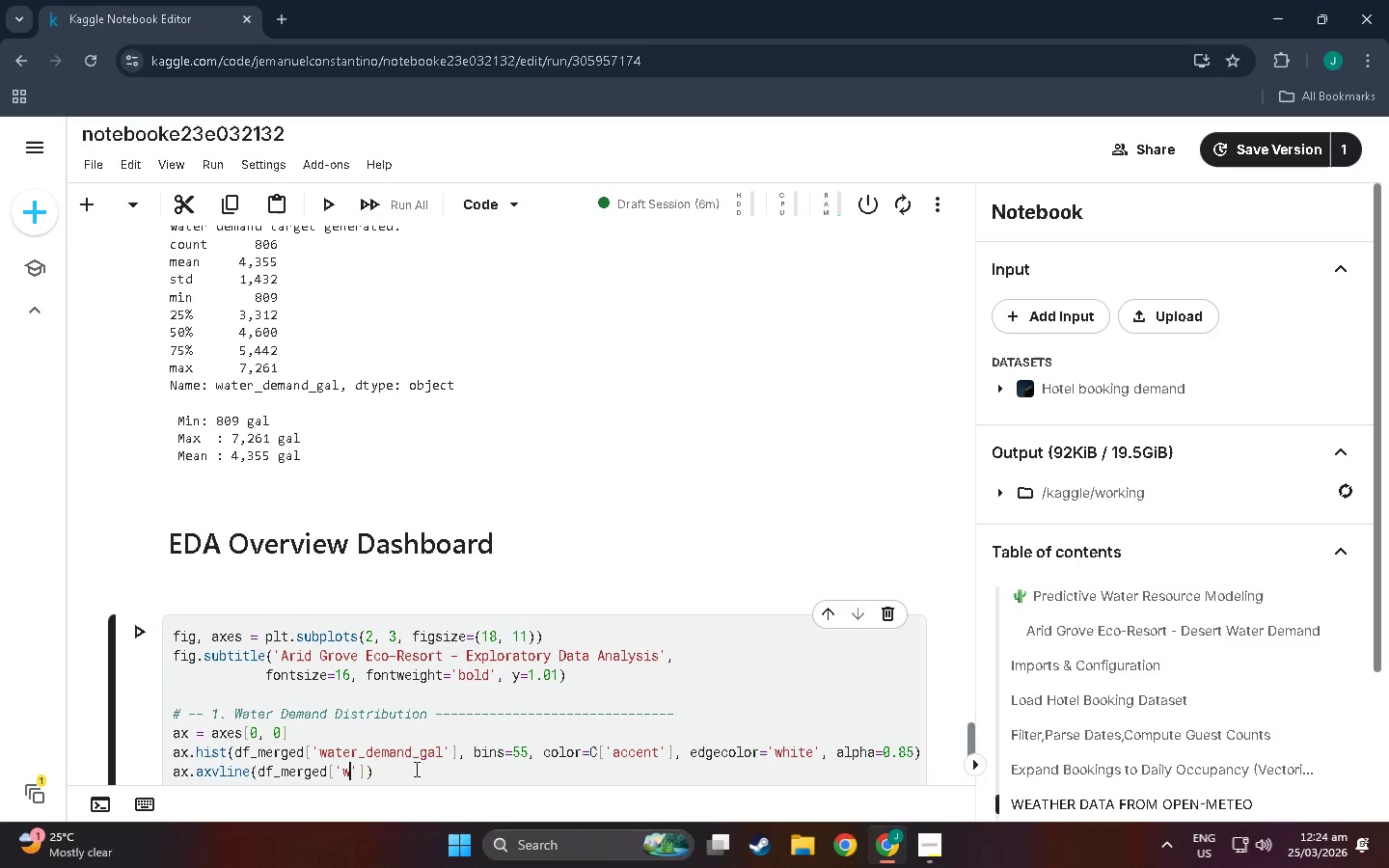 
type(water)
 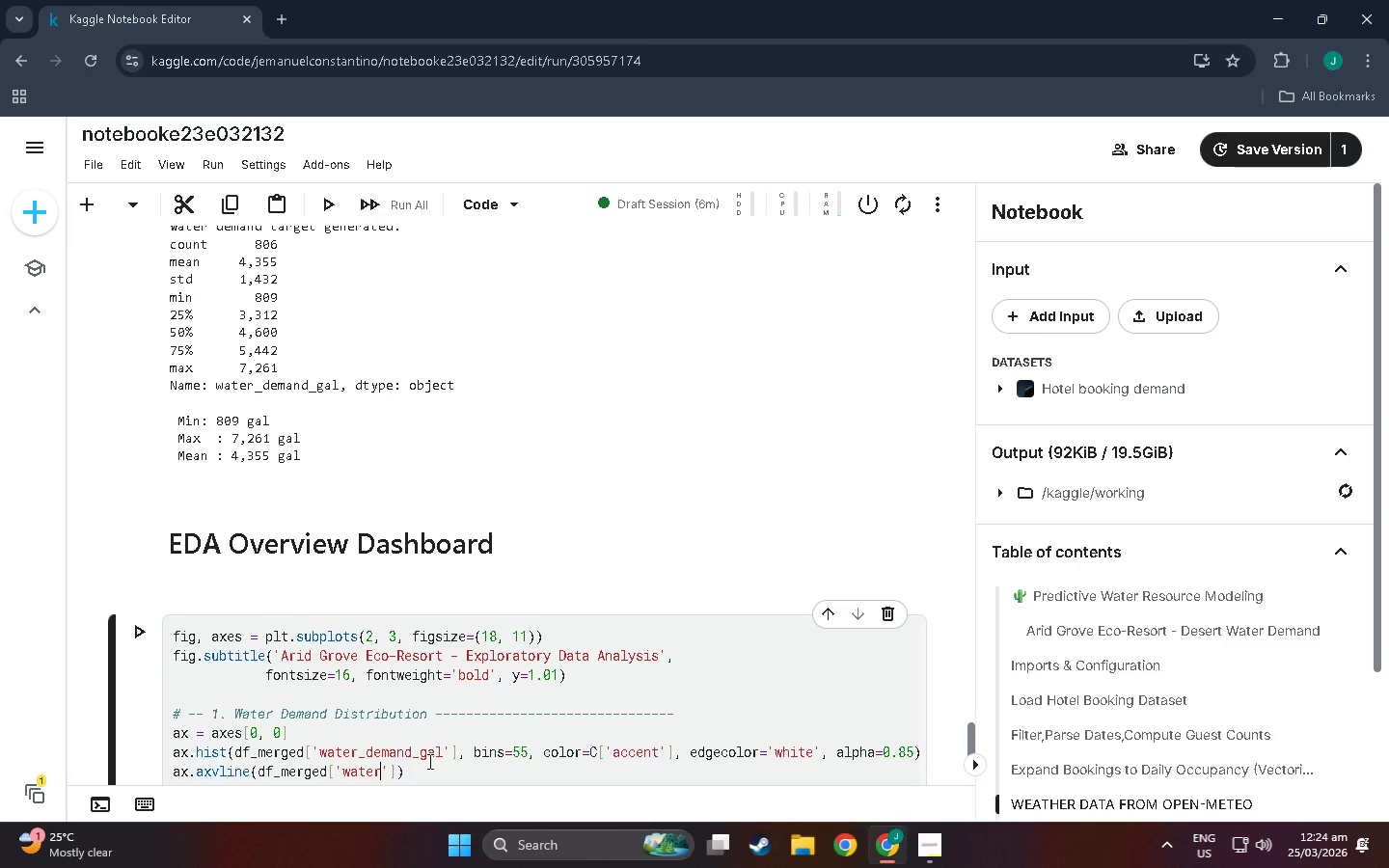 
wait(5.73)
 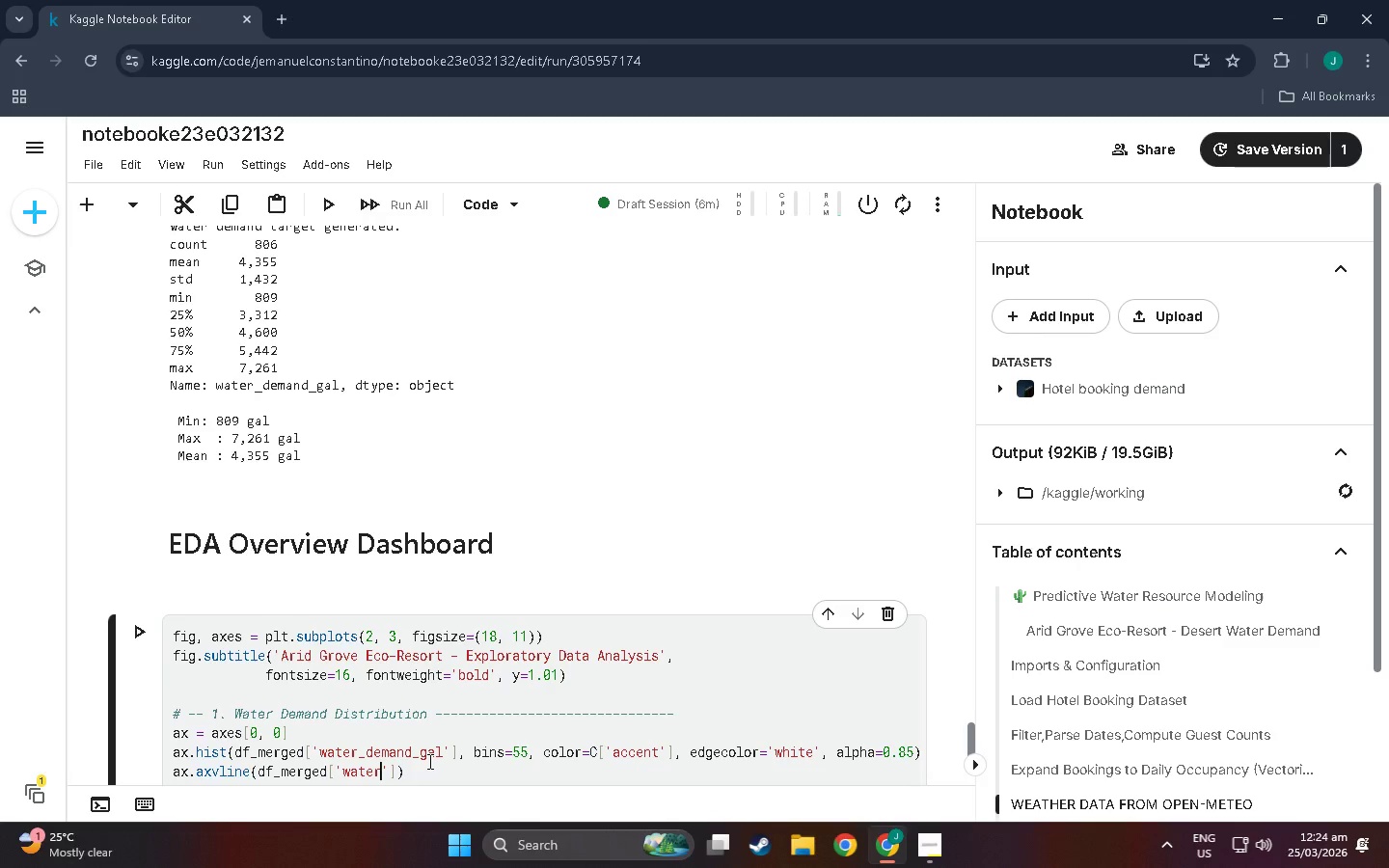 
type(_demand_GAL)
 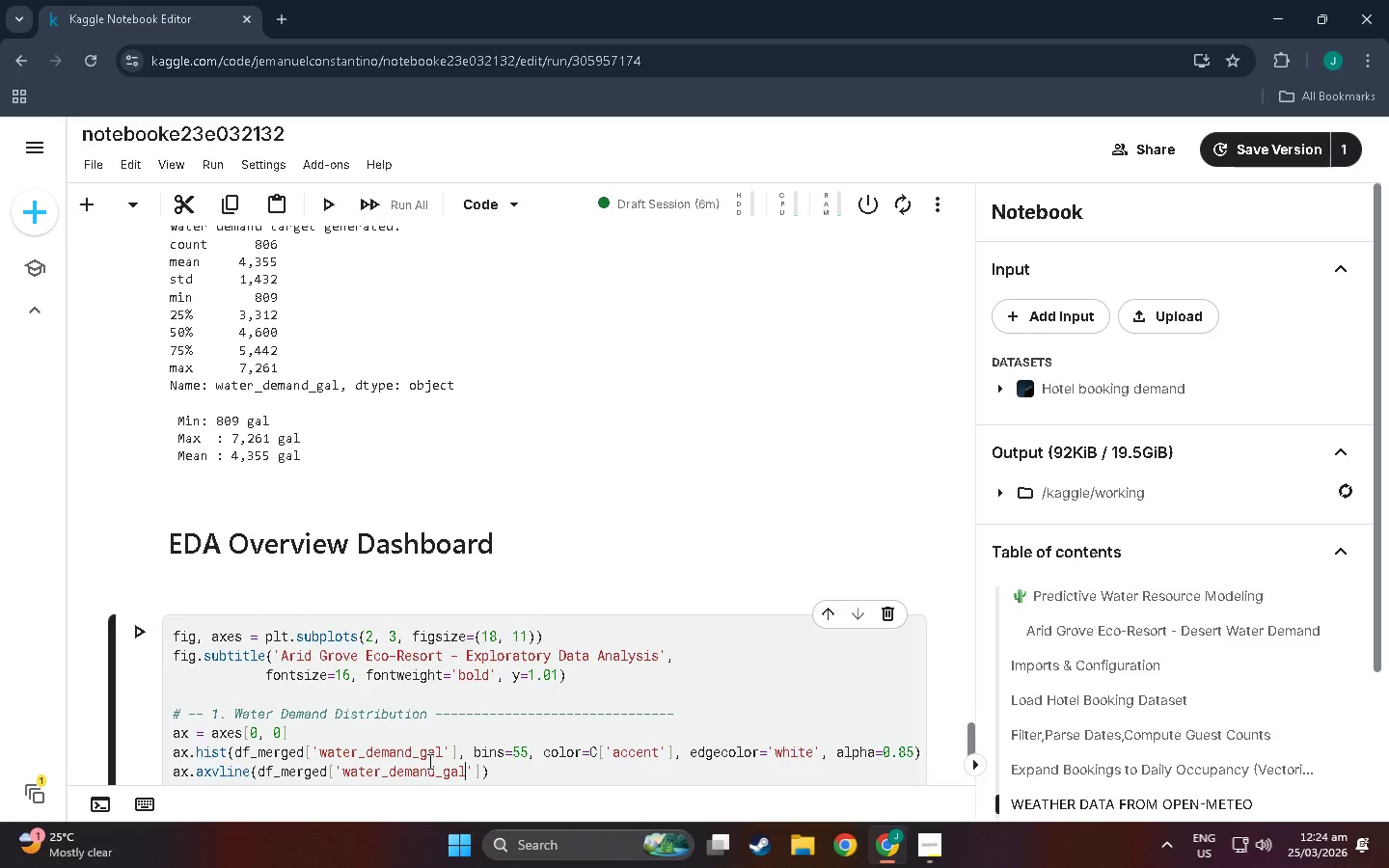 
key(Shift+ArrowRight)
 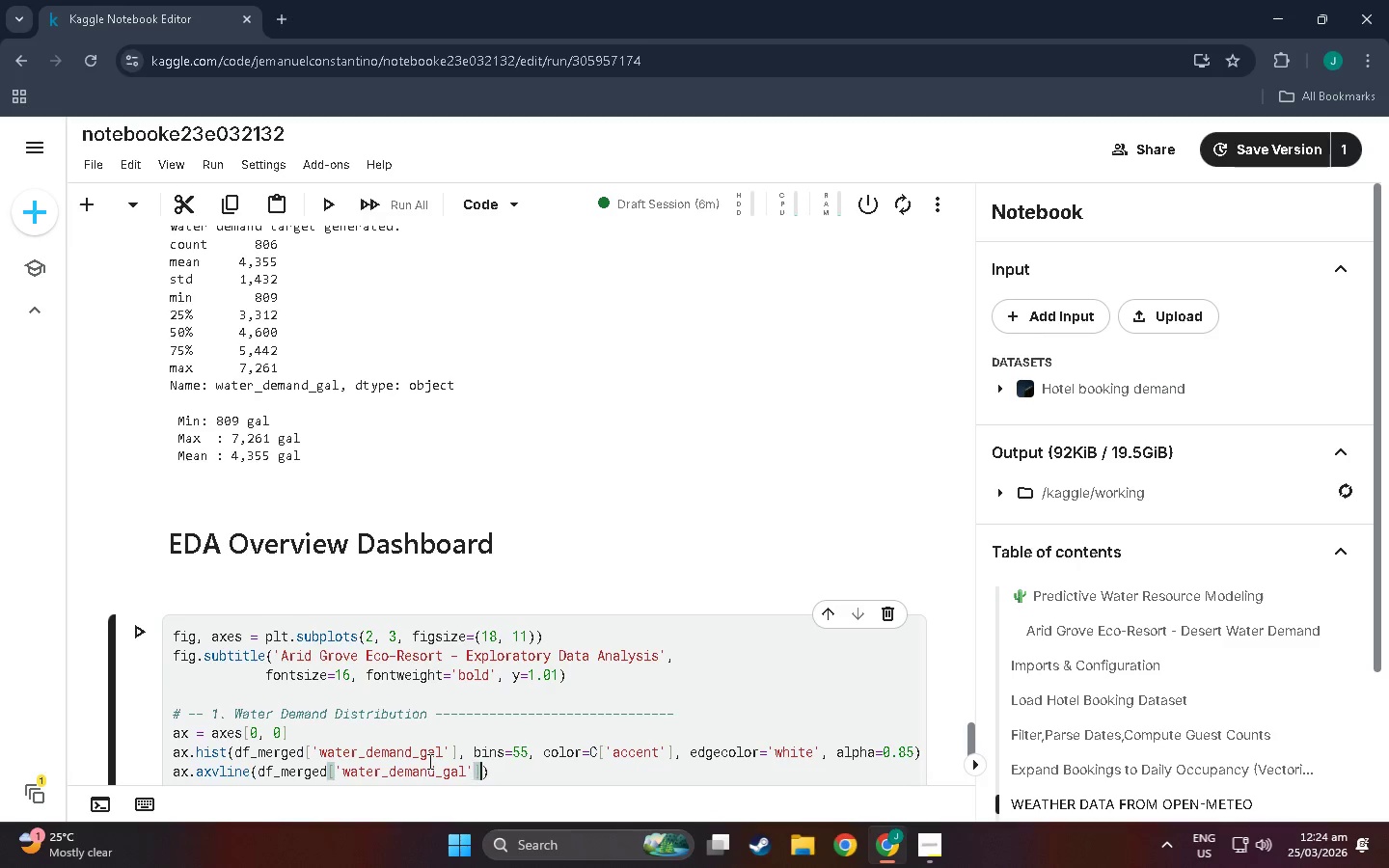 
key(Shift+ArrowRight)
 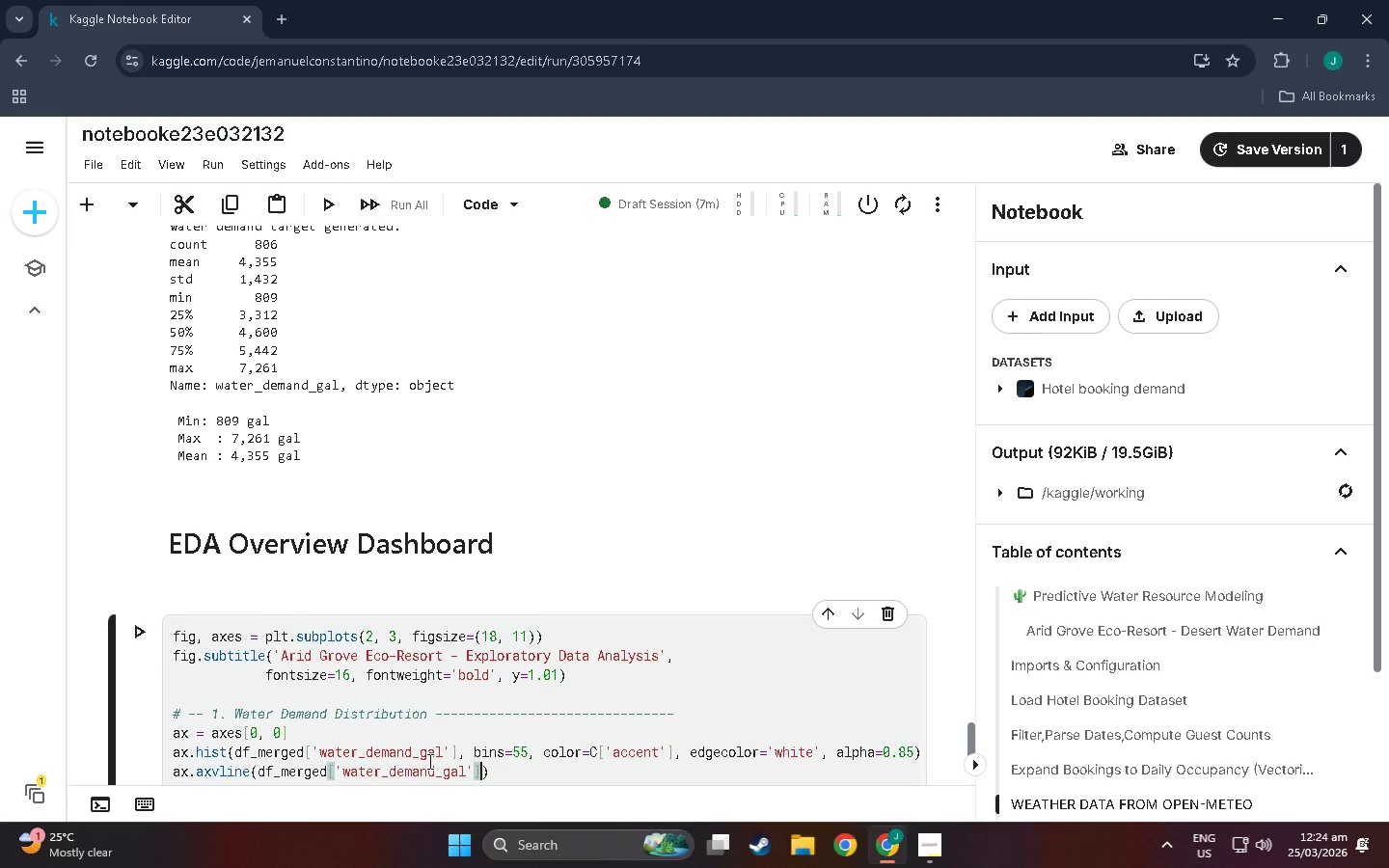 
type(>MEAN()
 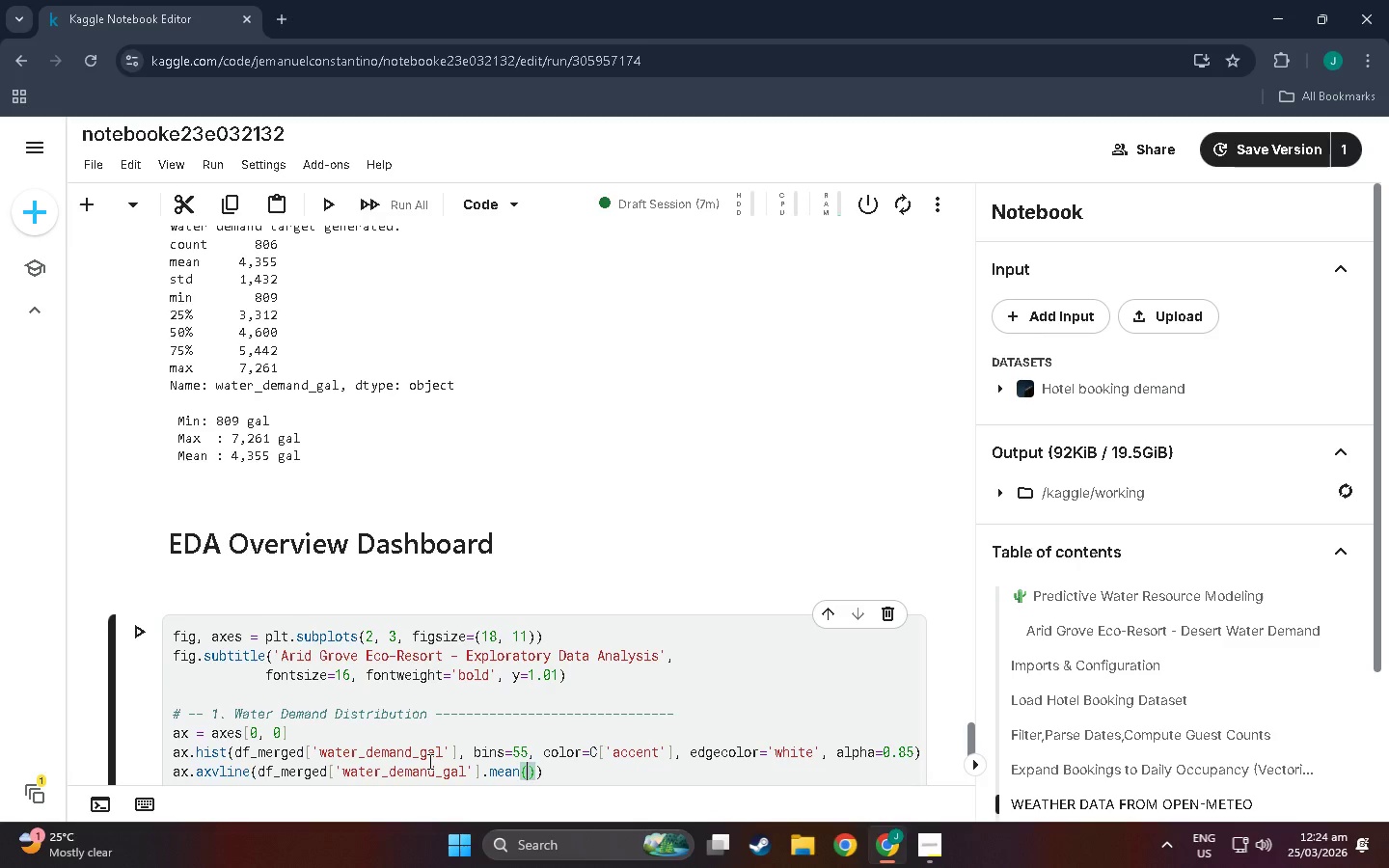 
key(ArrowRight)
 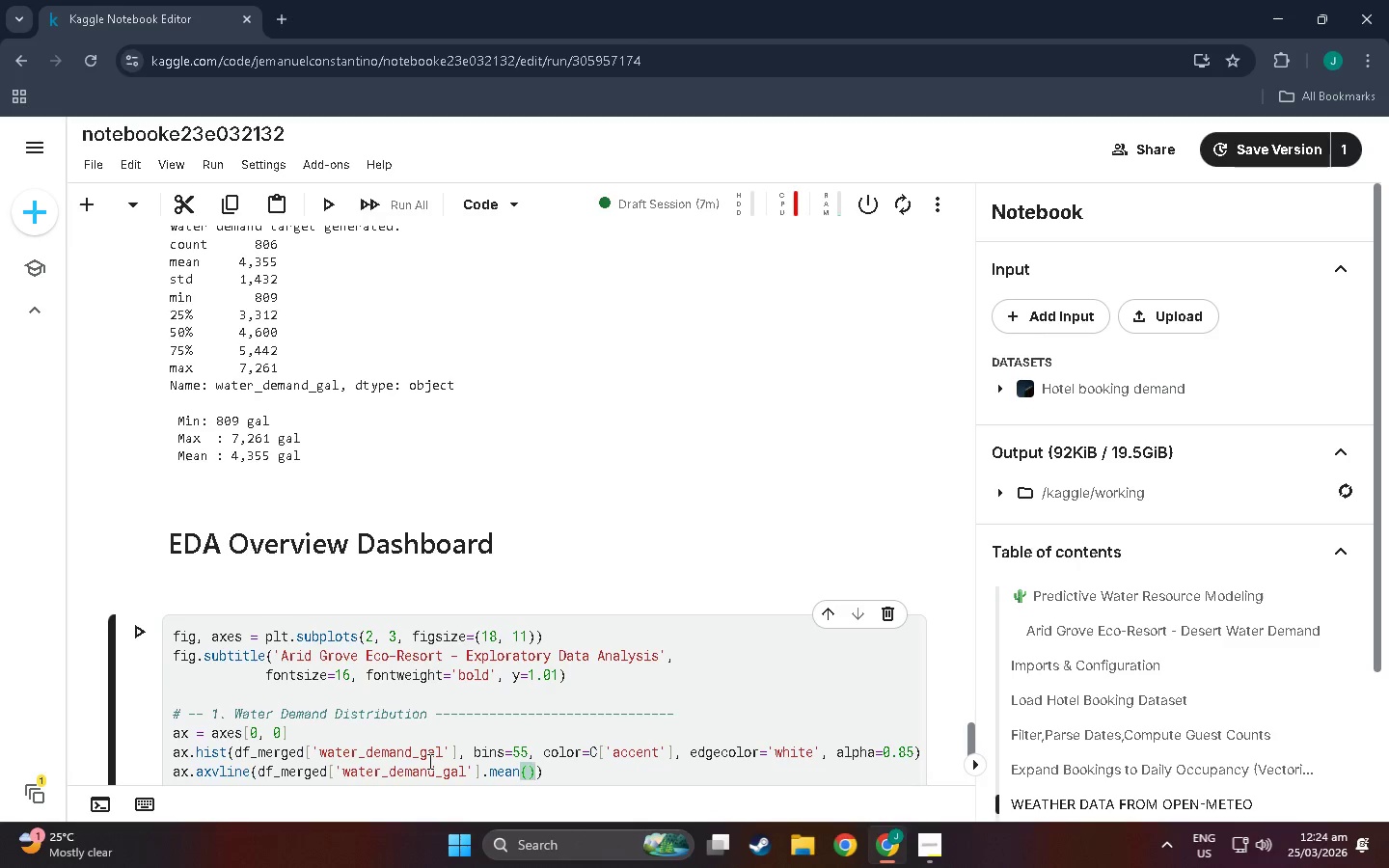 
type(, color=C['heat)
 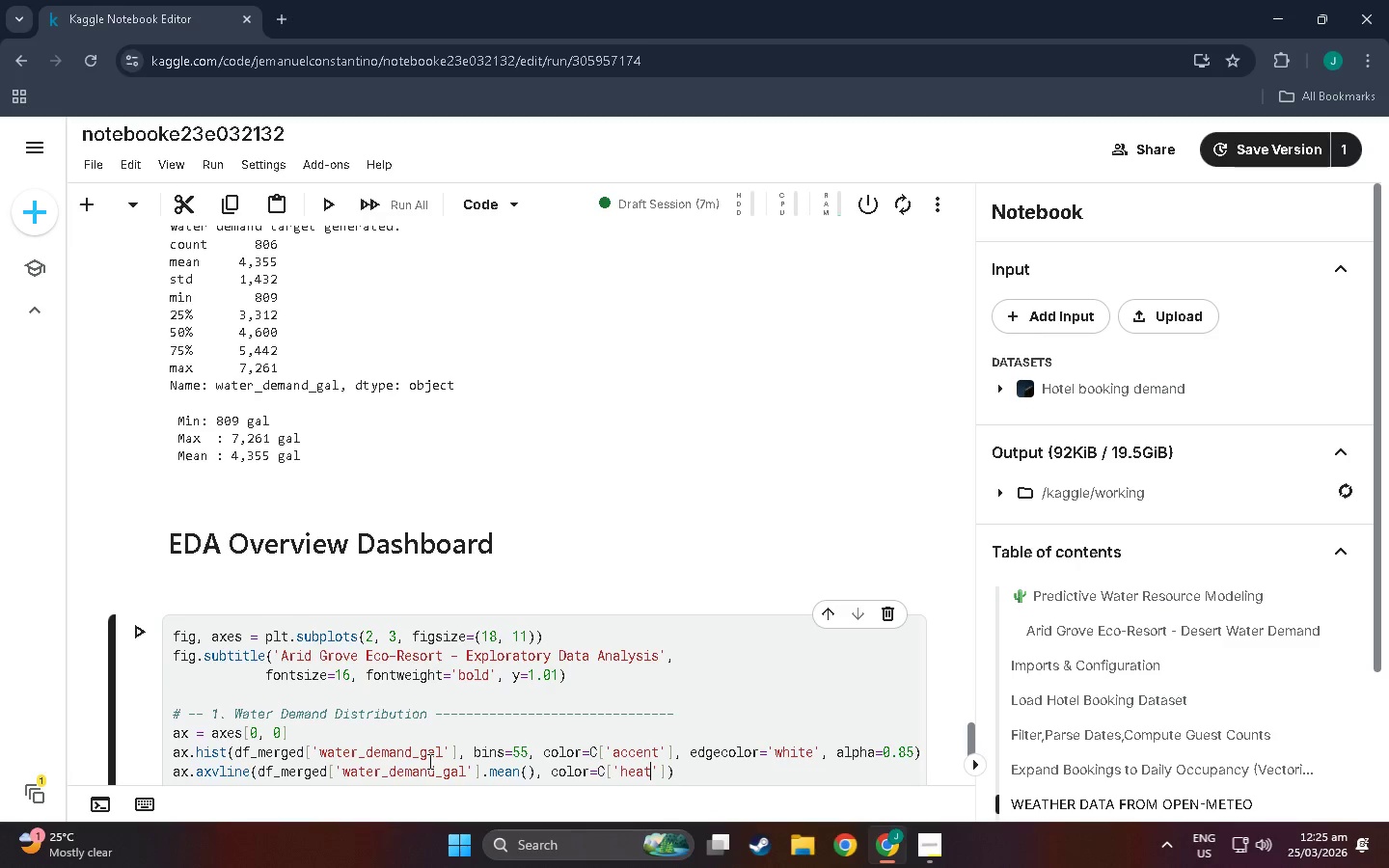 
key(ArrowRight)
 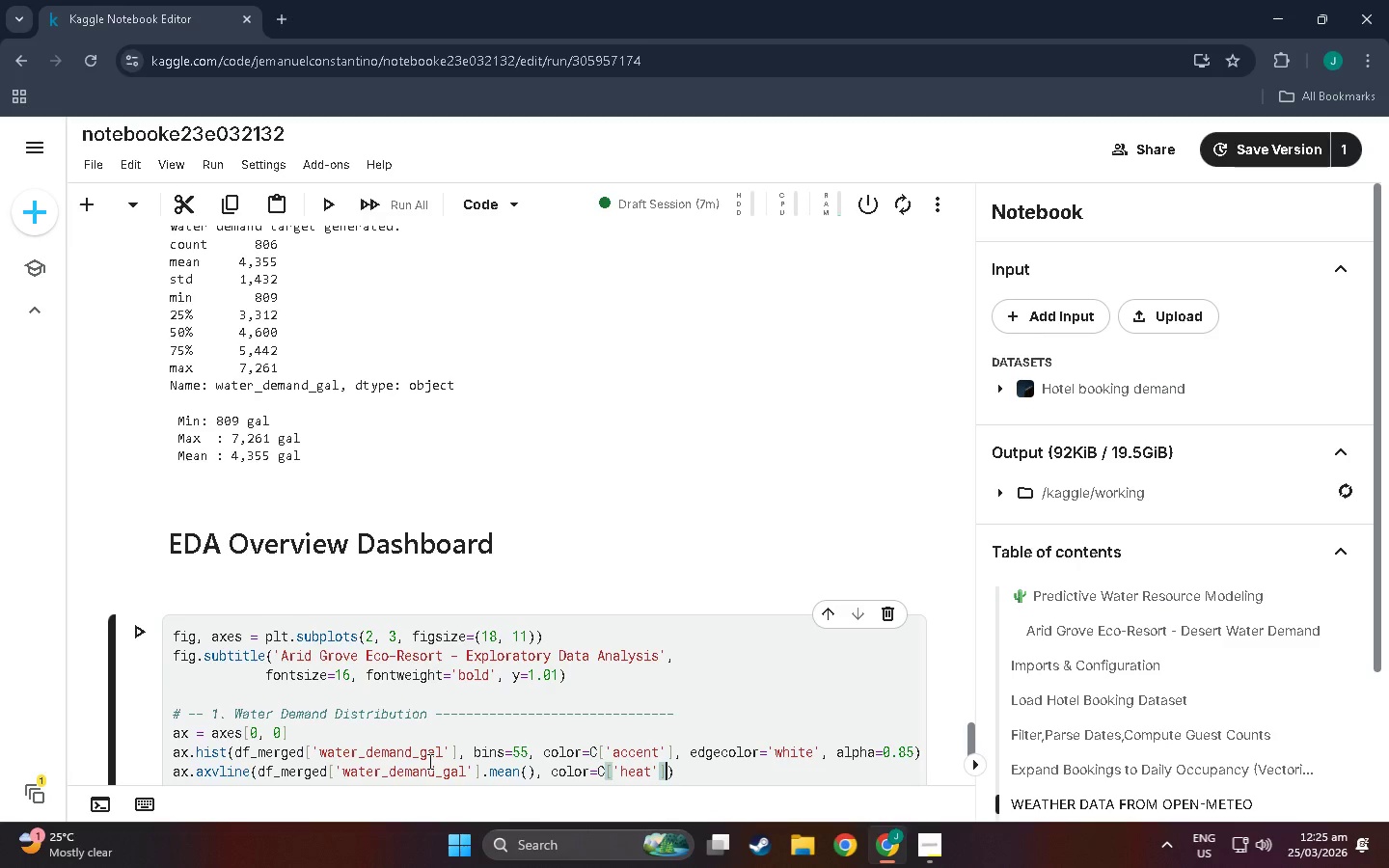 
key(ArrowRight)
 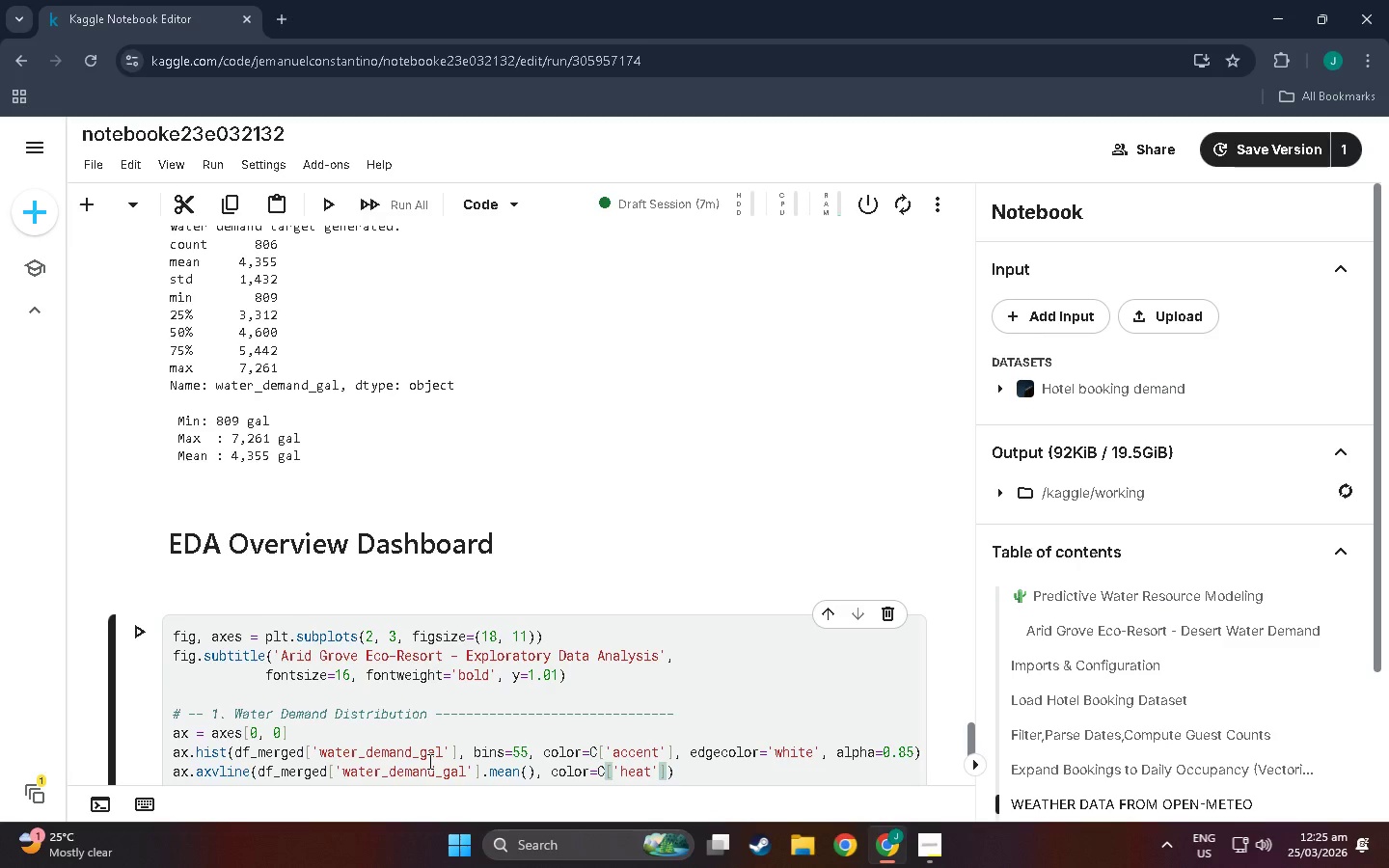 
type(, lw=2.5, linestyle='--)
 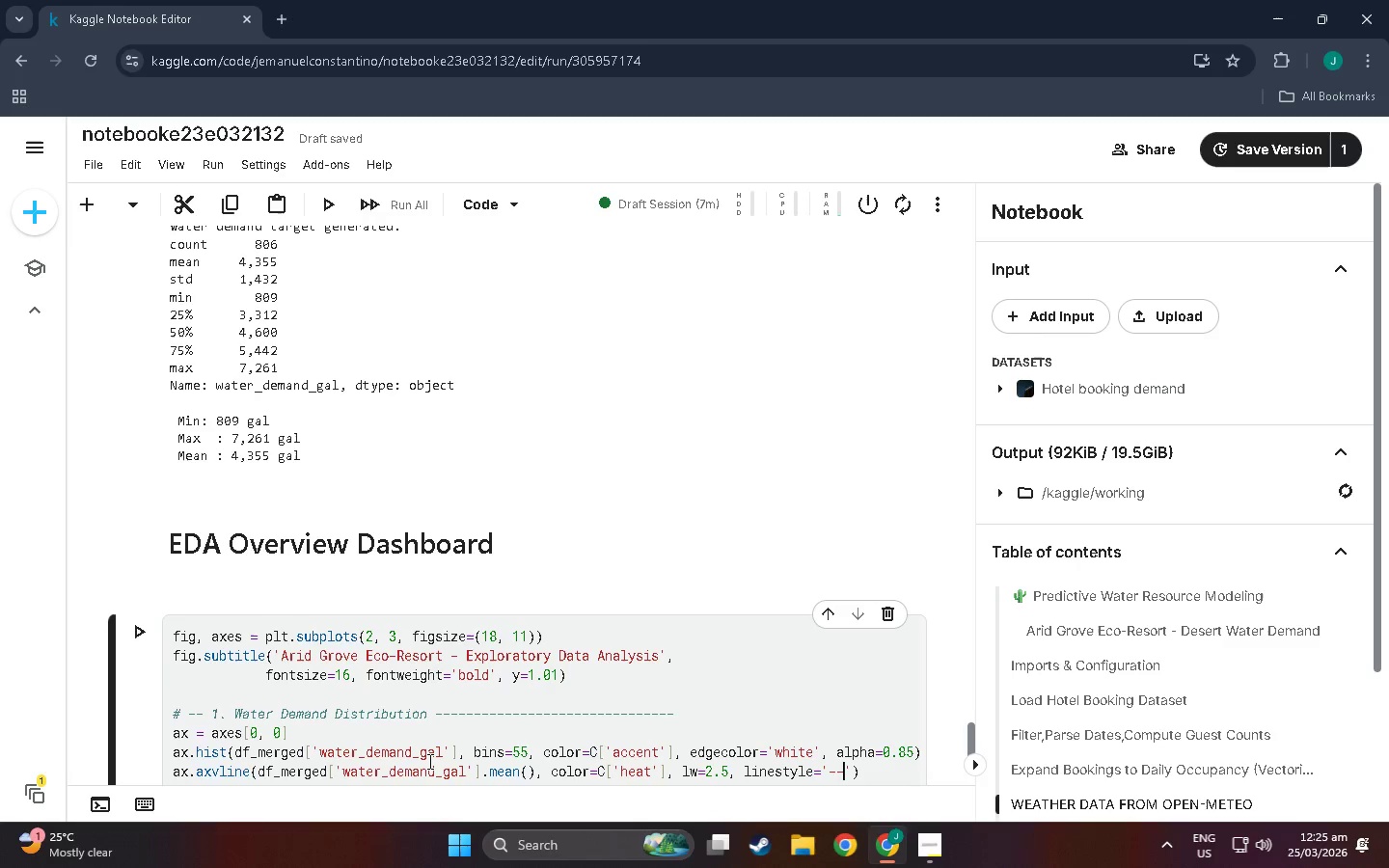 
key(ArrowRight)
 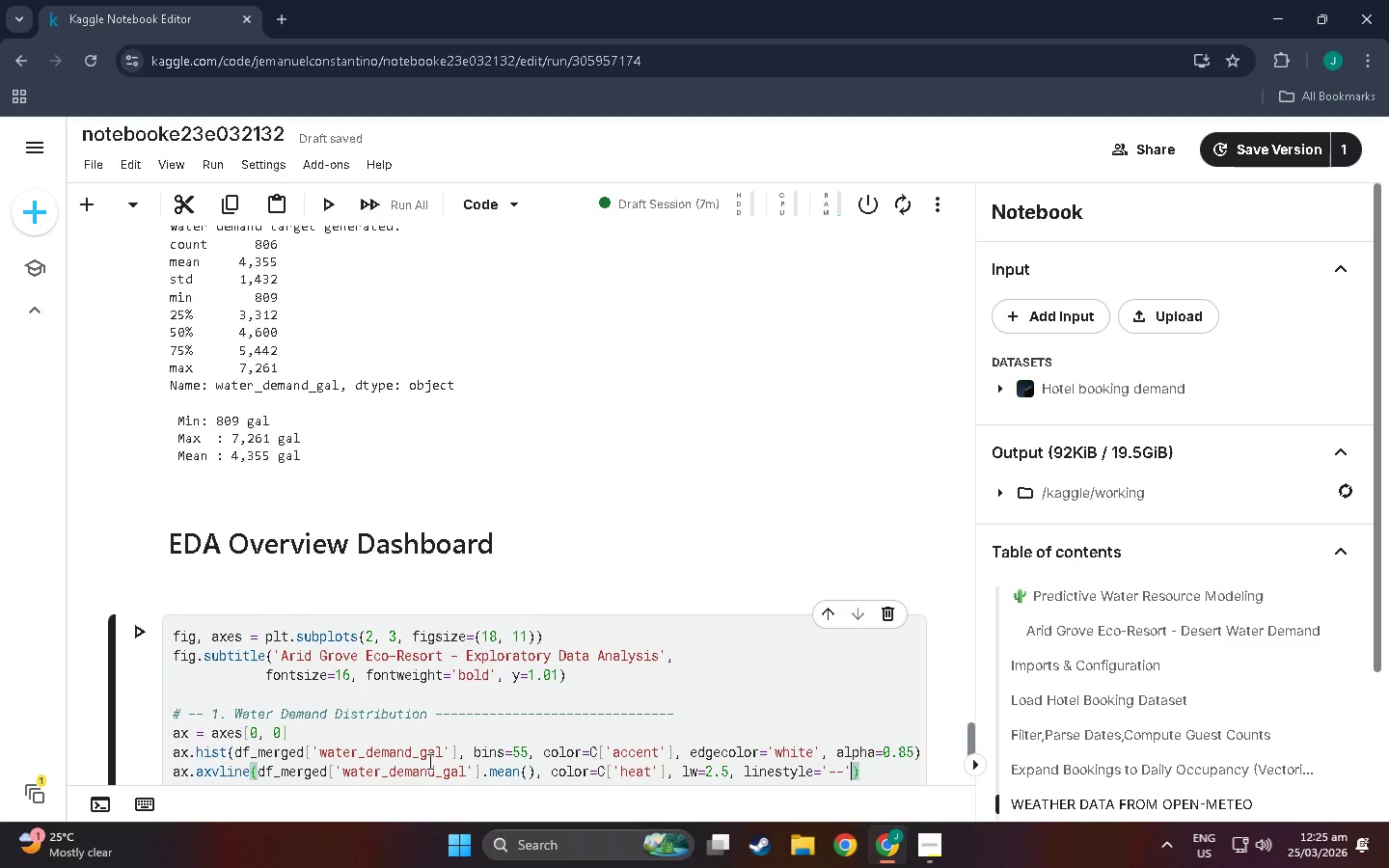 
key(Comma)
 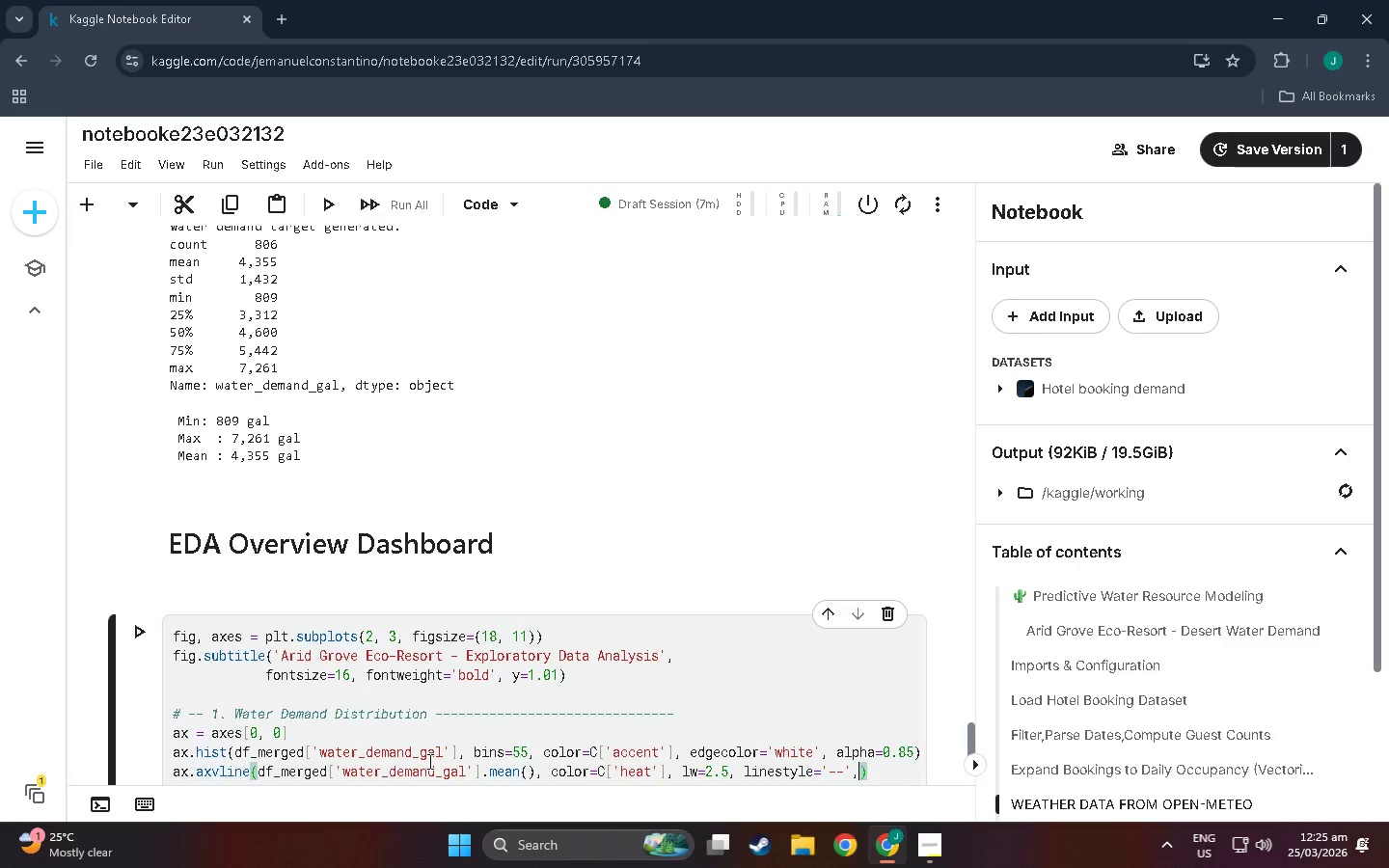 
key(Enter)
 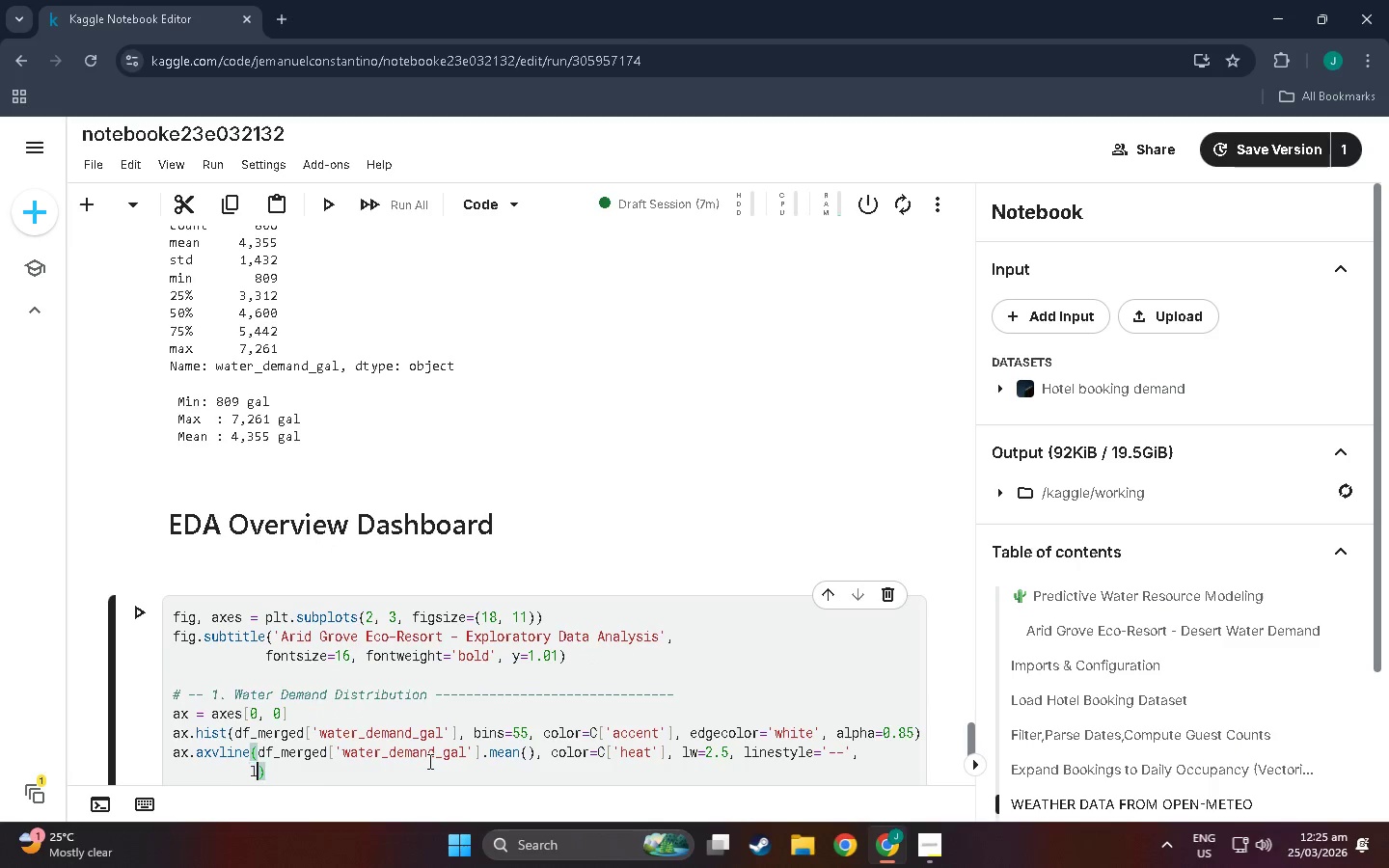 
type(label=f')
key(Backspace)
type("mean: {df_merged)
 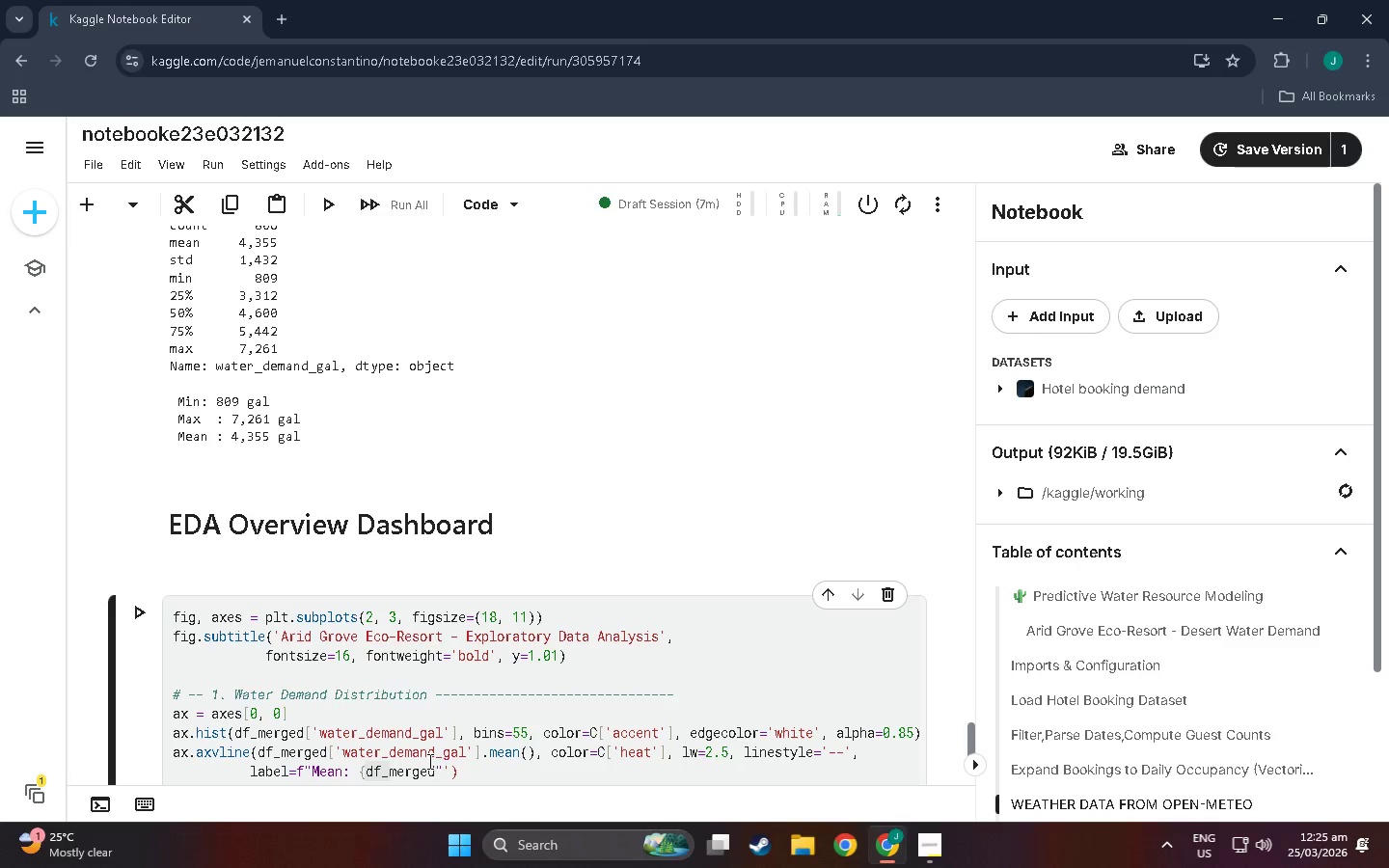 
type(['water_deman)
 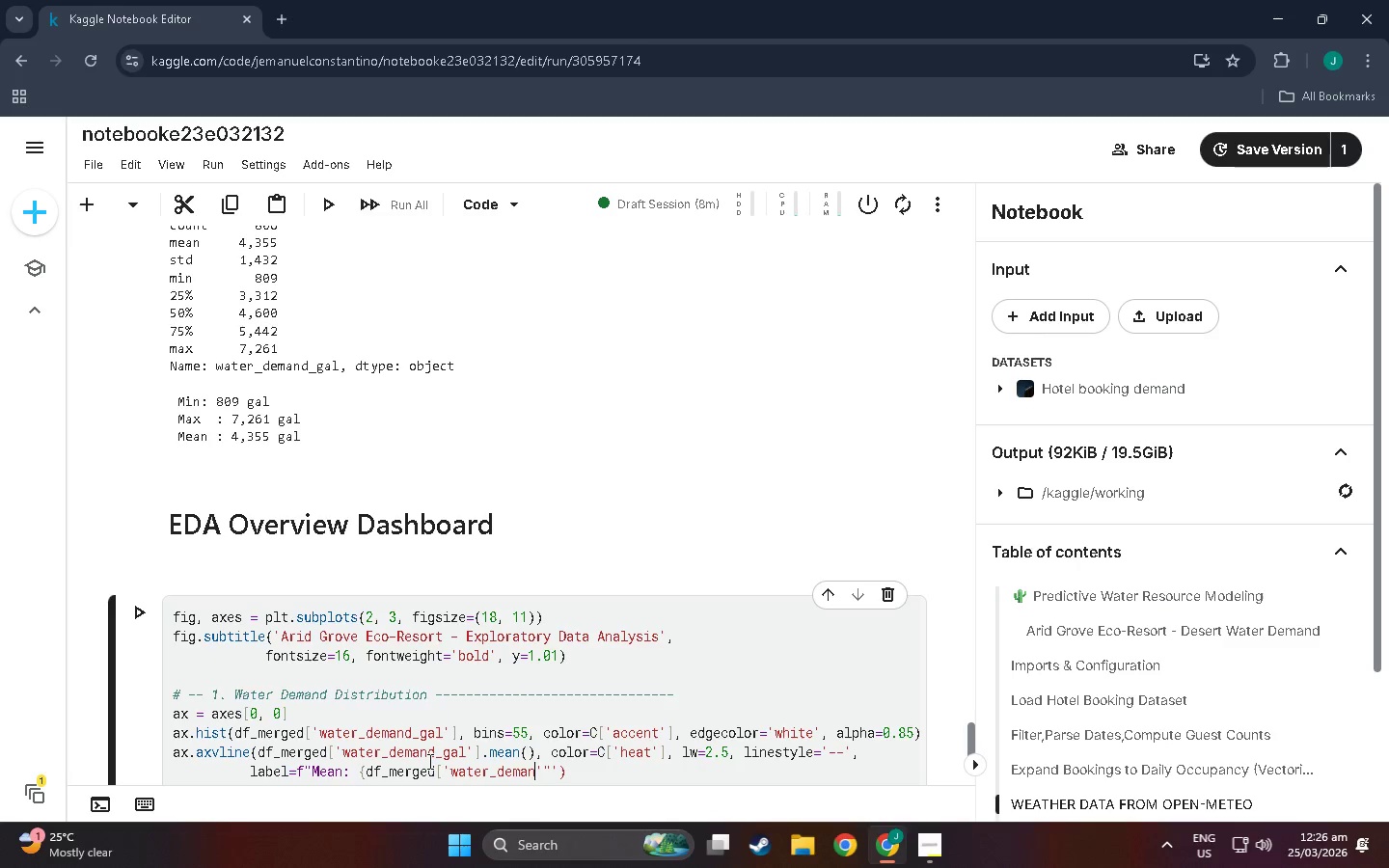 
hold_key(key=ShiftLeft, duration=0.41)
 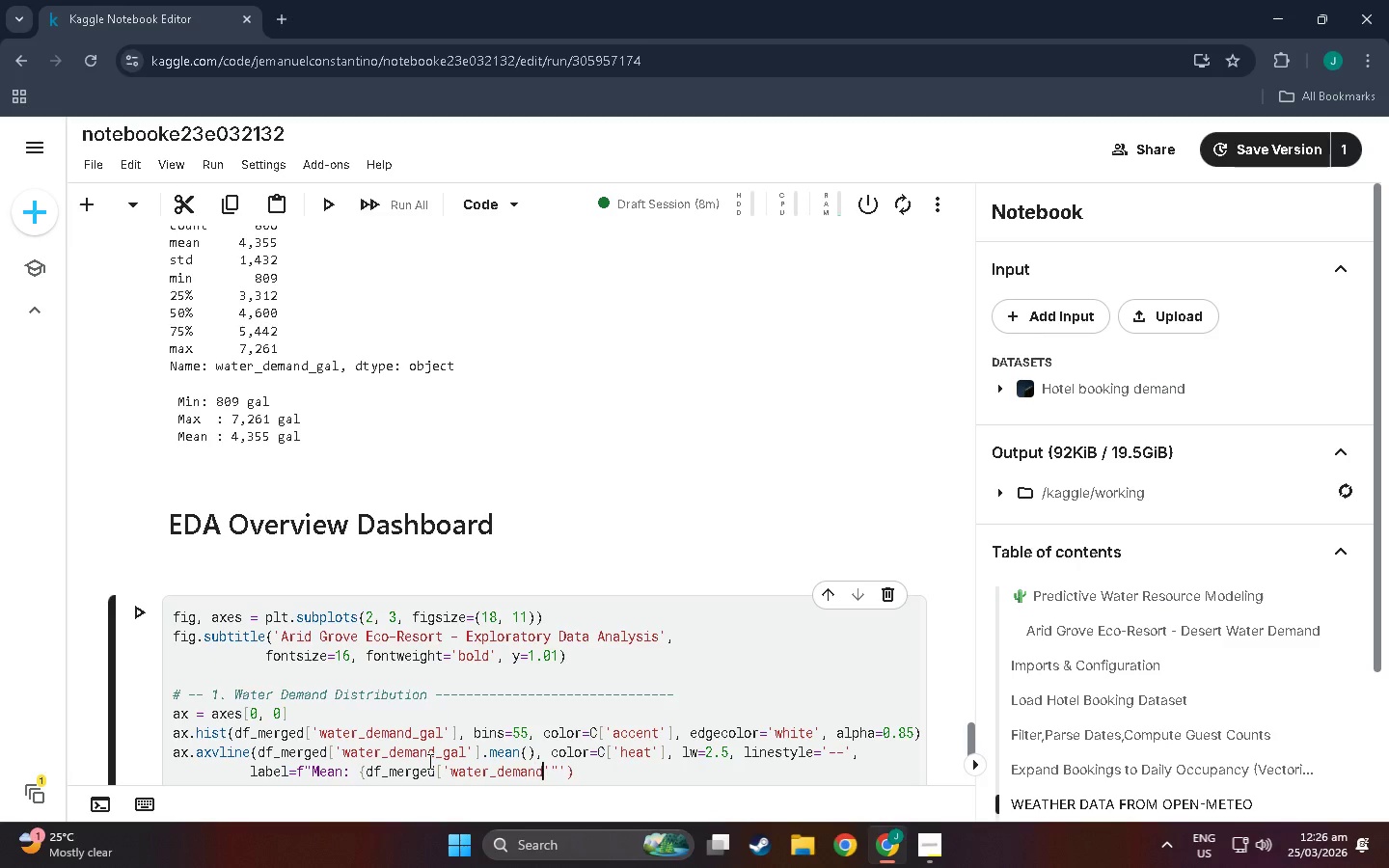 
type(d_gal)
 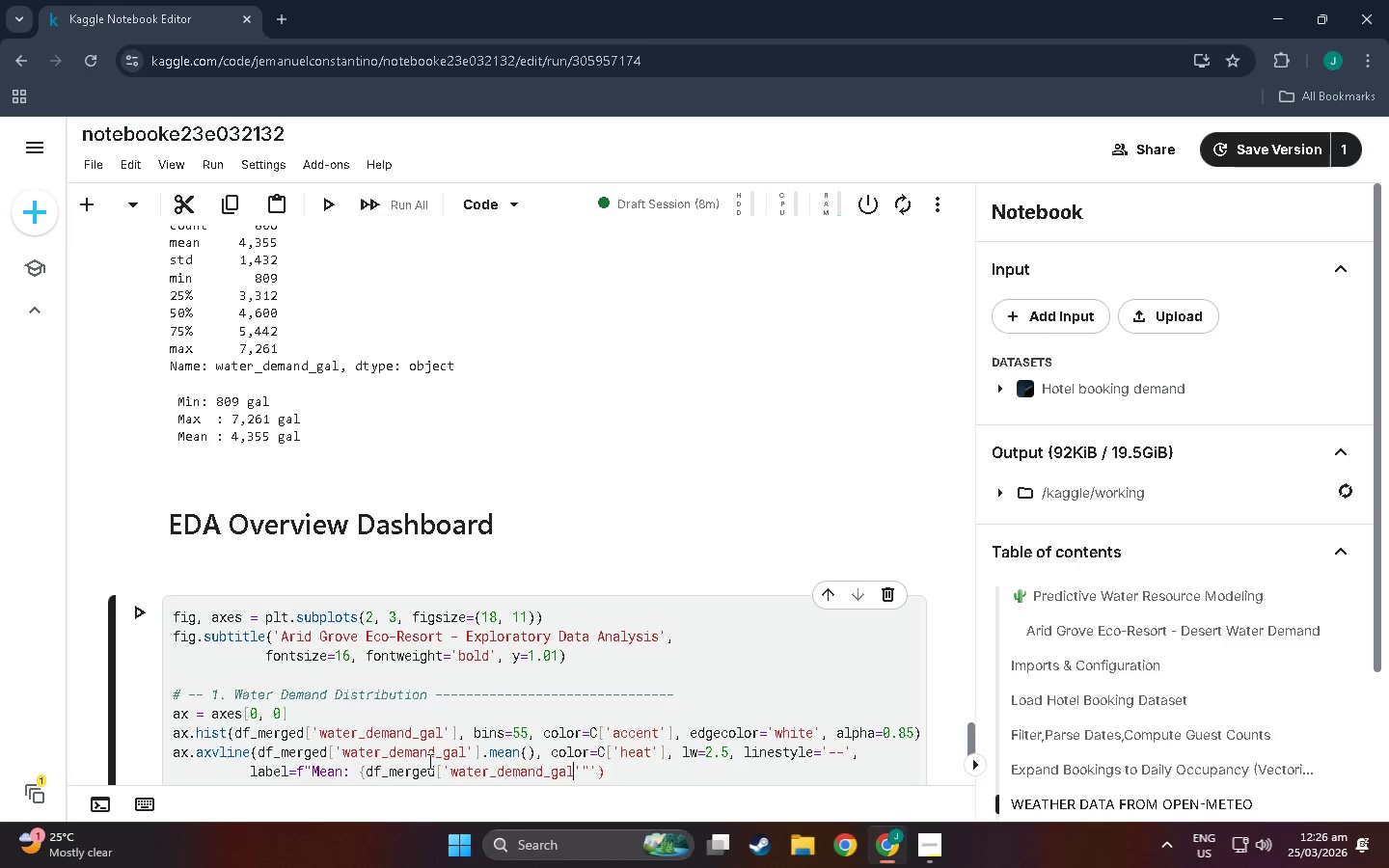 
wait(10.44)
 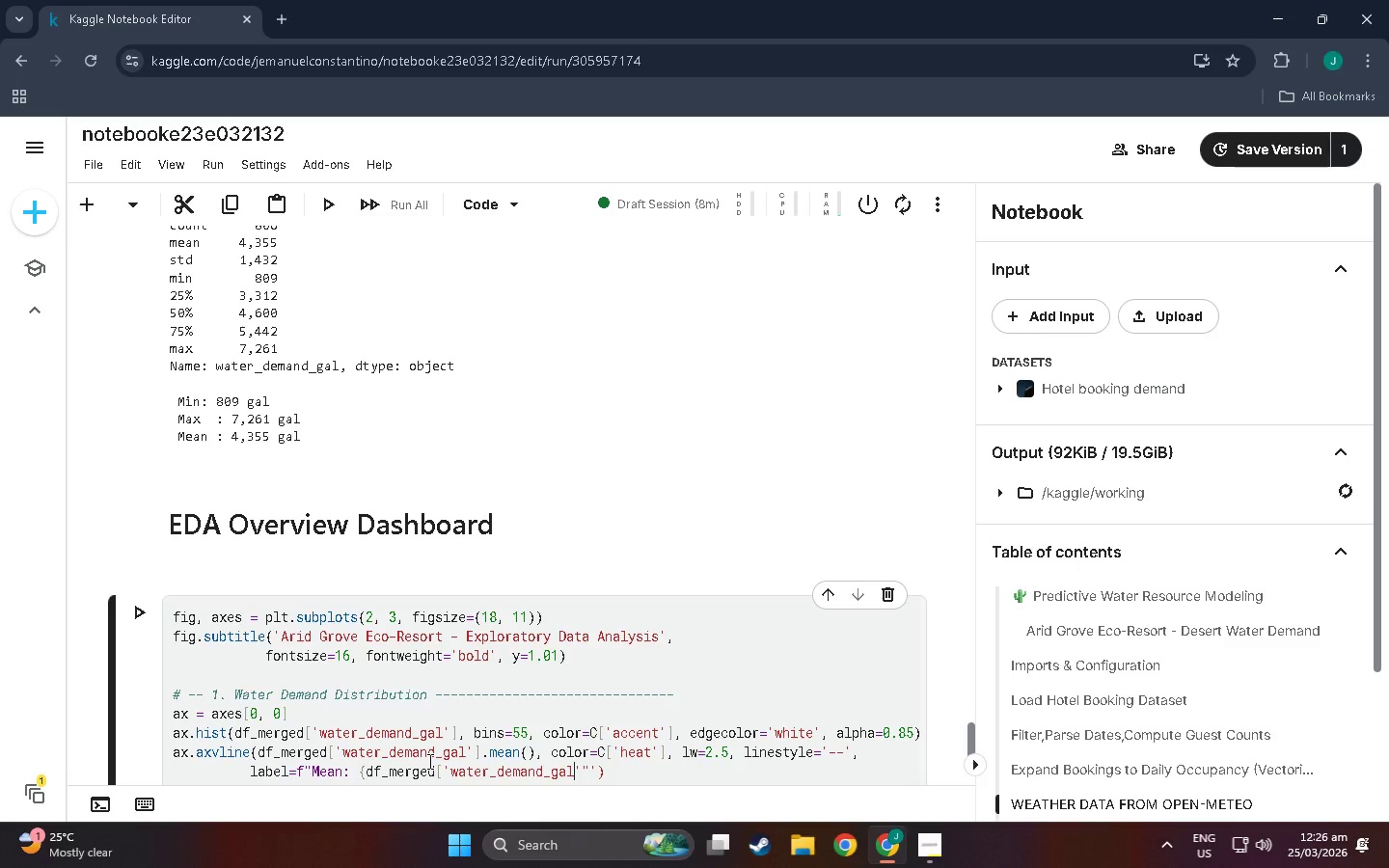 
key(ArrowRight)
 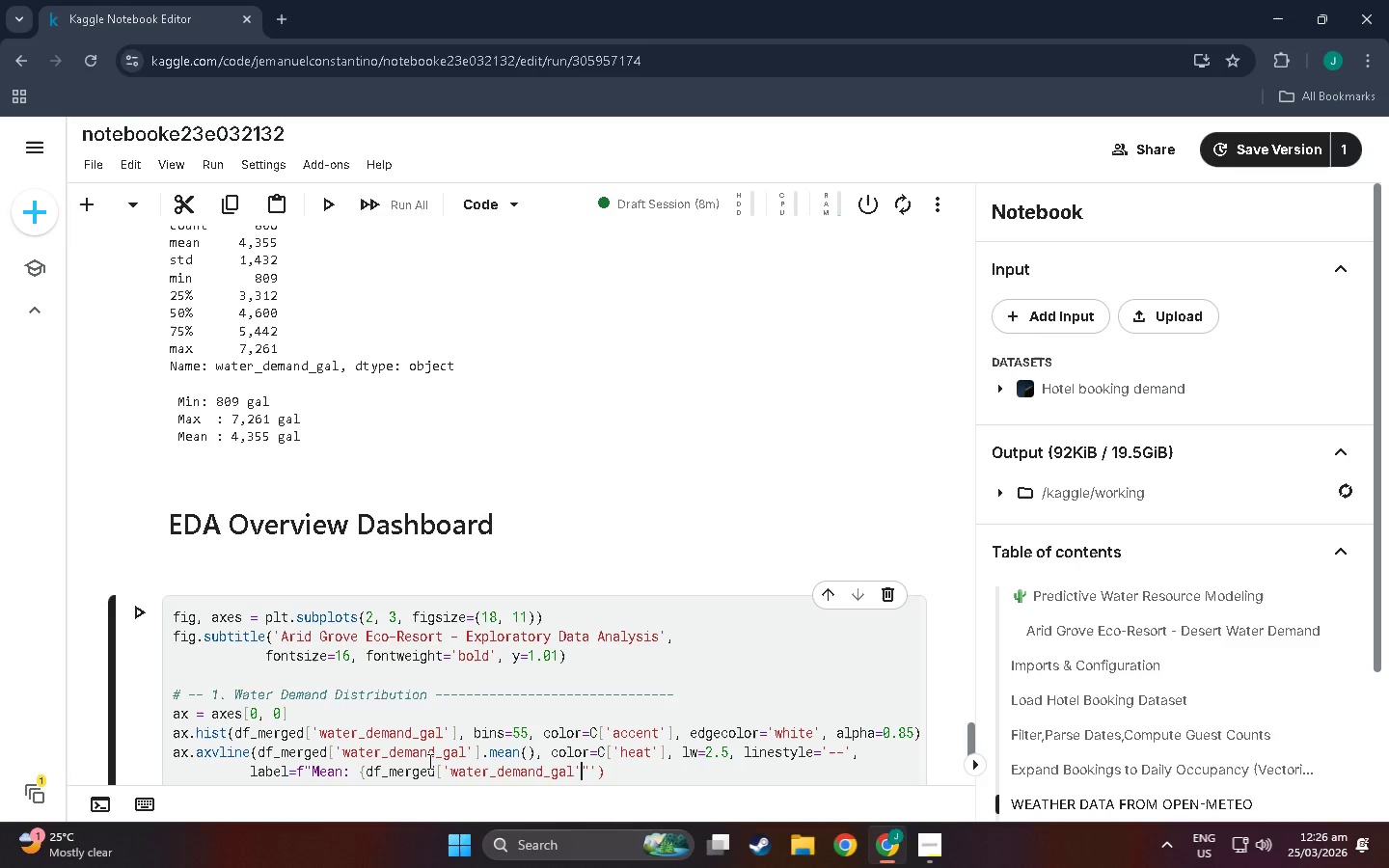 
key(BracketRight)
 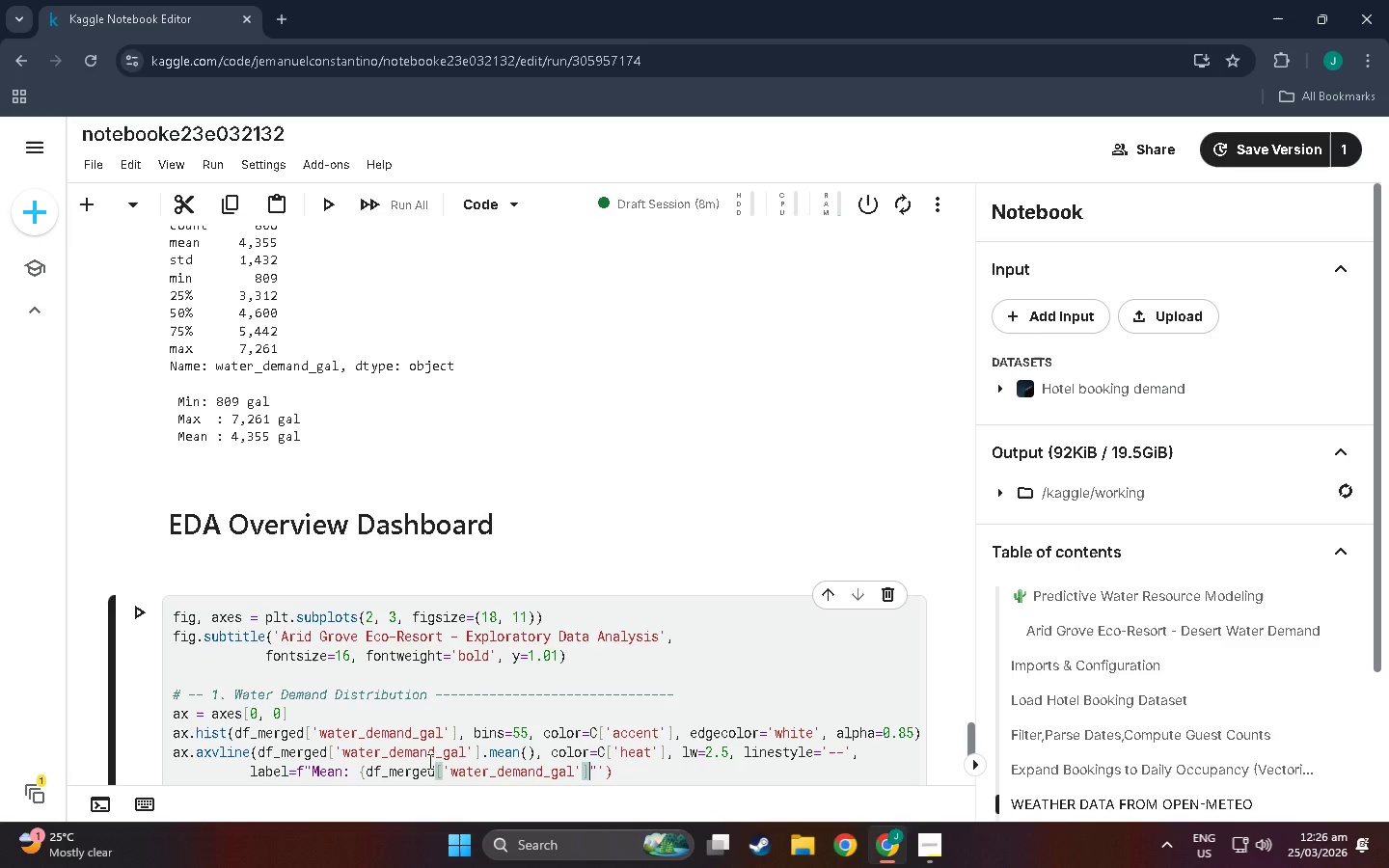 
wait(10.5)
 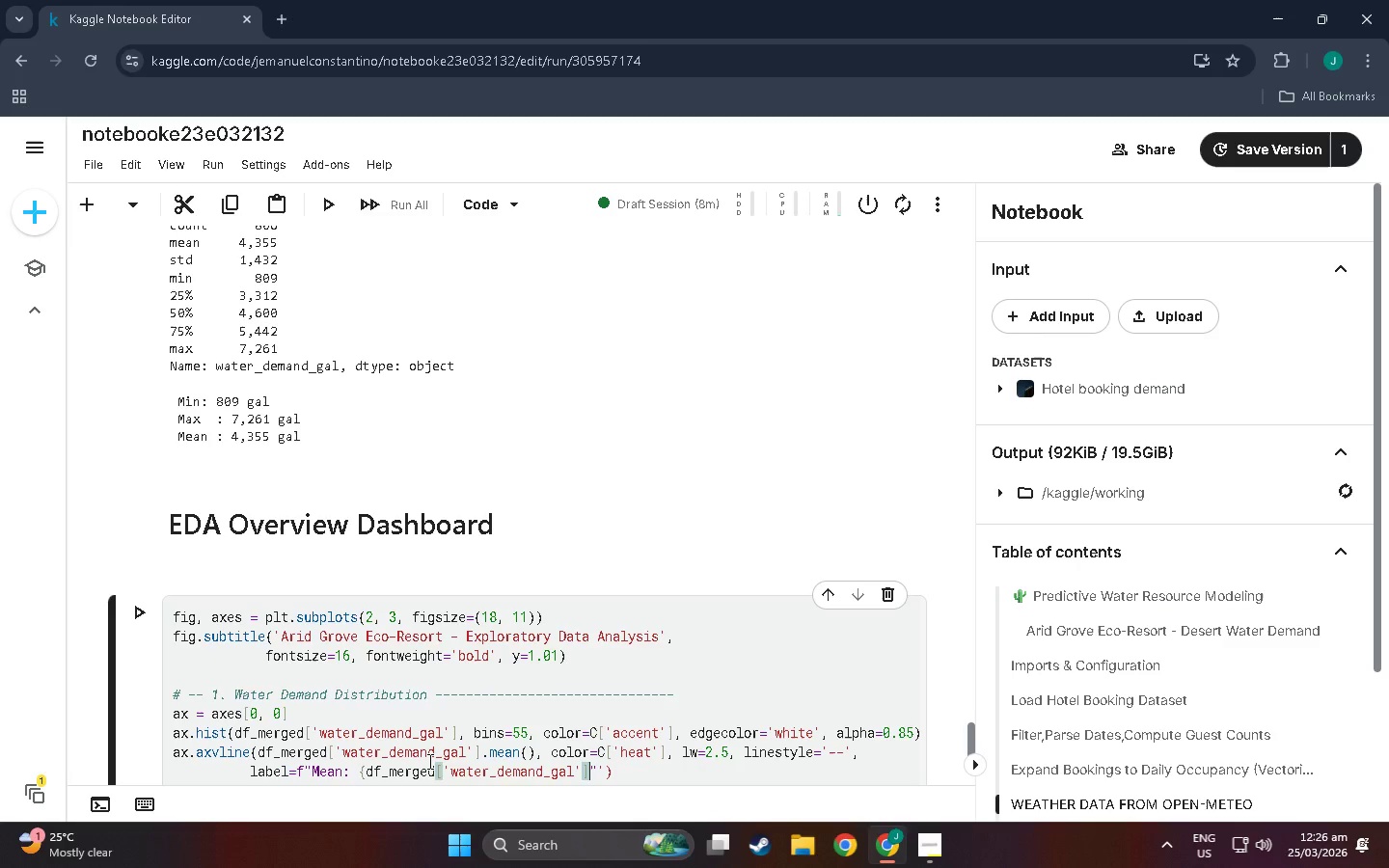 
type(.mean():,.0f} gal)
 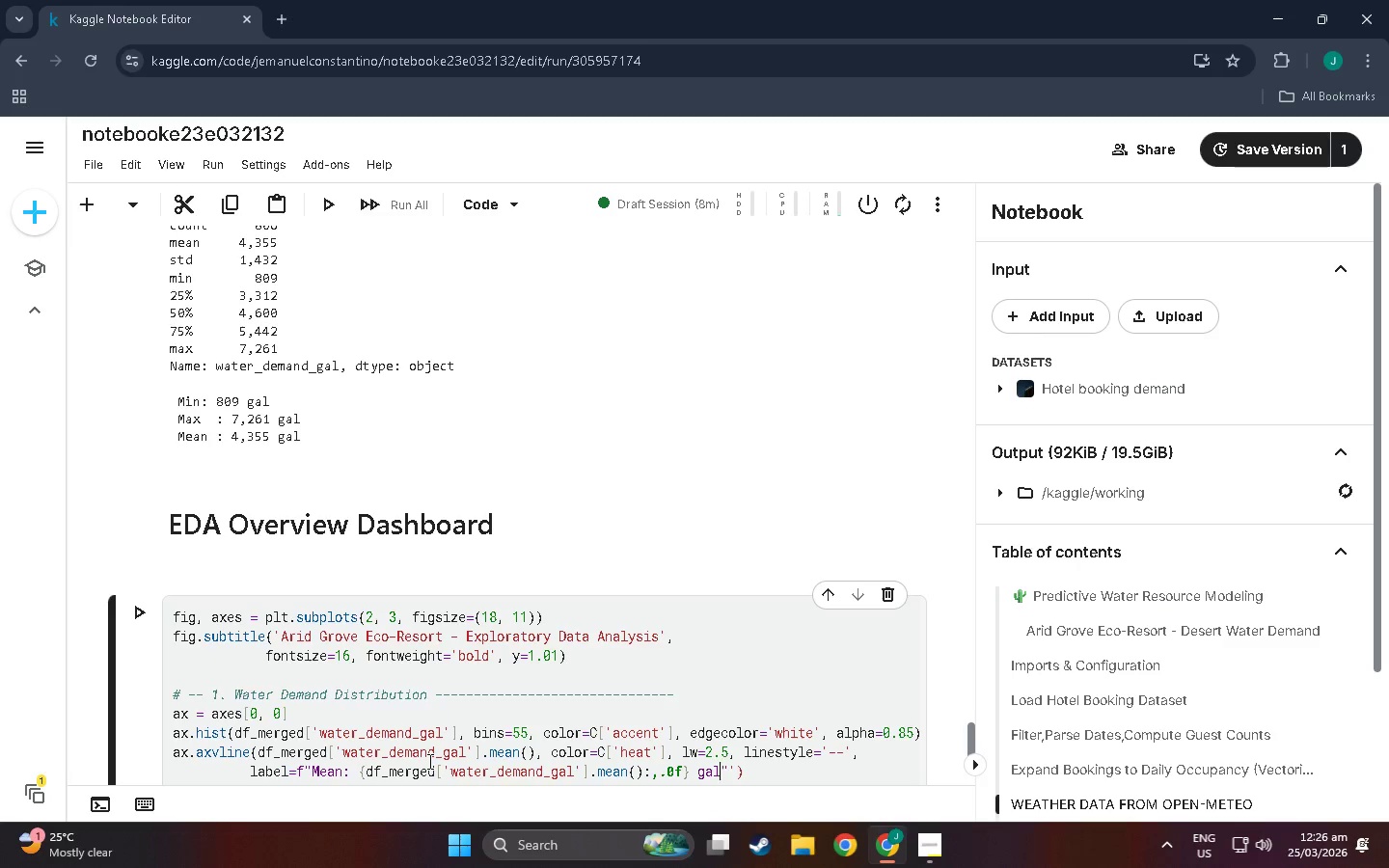 
key(ArrowRight)
 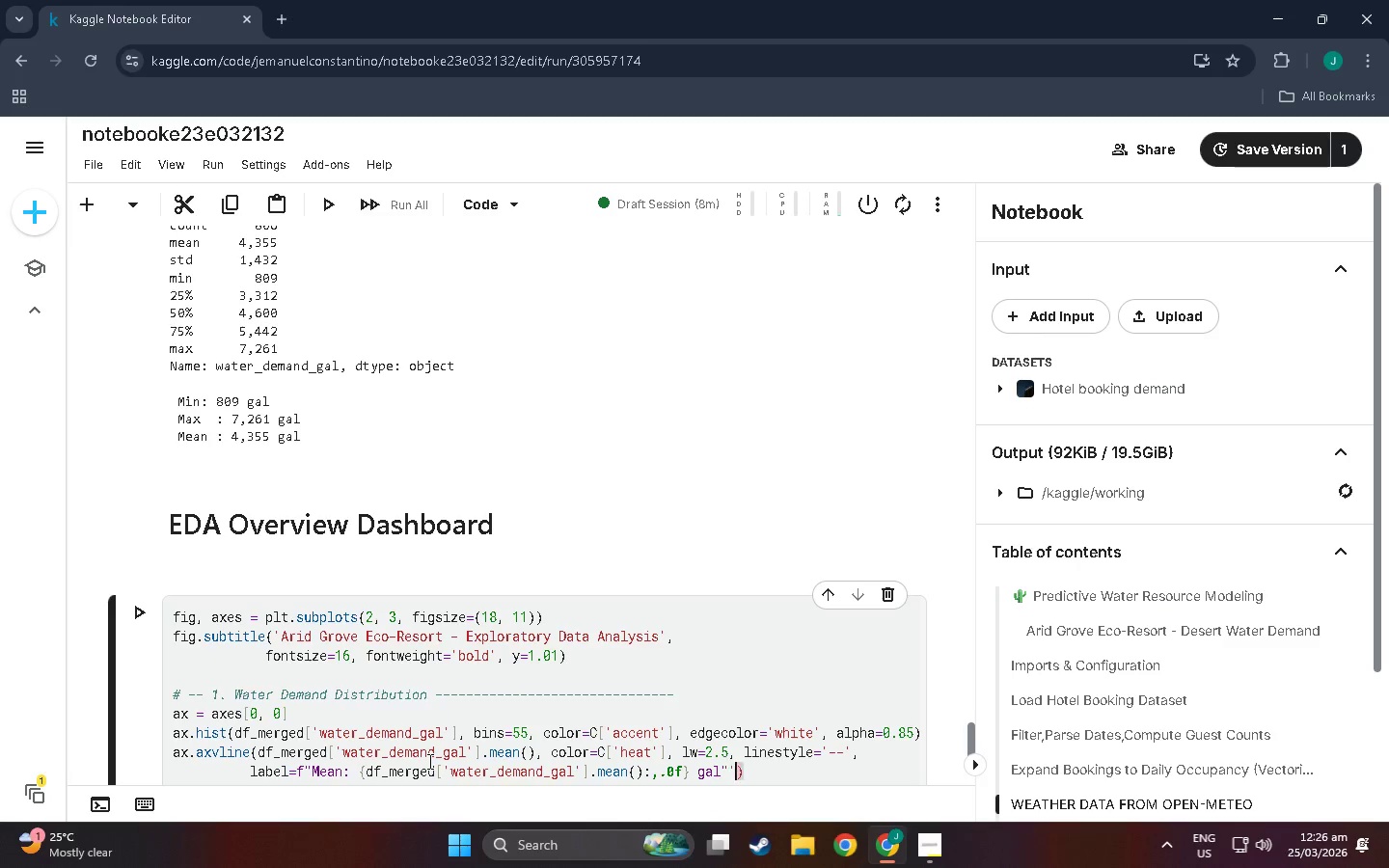 
key(ArrowRight)
 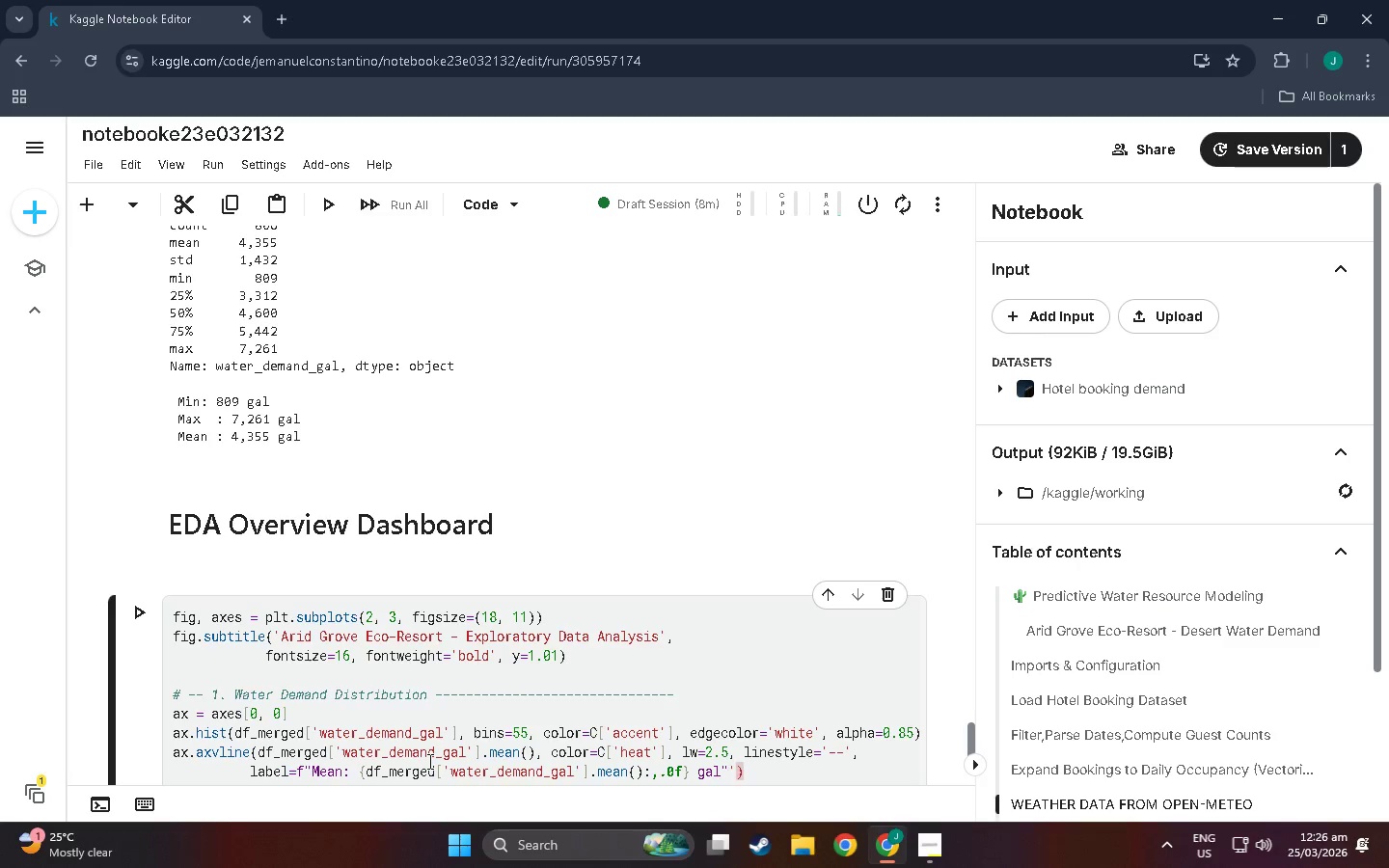 
key(Backspace)
 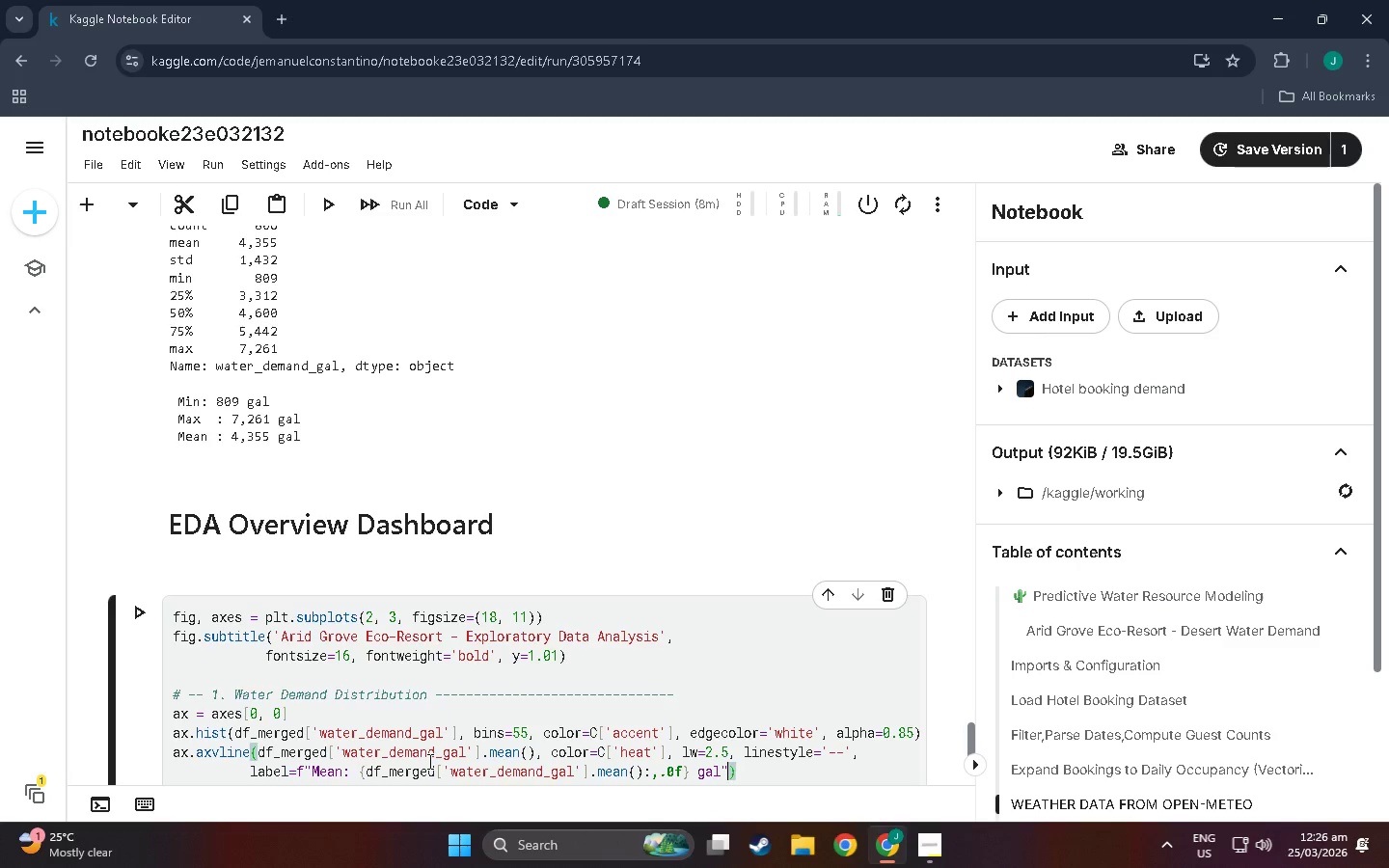 
key(ArrowRight)
 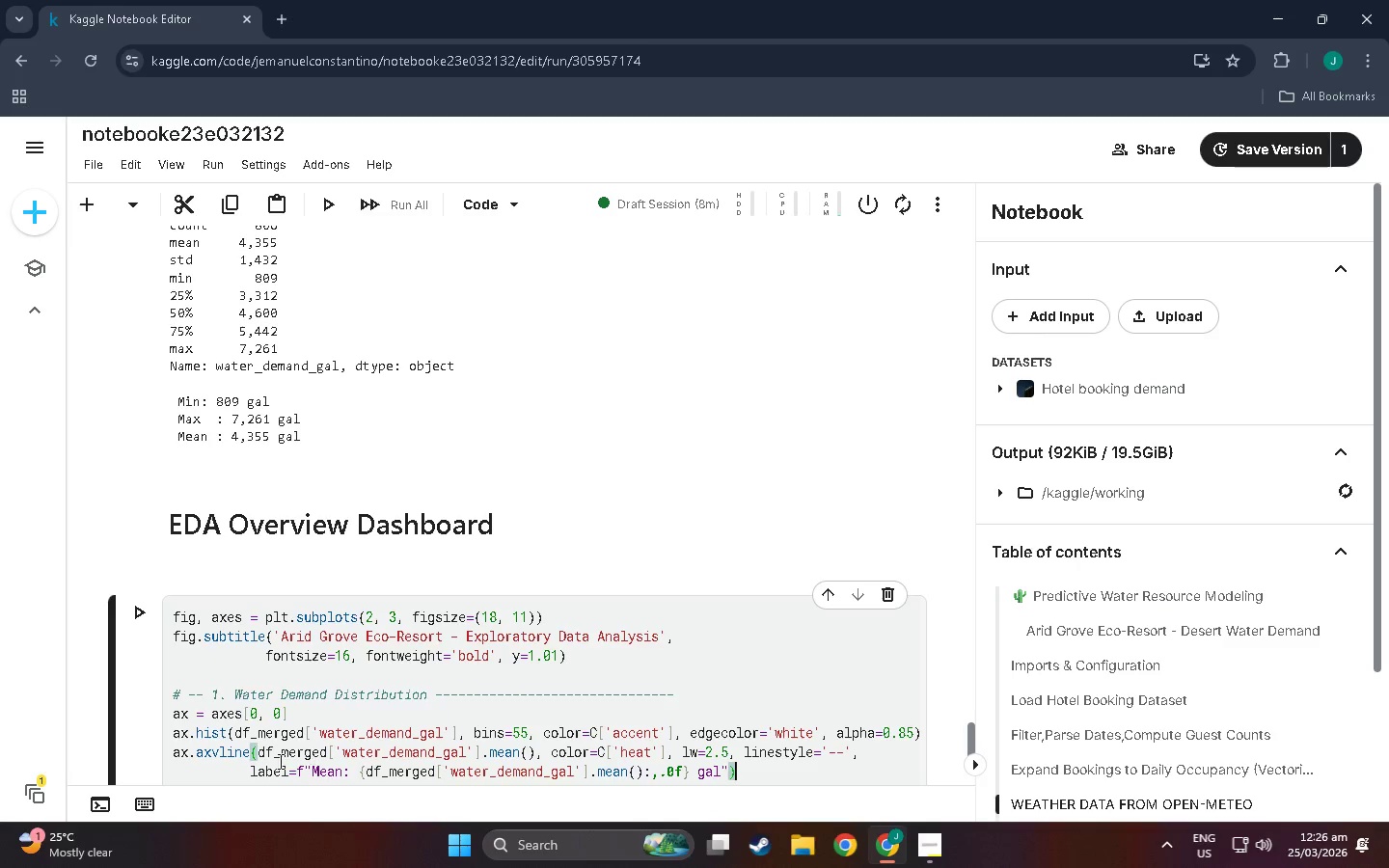 
left_click([366, 774])
 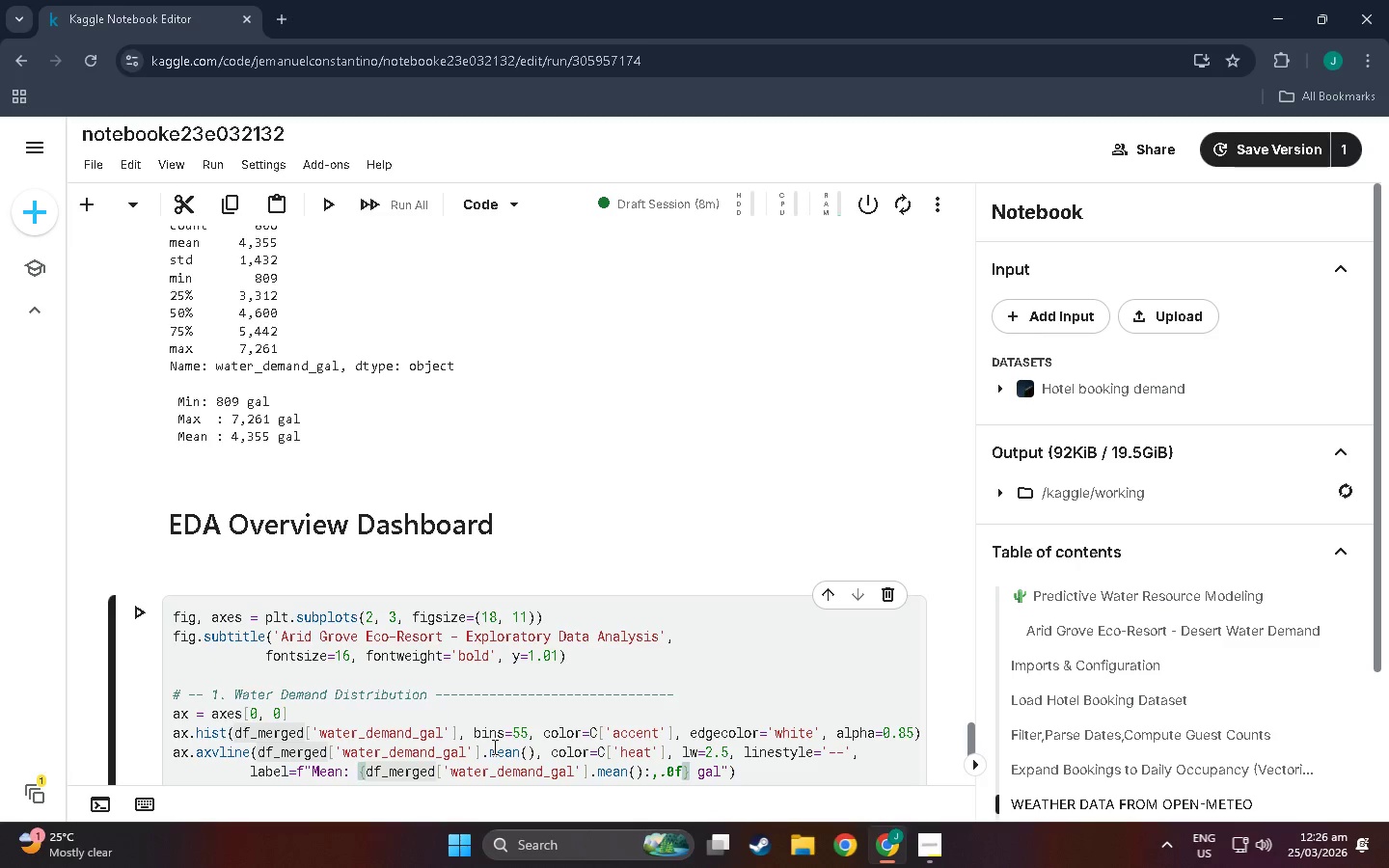 
key(ArrowRight)
 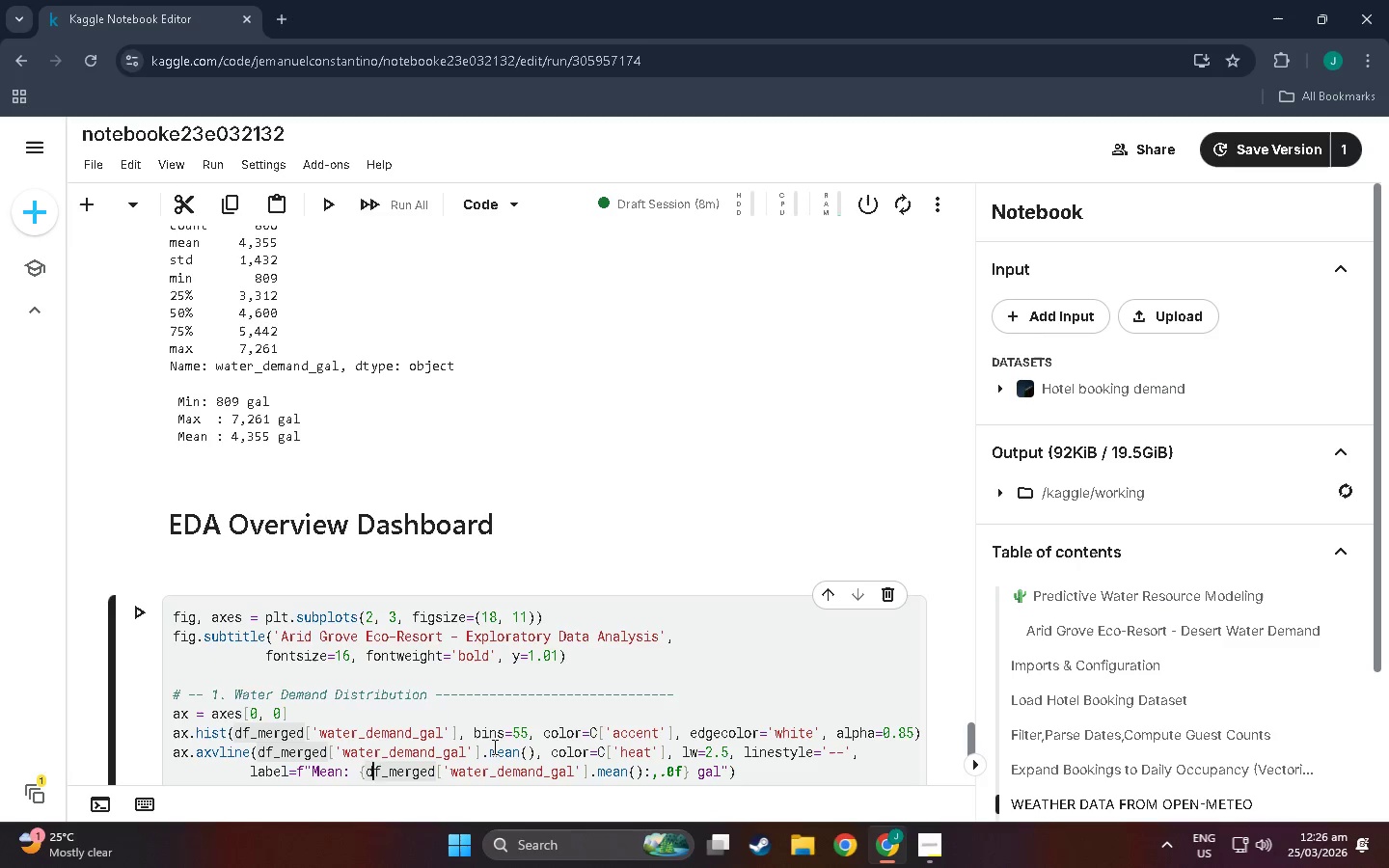 
key(ArrowRight)
 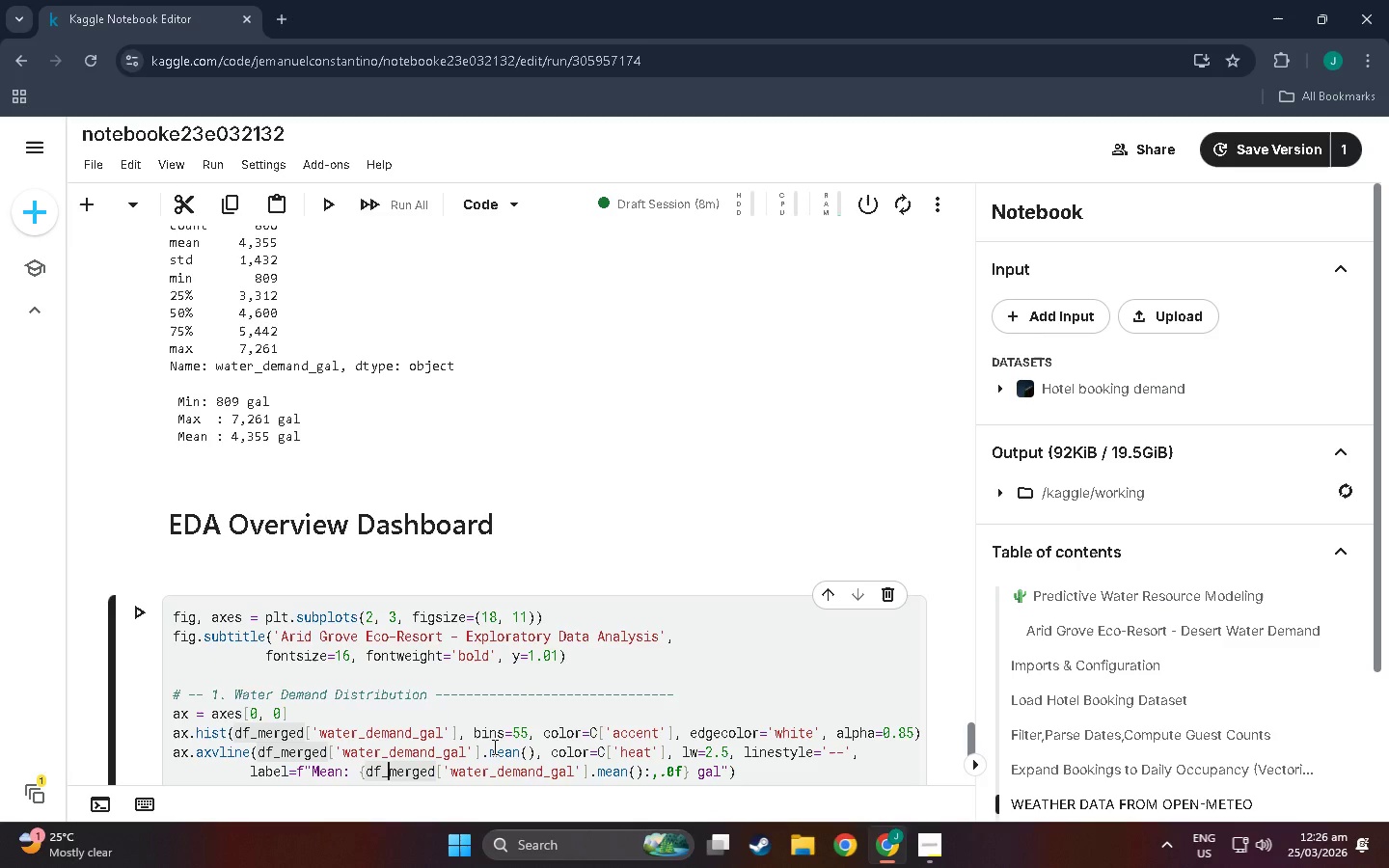 
hold_key(key=ArrowRight, duration=0.61)
 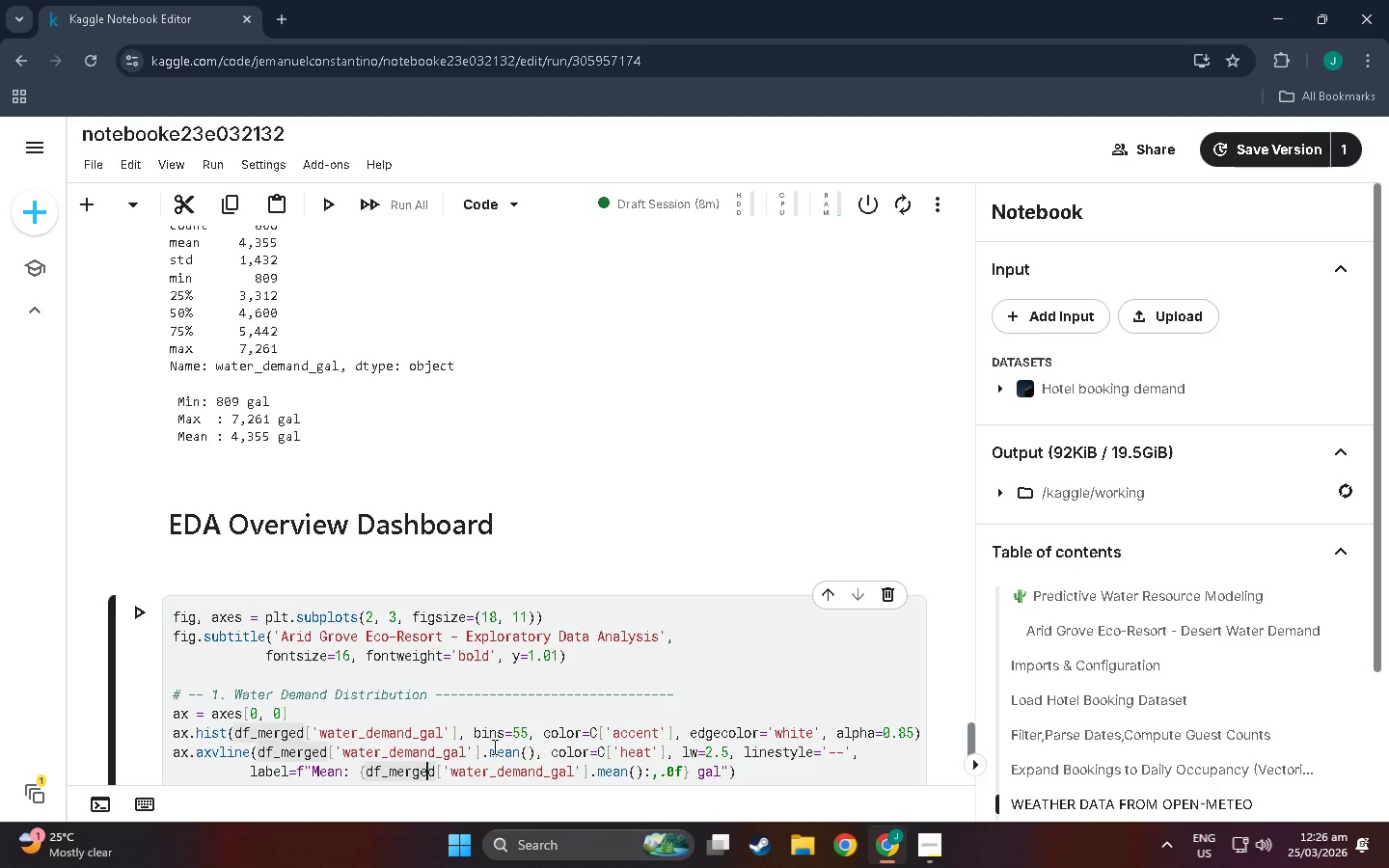 
key(ArrowRight)
 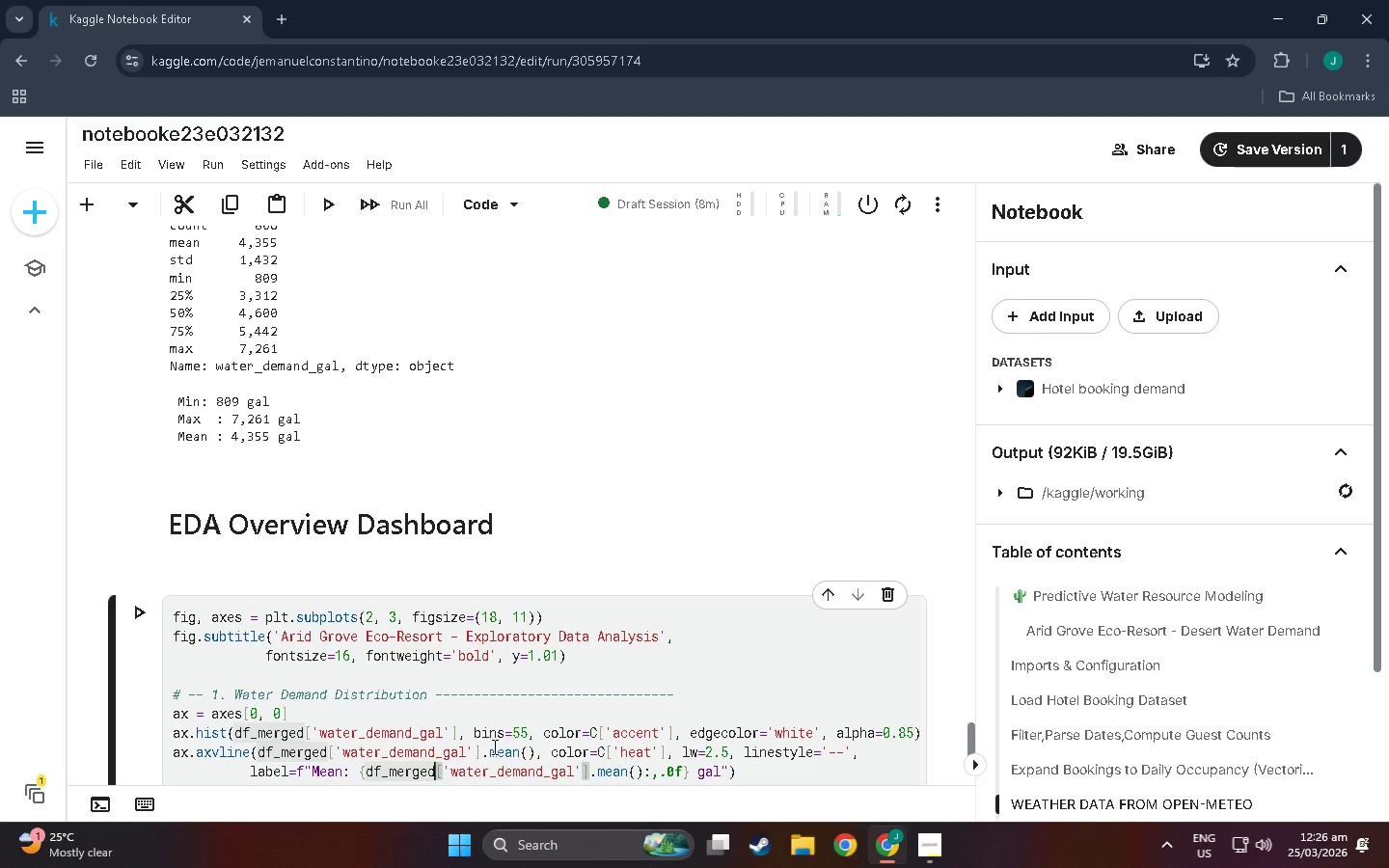 
key(ArrowRight)
 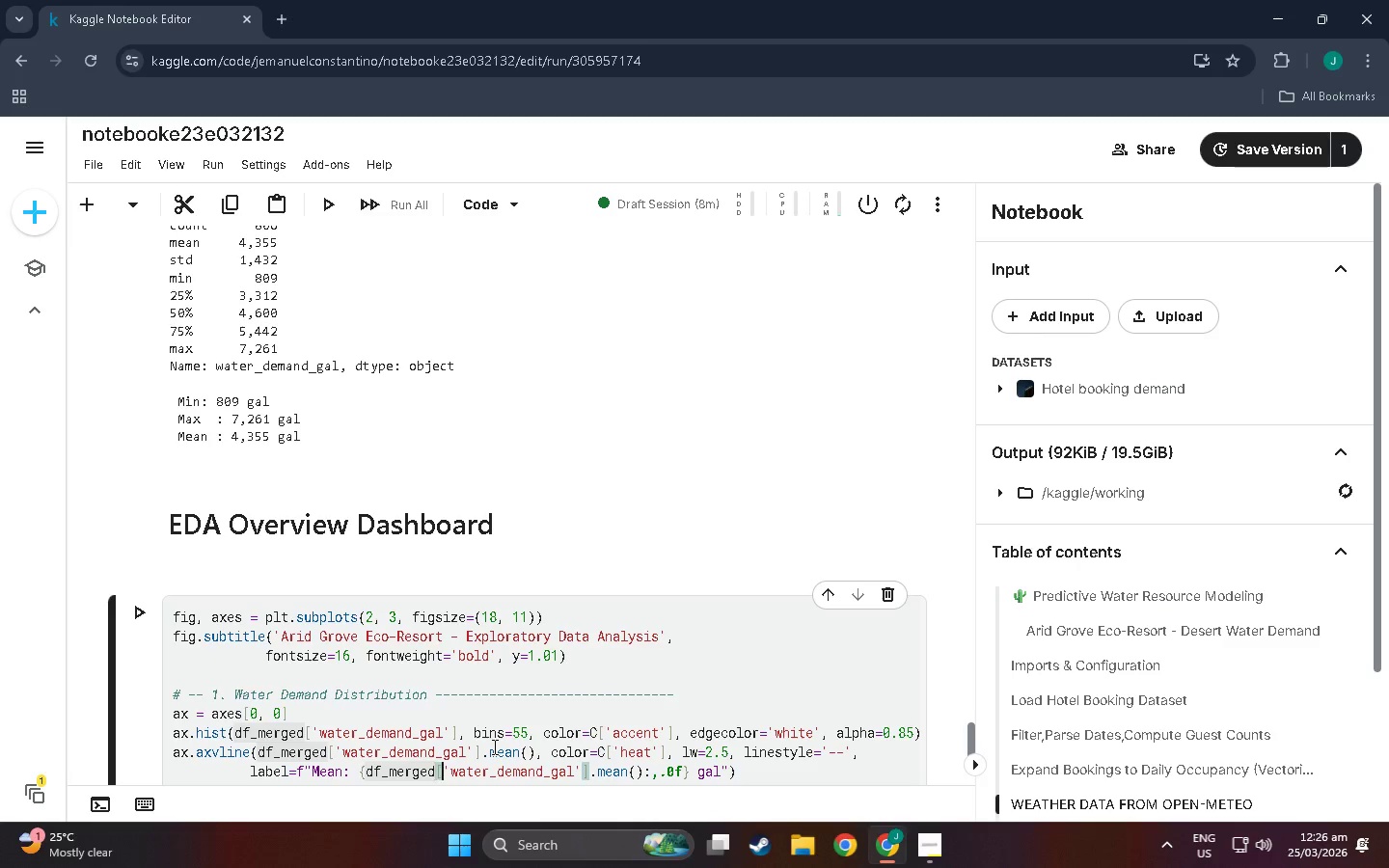 
key(ArrowRight)
 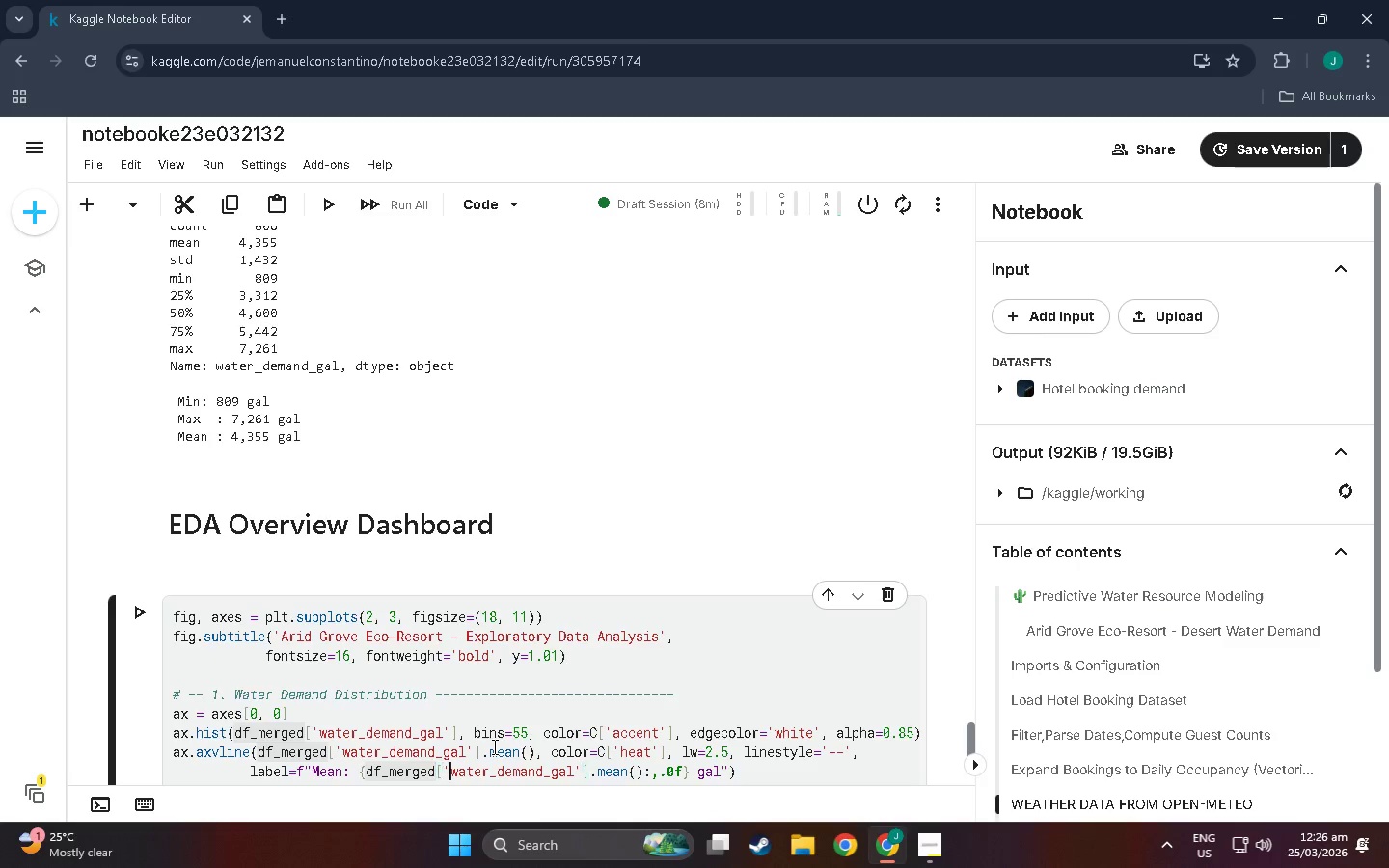 
hold_key(key=ArrowRight, duration=1.26)
 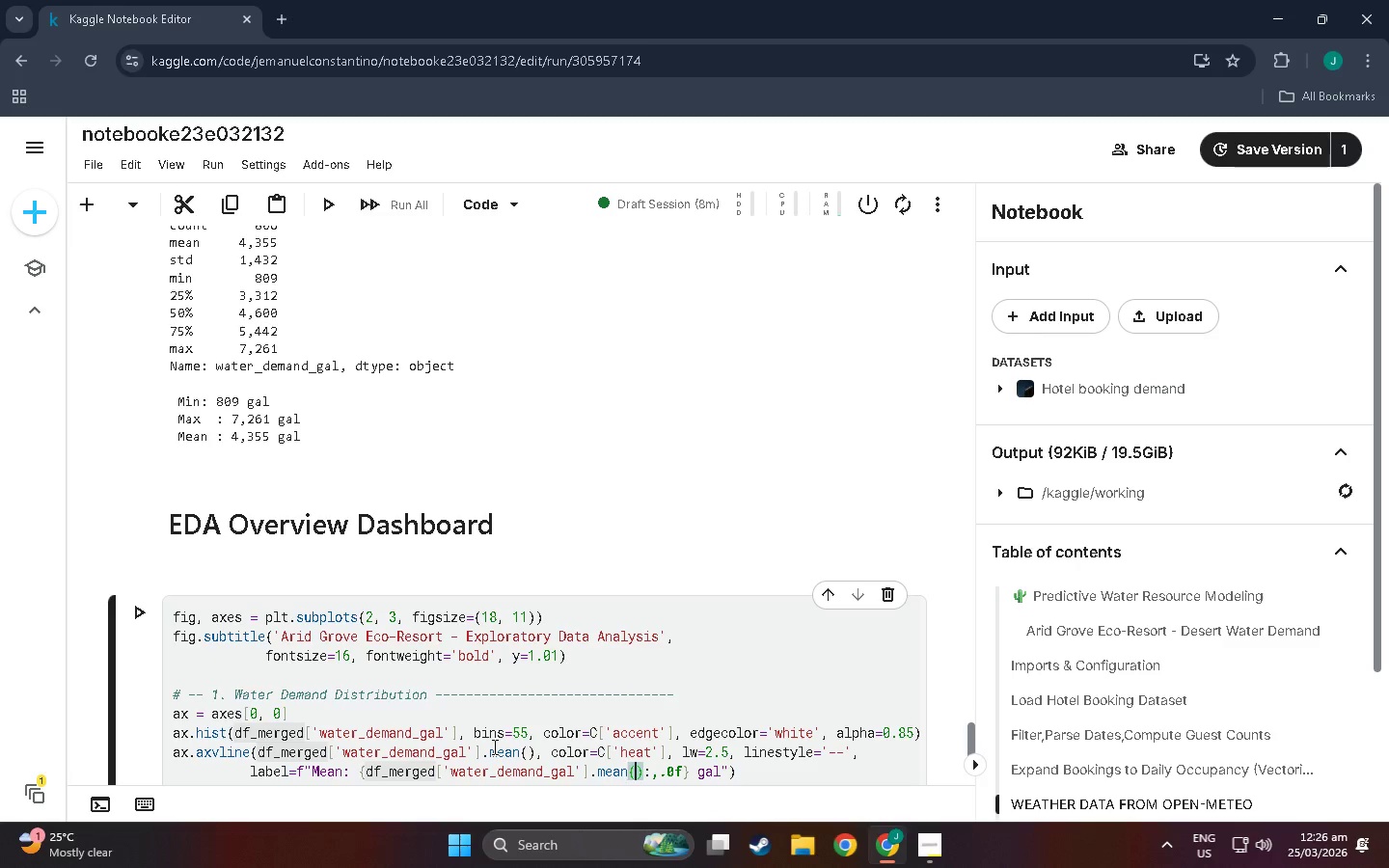 
key(ArrowRight)
 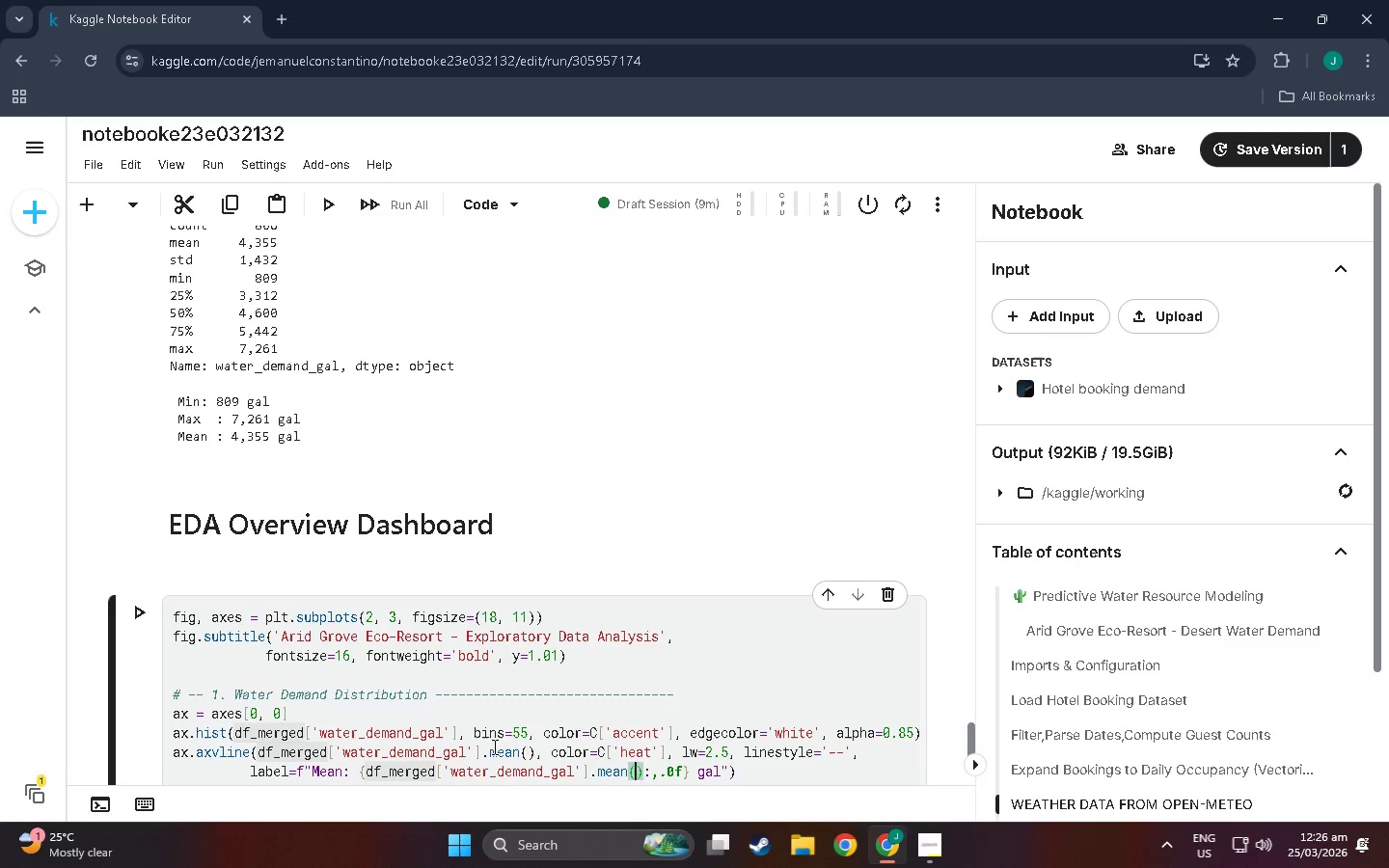 
hold_key(key=ArrowRight, duration=0.59)
 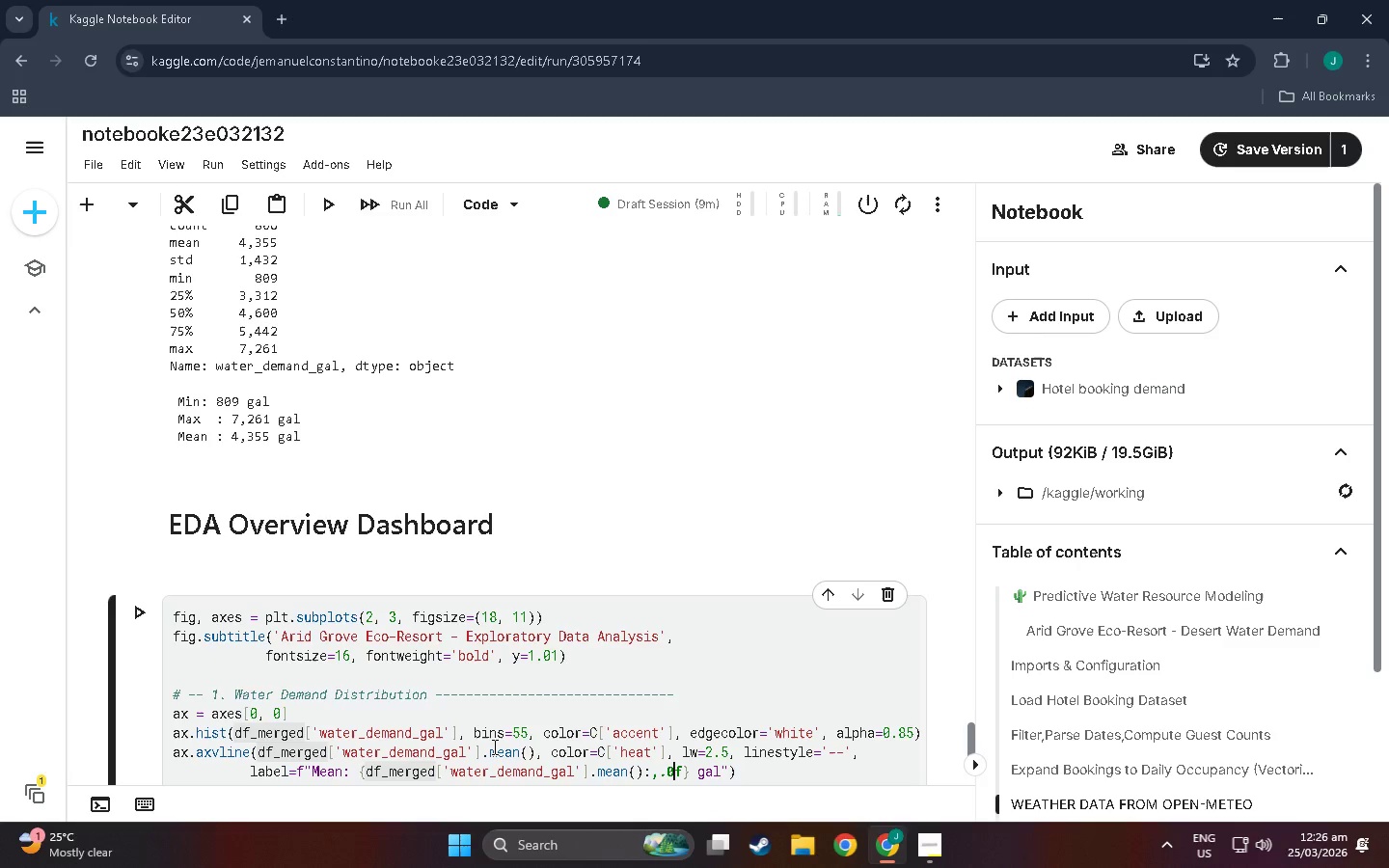 
key(ArrowRight)
 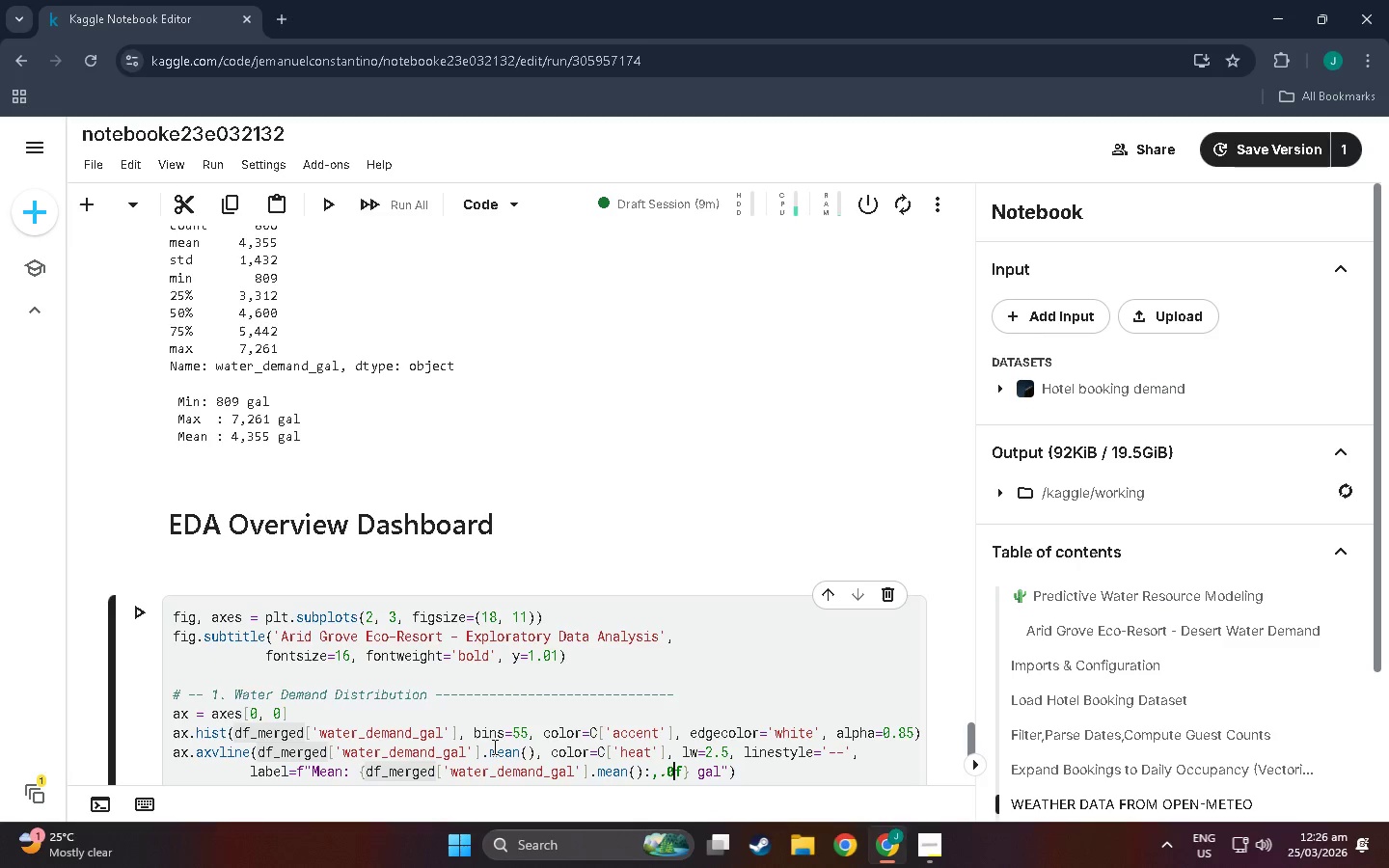 
key(ArrowRight)
 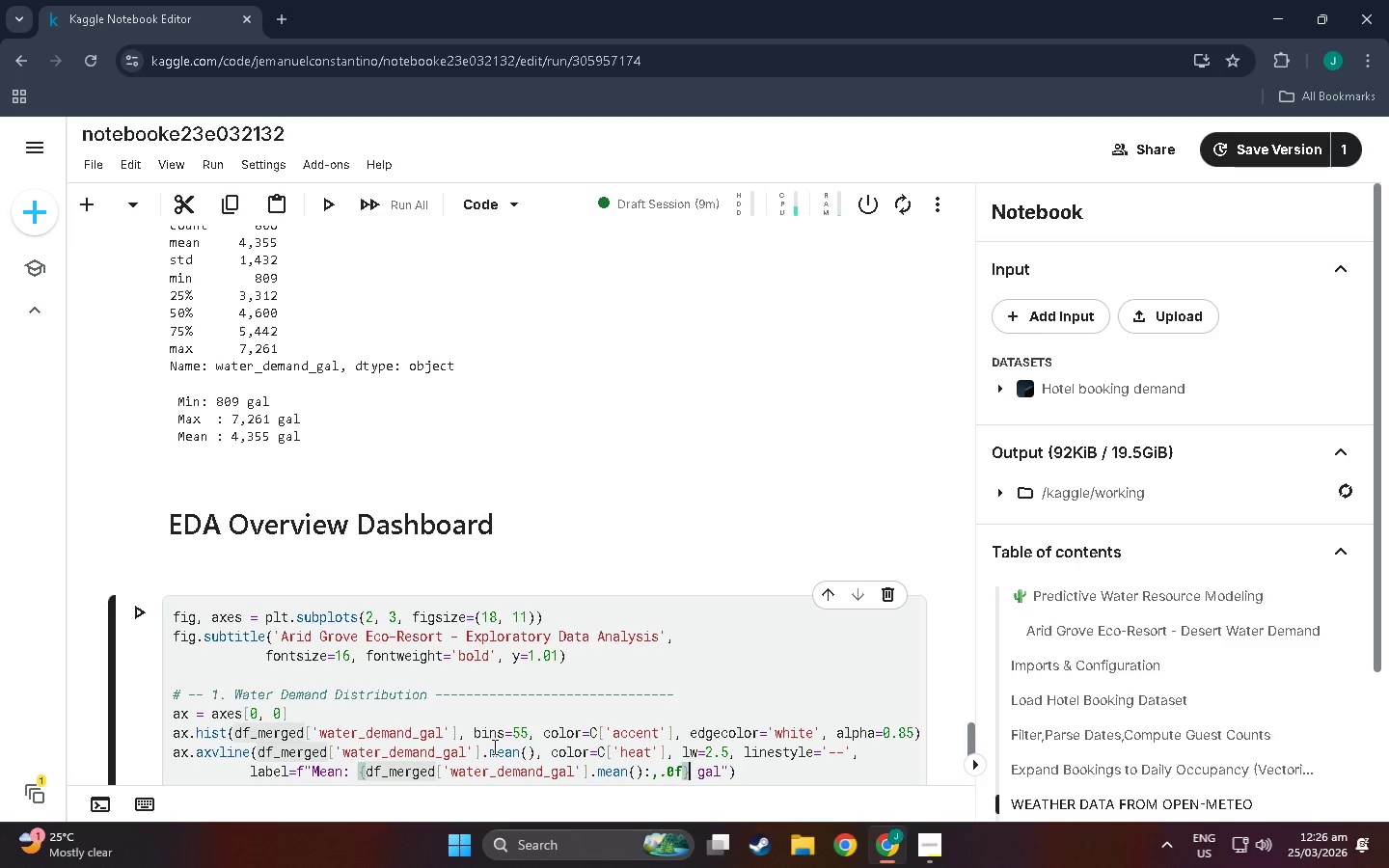 
hold_key(key=ArrowRight, duration=0.61)
 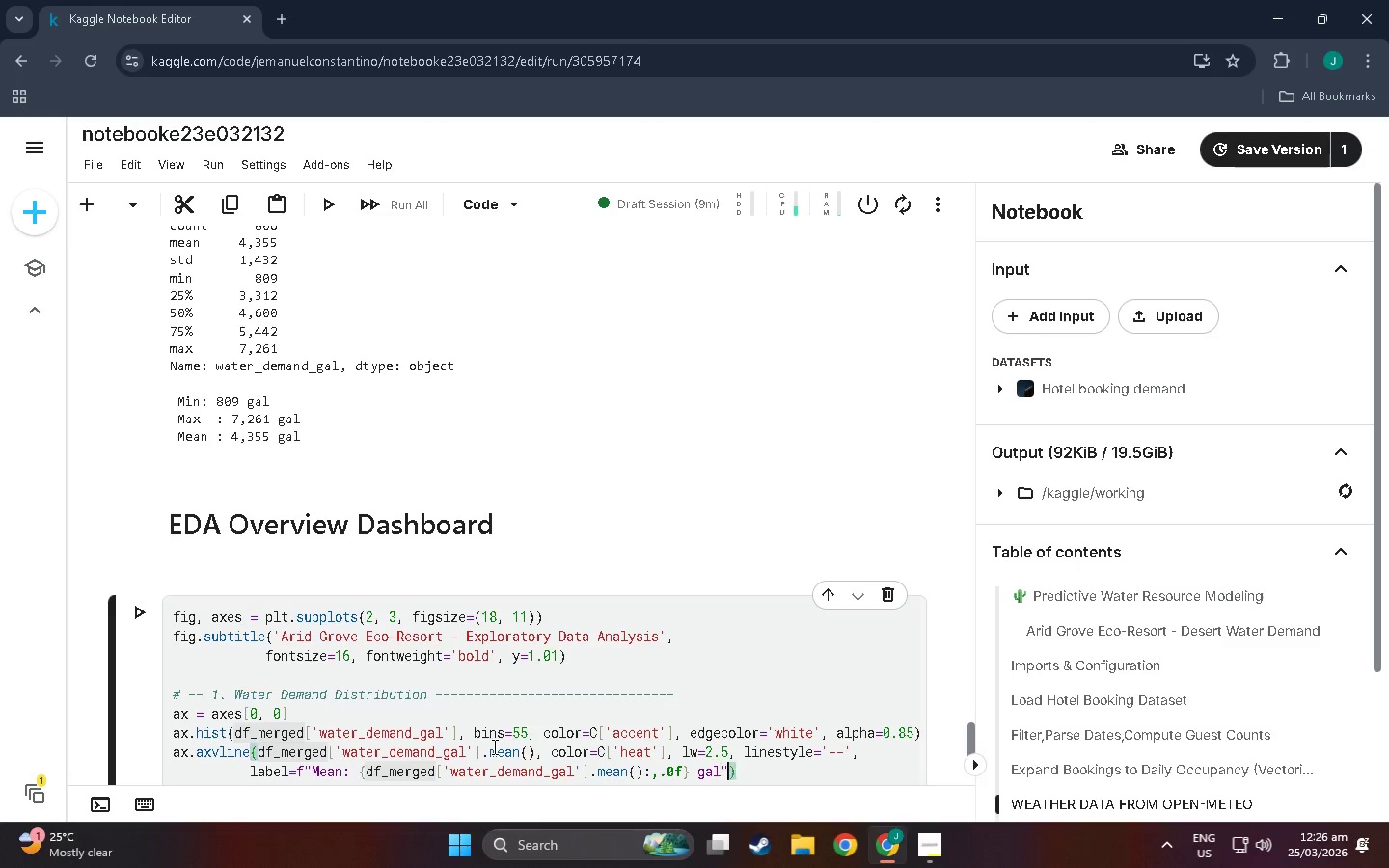 
key(ArrowRight)
 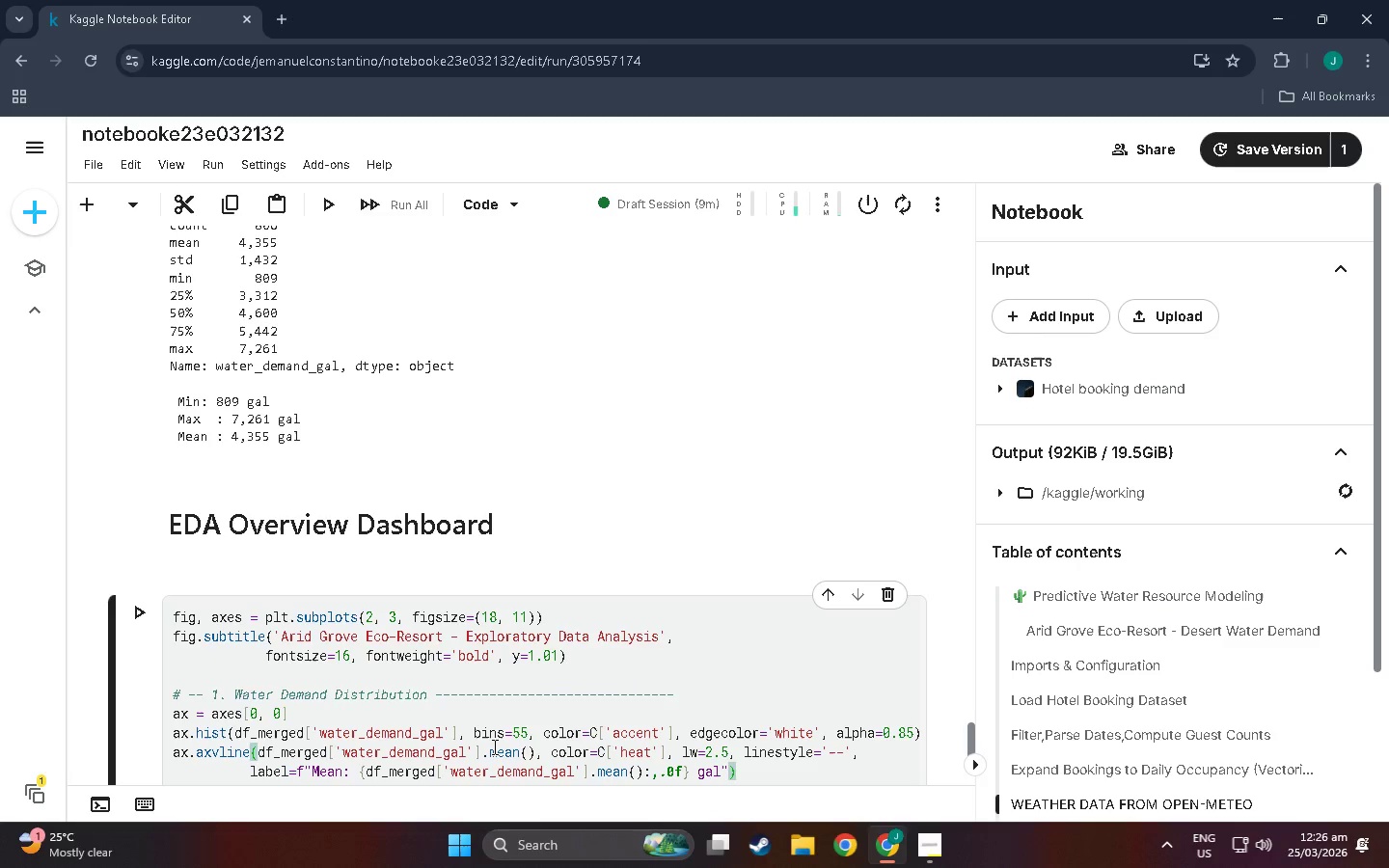 
key(ArrowRight)
 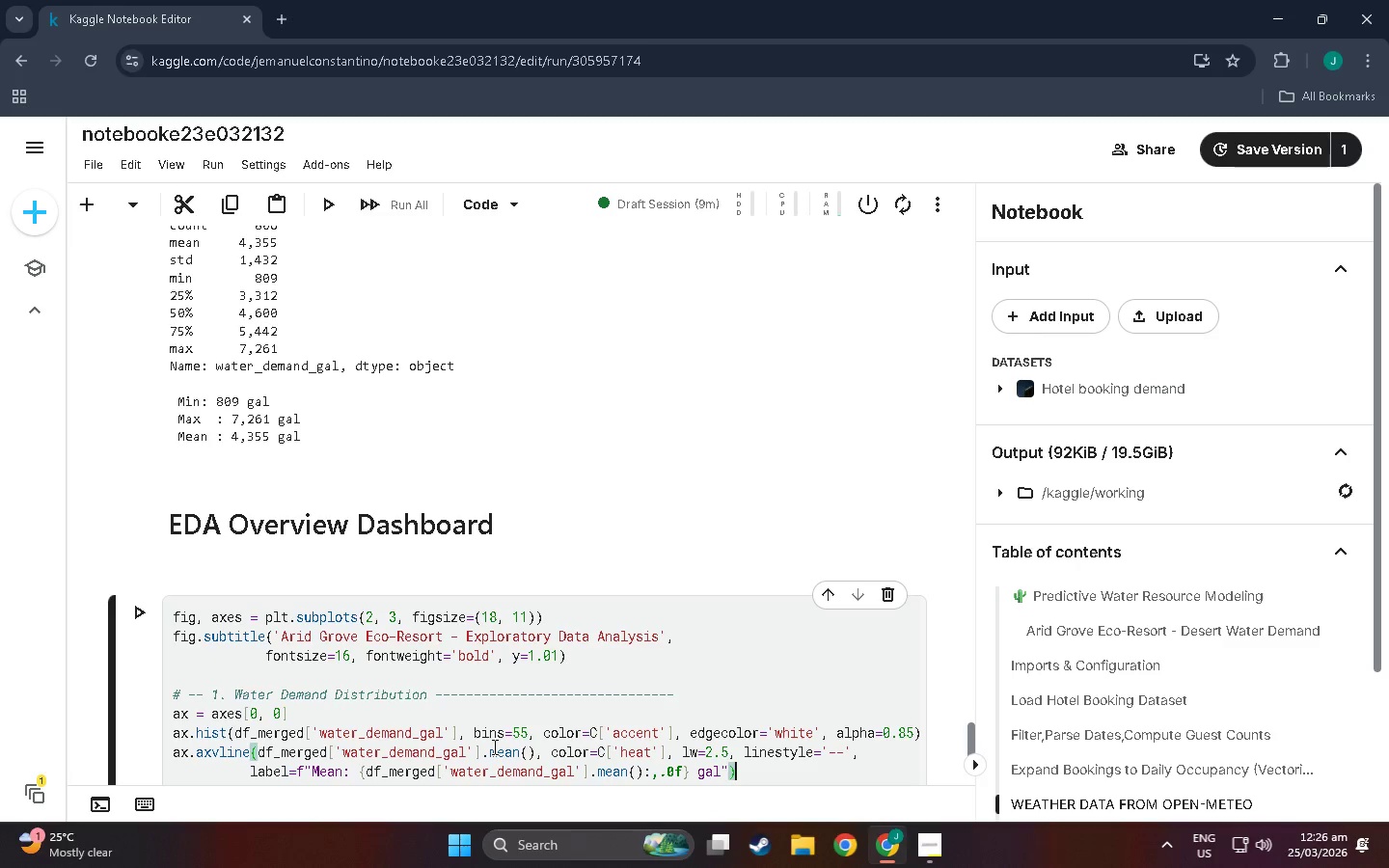 
key(NumpadEnter)
 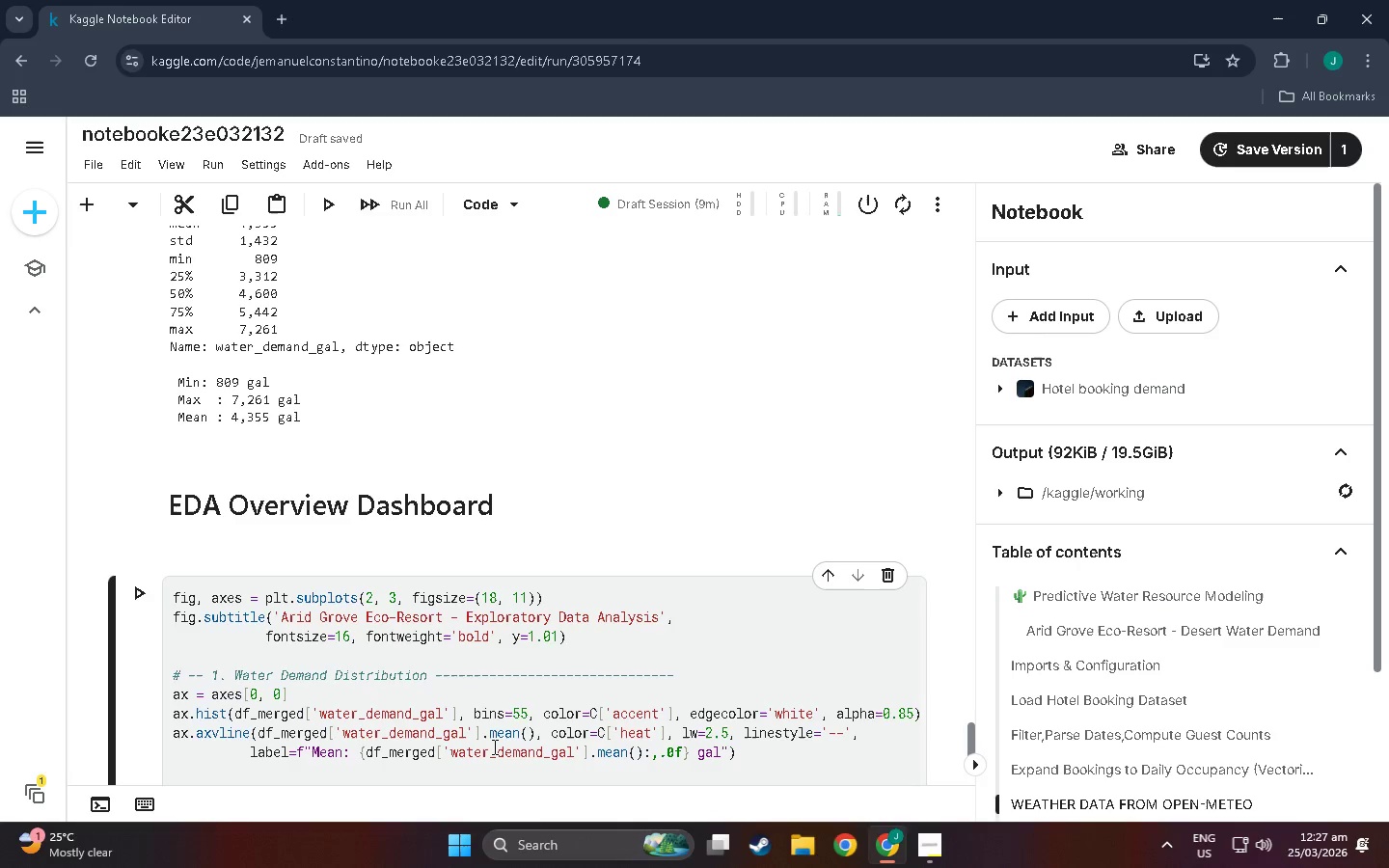 
type(ax.axvline(df_merged)
 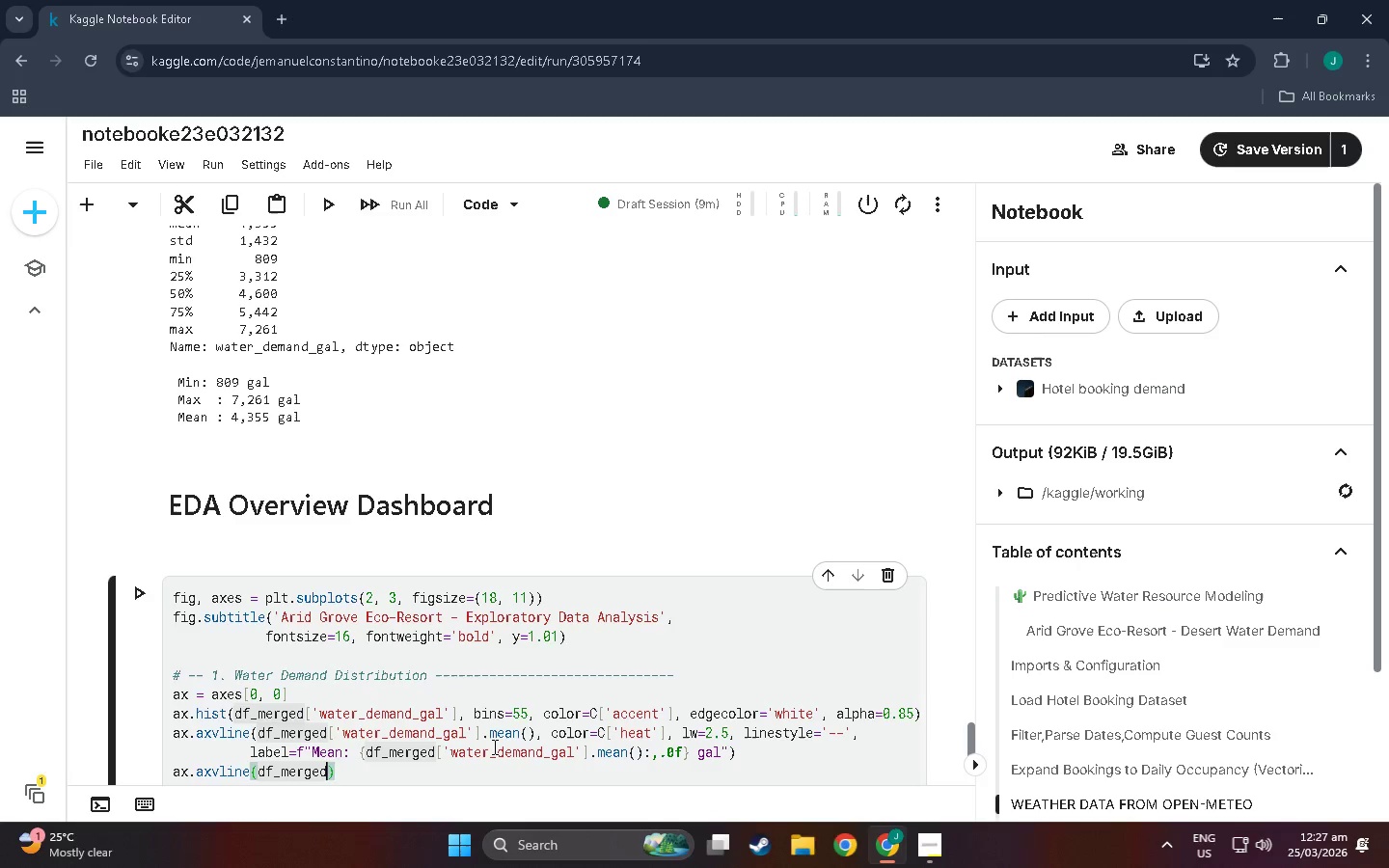 
key(BracketLeft)
 